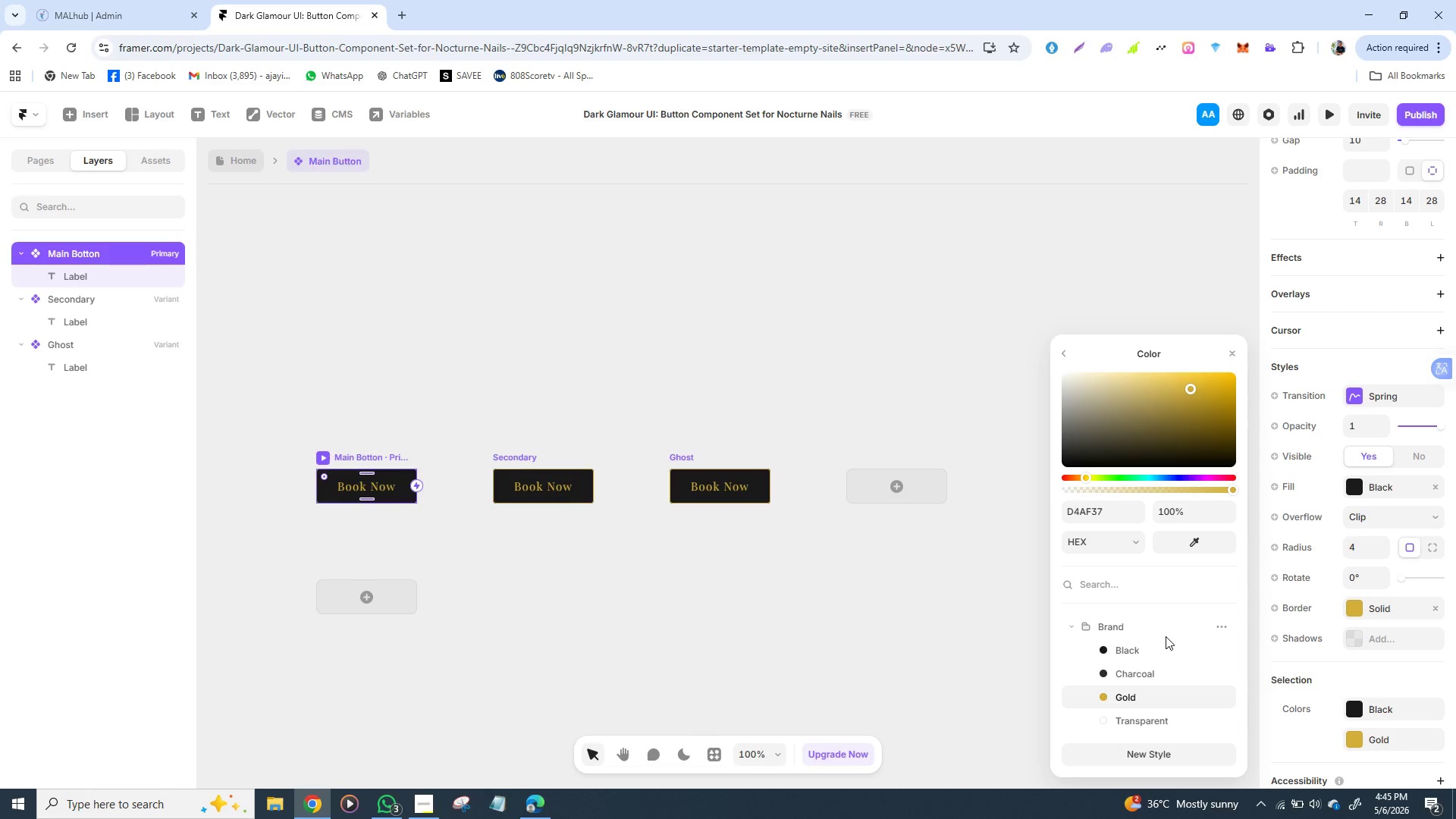 
wait(13.41)
 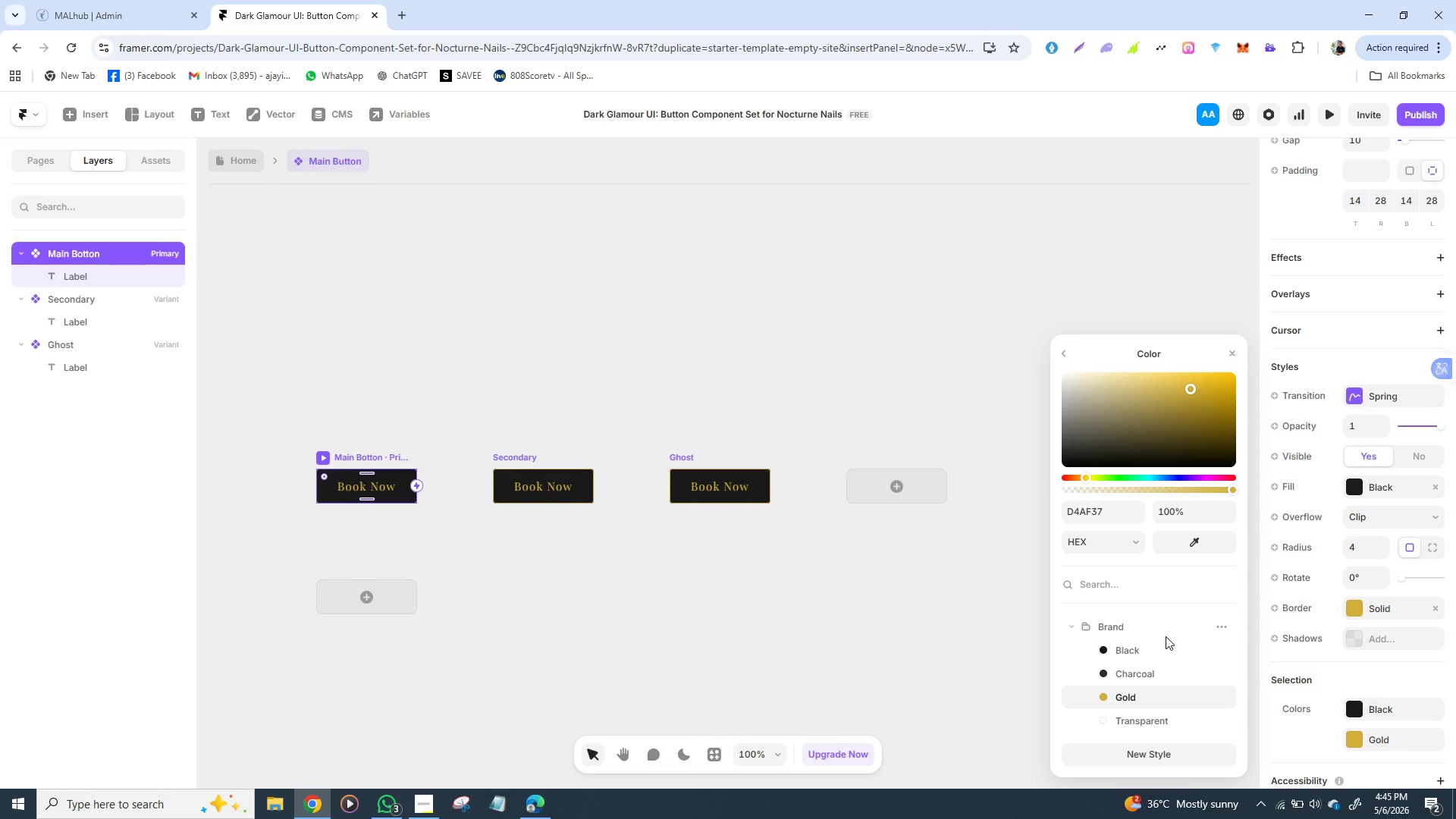 
left_click([952, 567])
 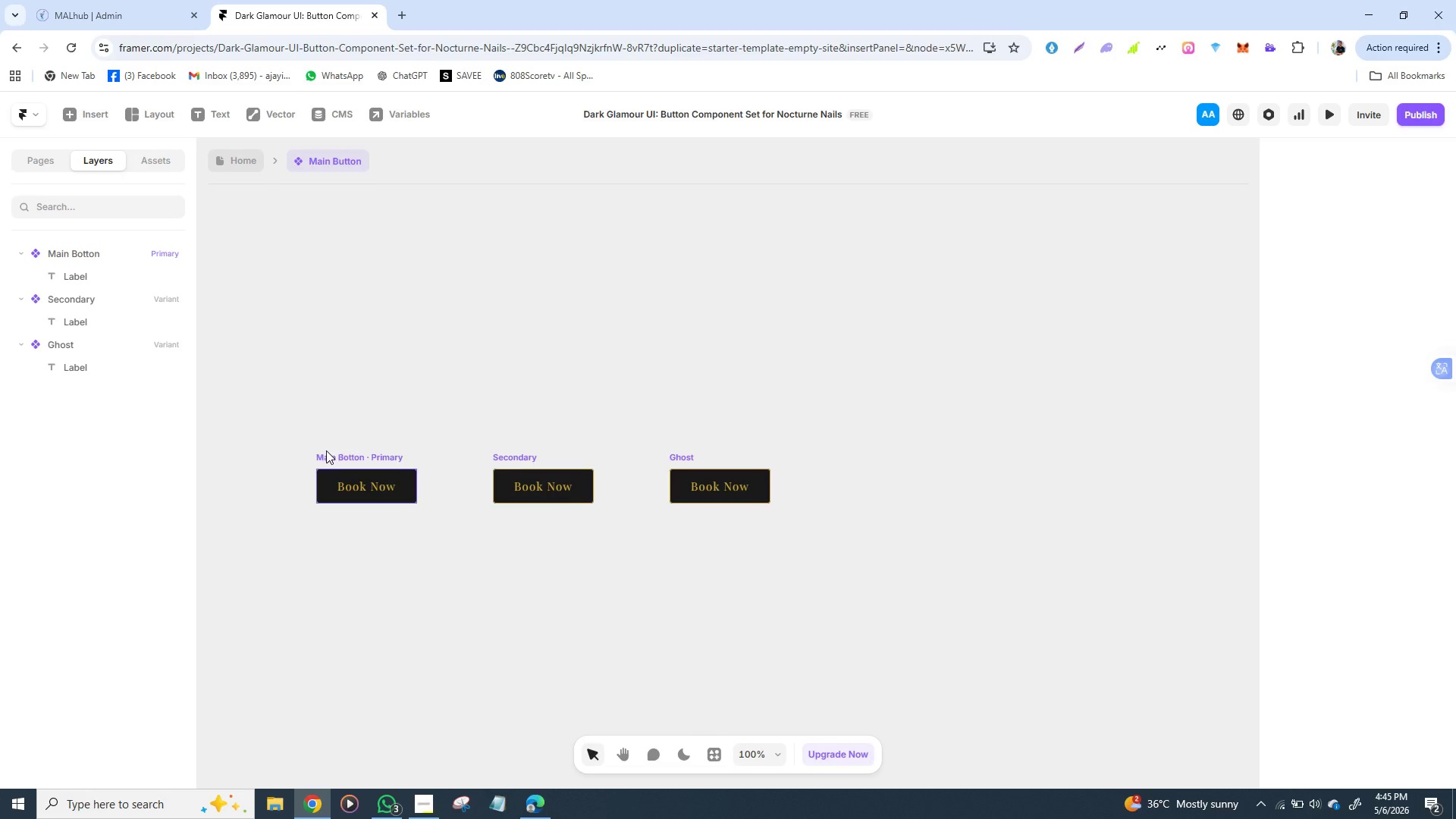 
left_click([326, 452])
 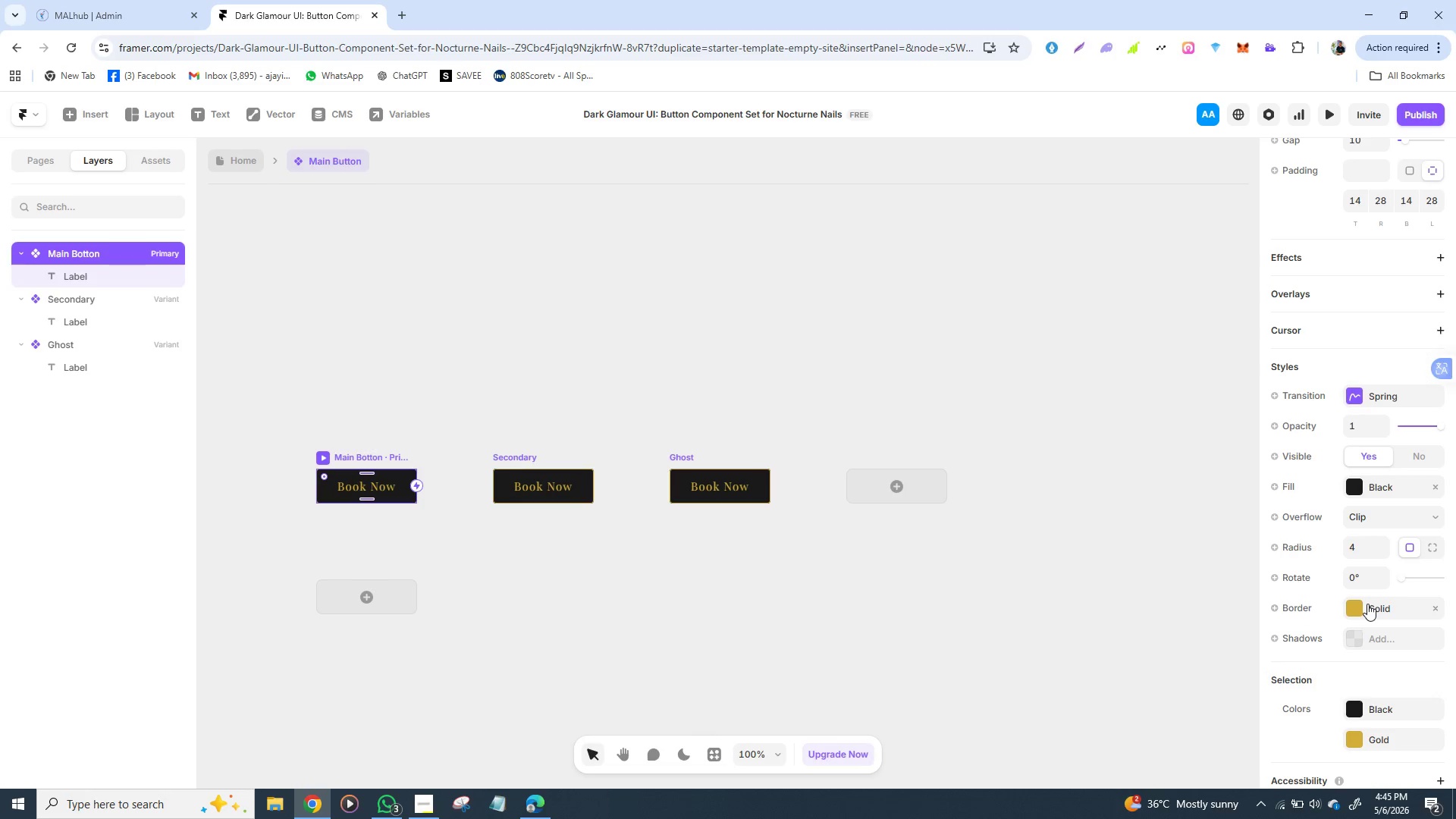 
wait(6.17)
 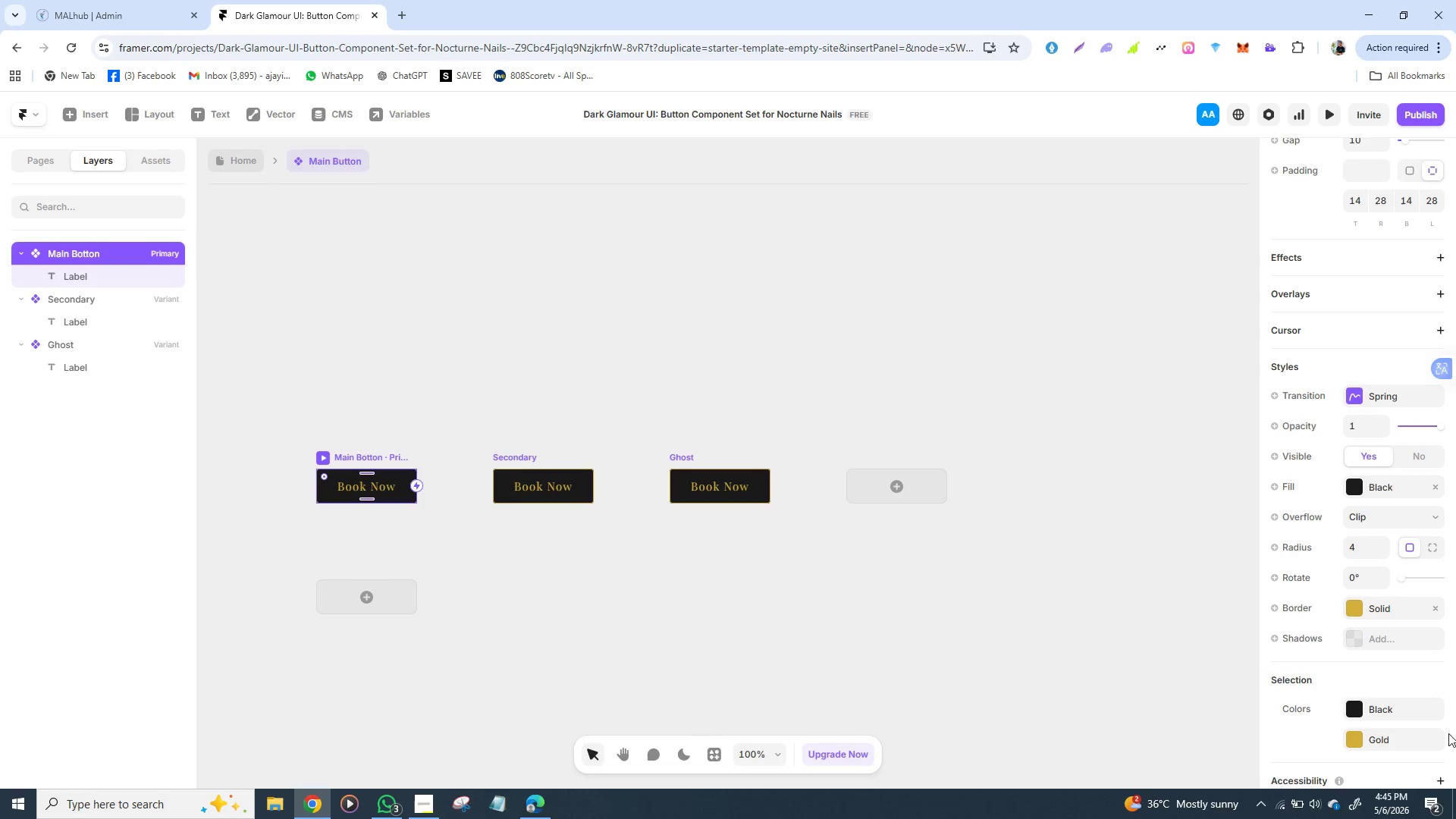 
left_click([1355, 604])
 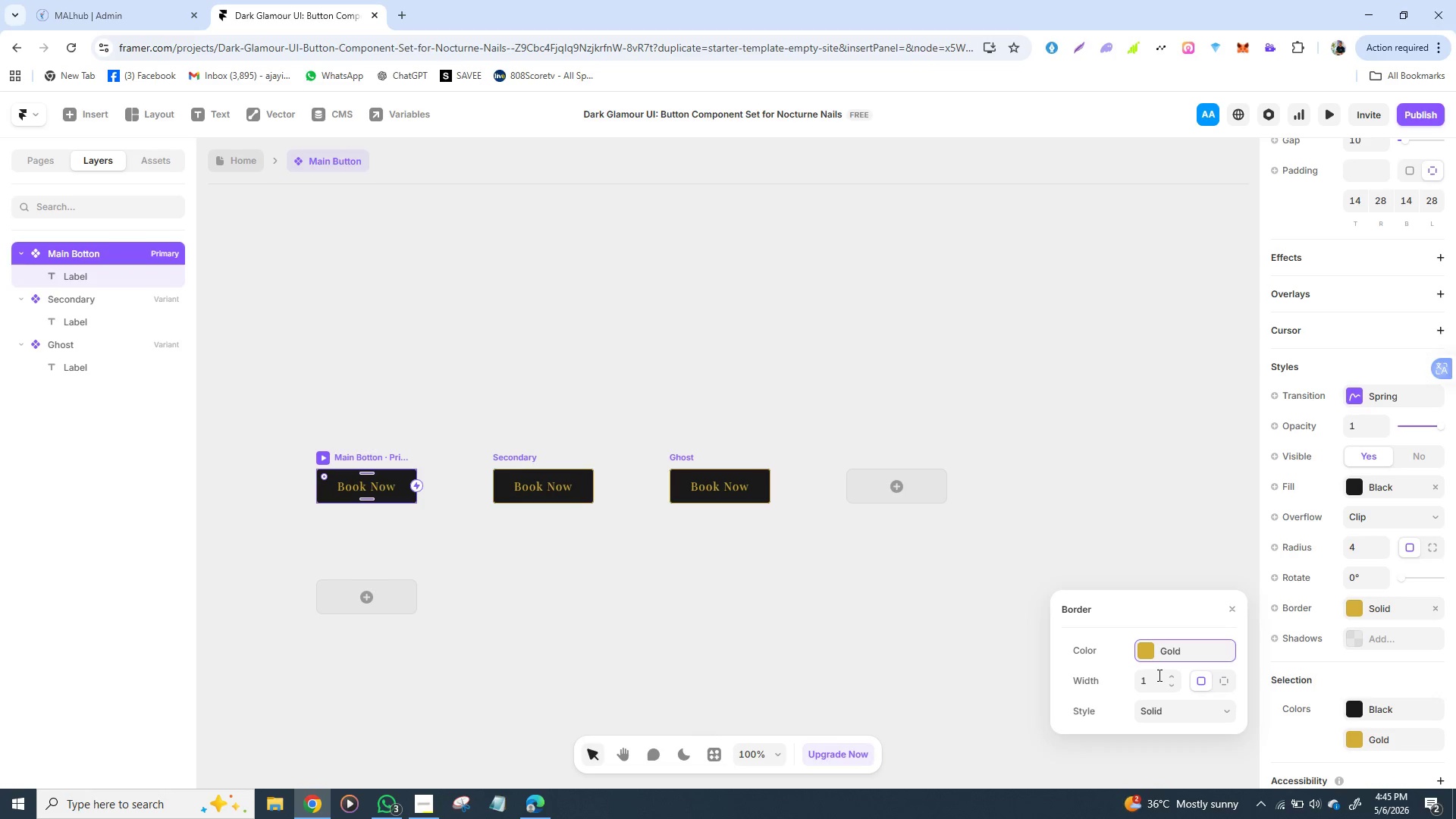 
left_click([1158, 675])
 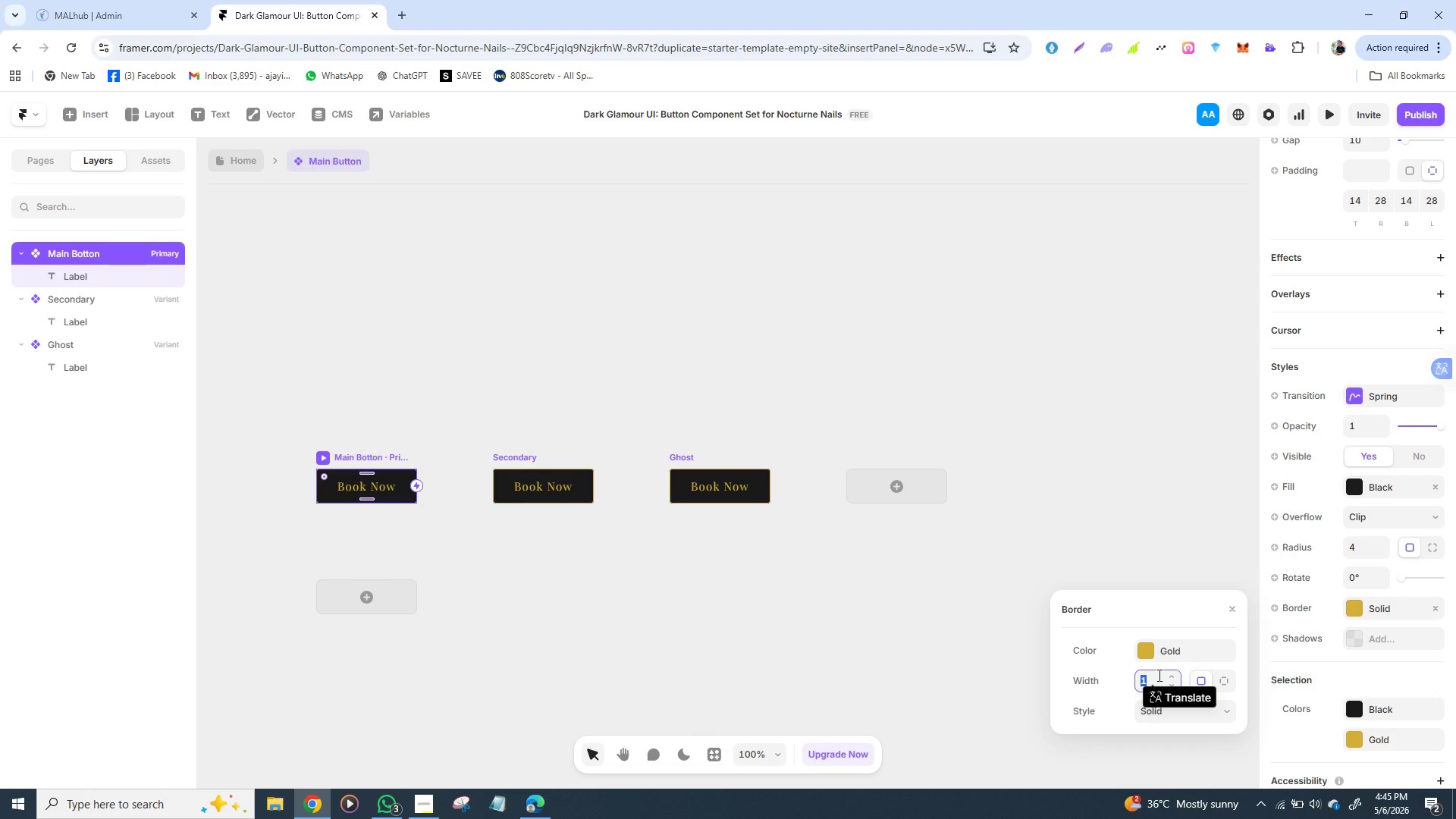 
wait(8.84)
 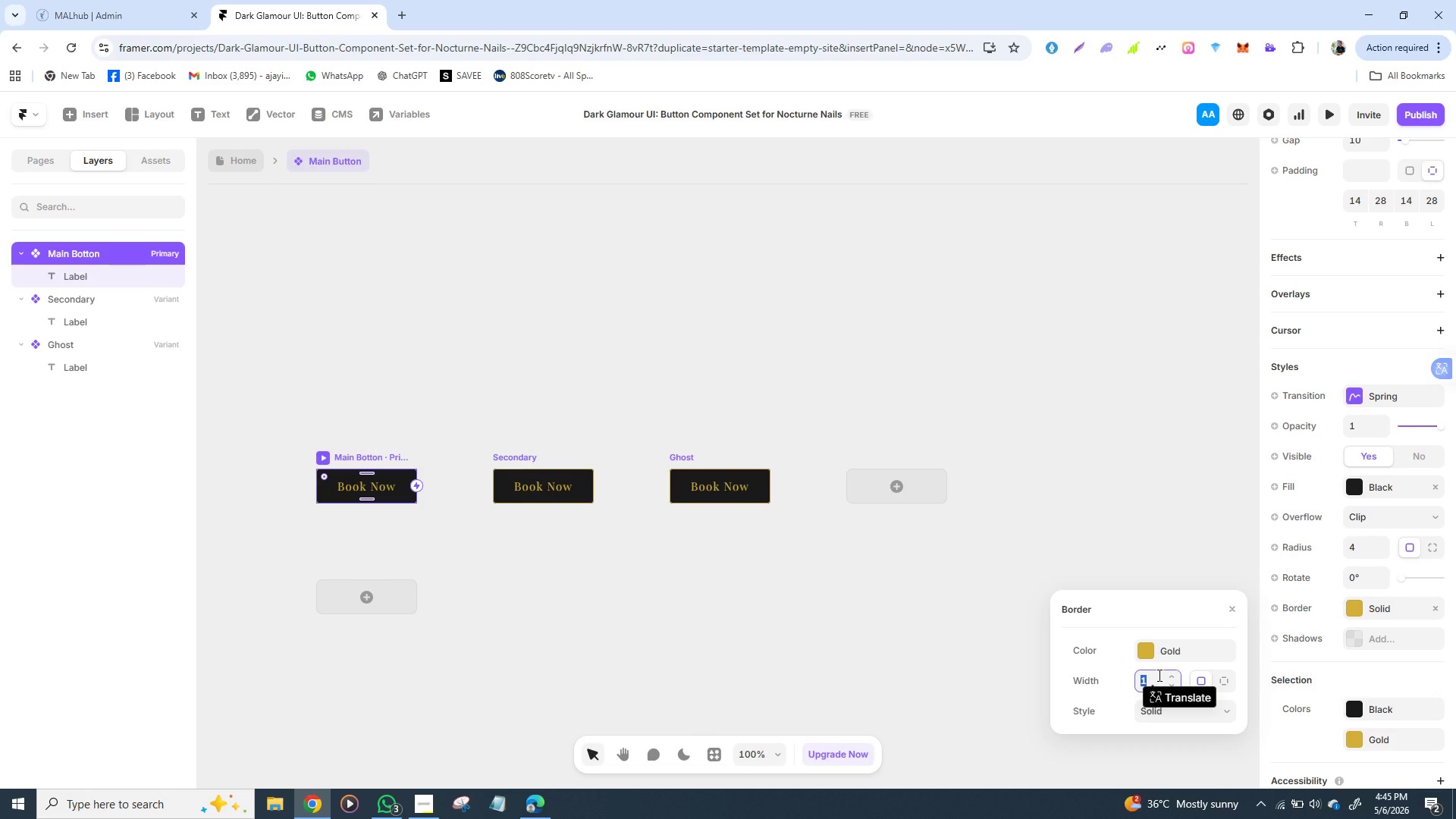 
key(2)
 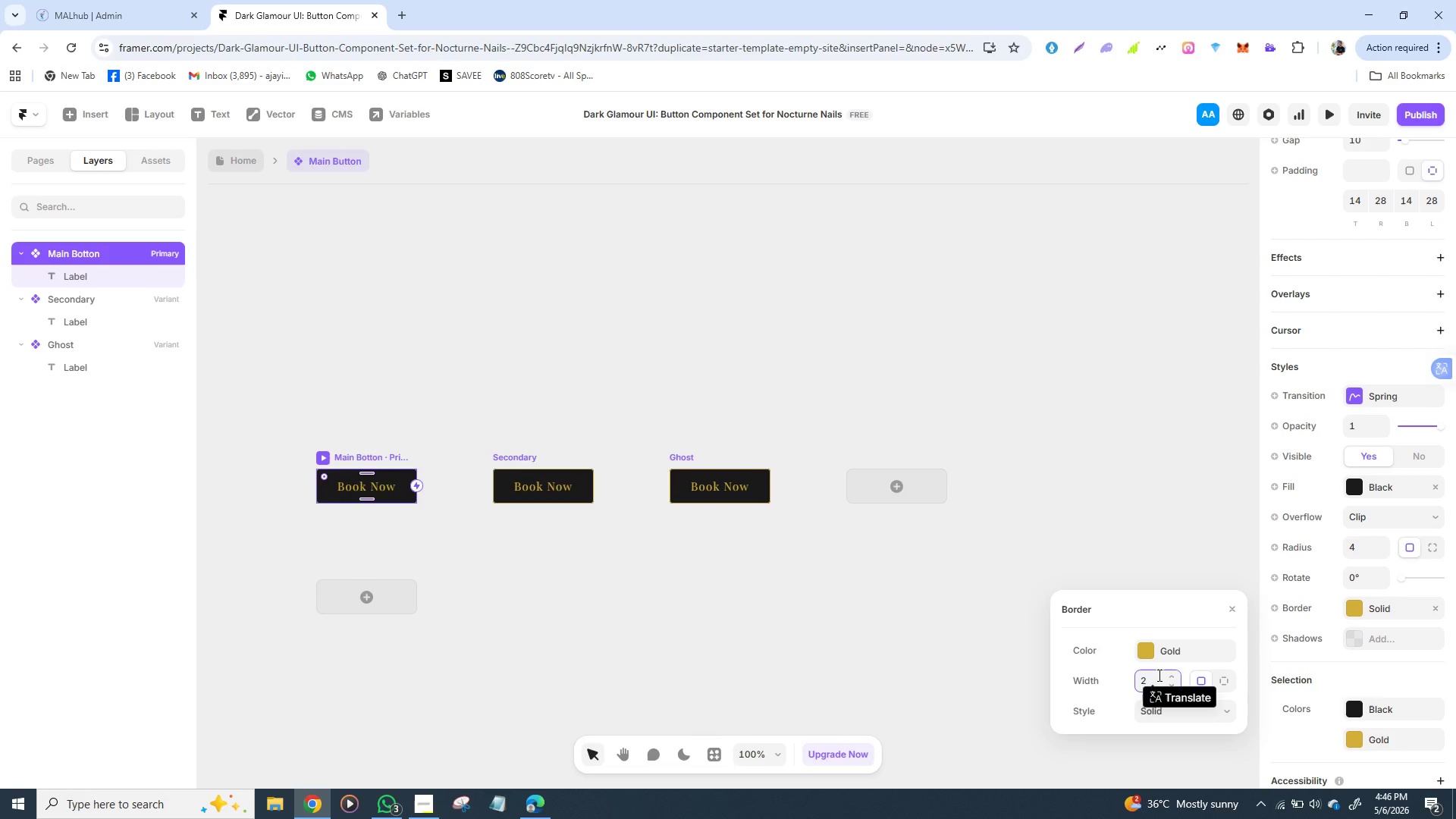 
key(Enter)
 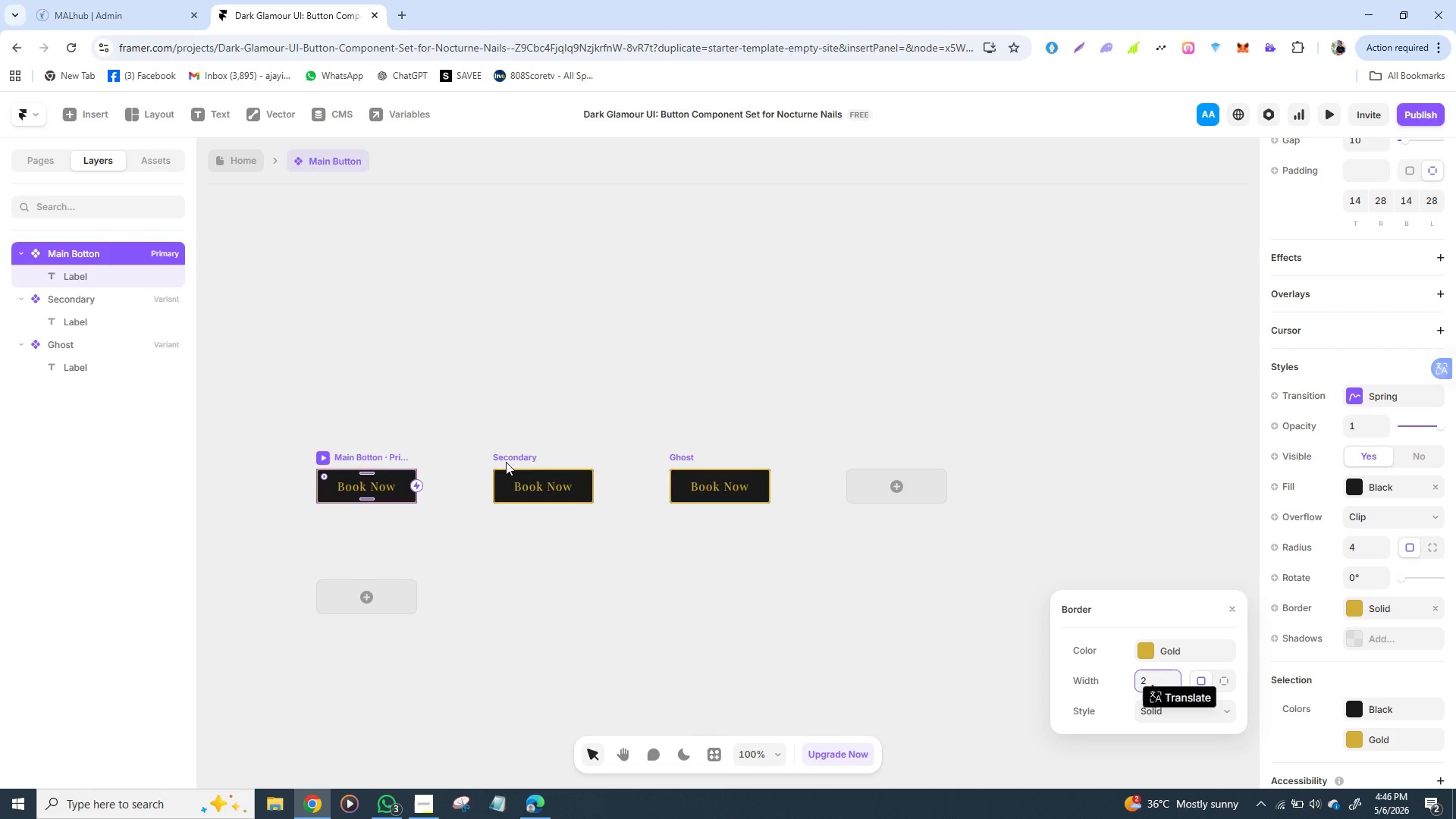 
wait(6.16)
 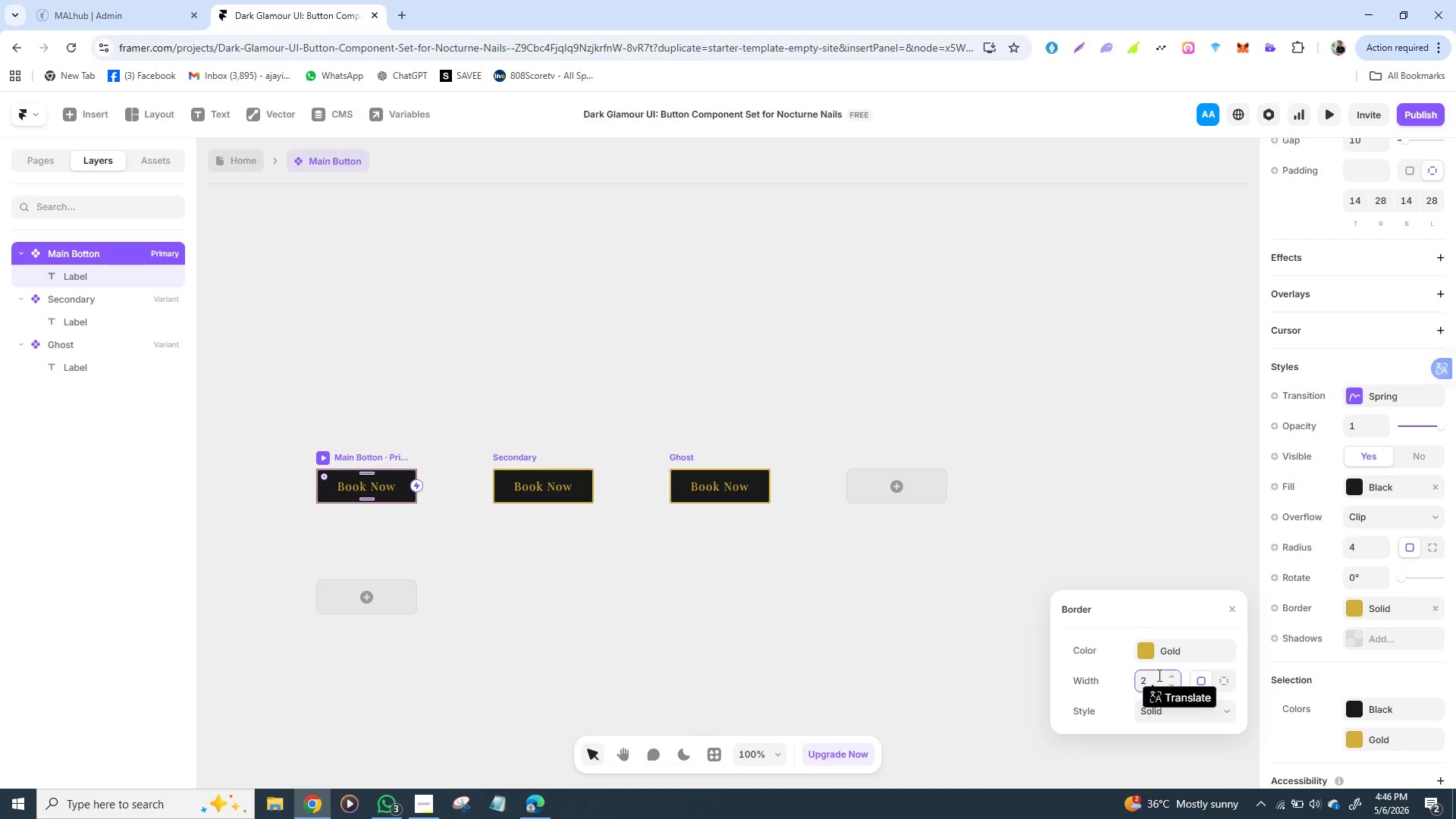 
left_click([513, 459])
 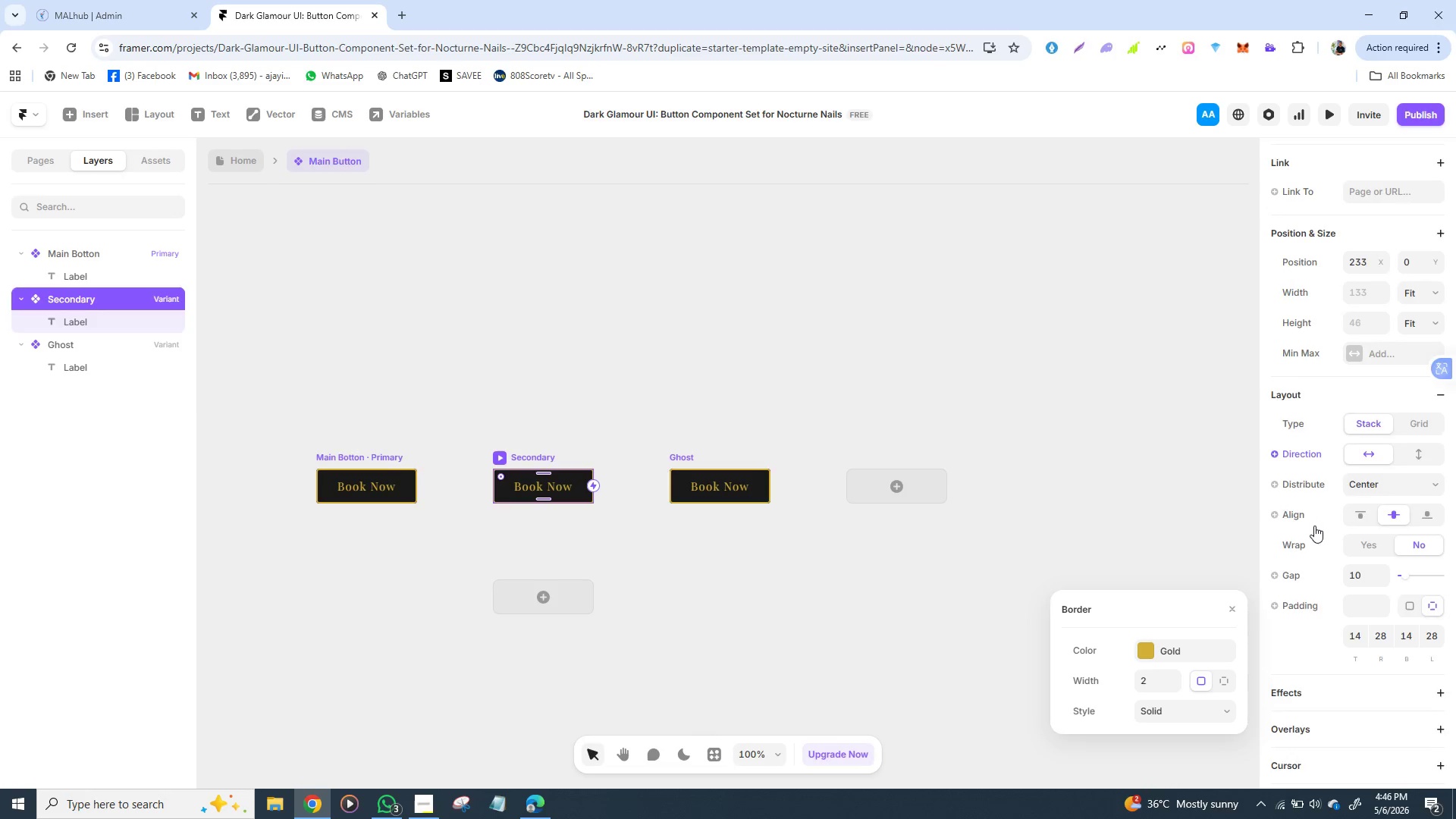 
wait(12.3)
 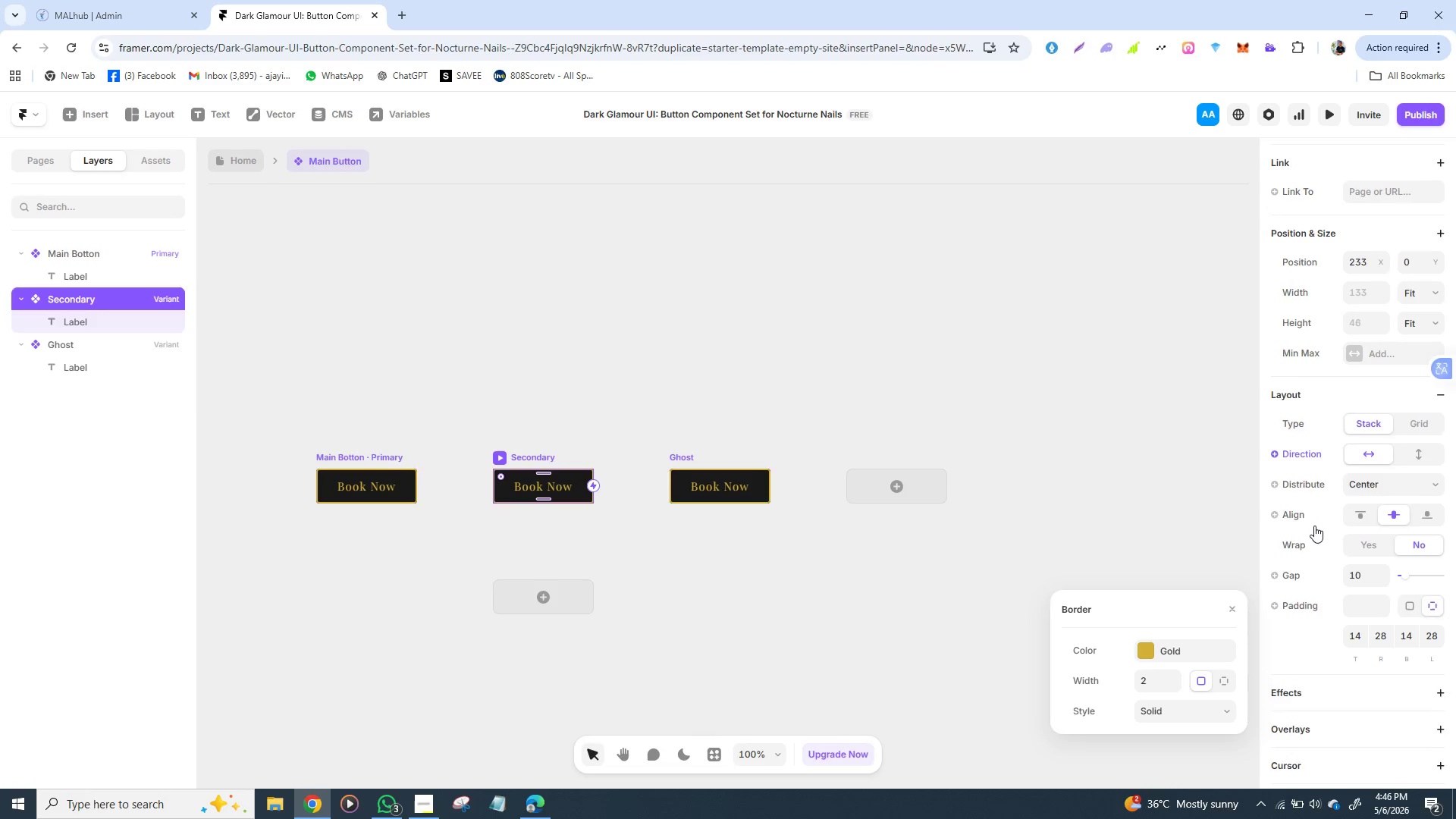 
left_click([1354, 431])
 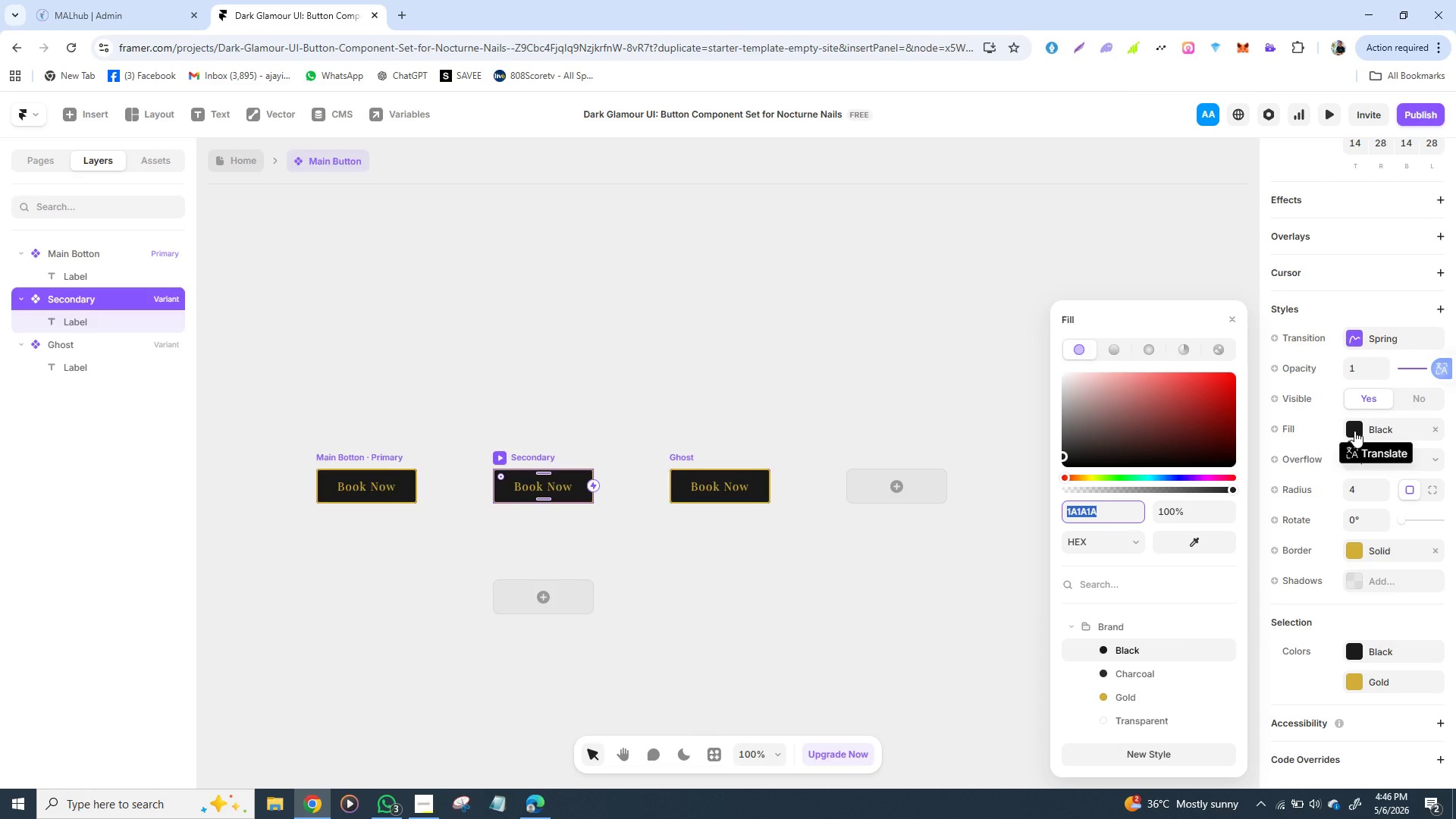 
wait(8.08)
 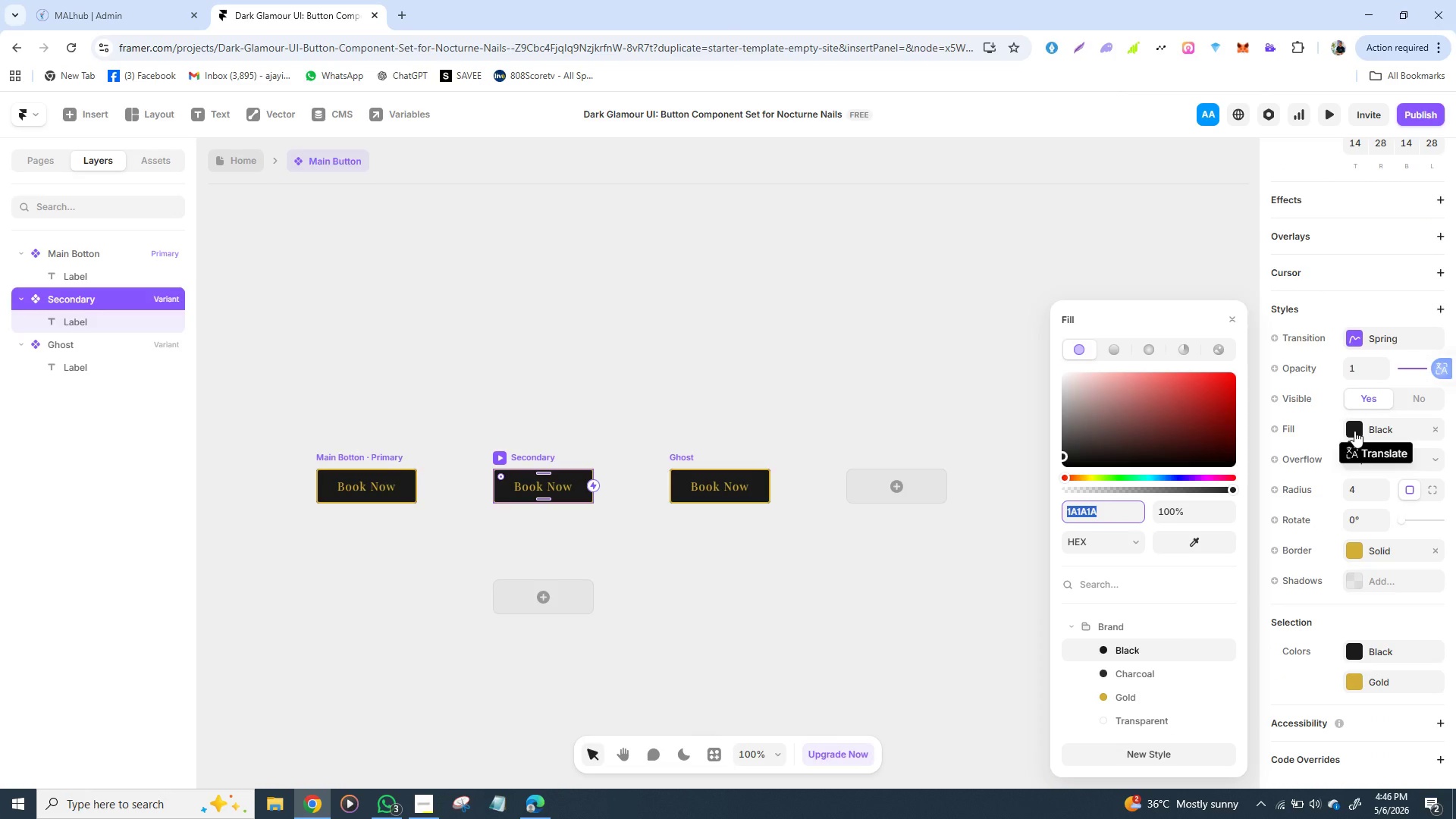 
left_click([1140, 728])
 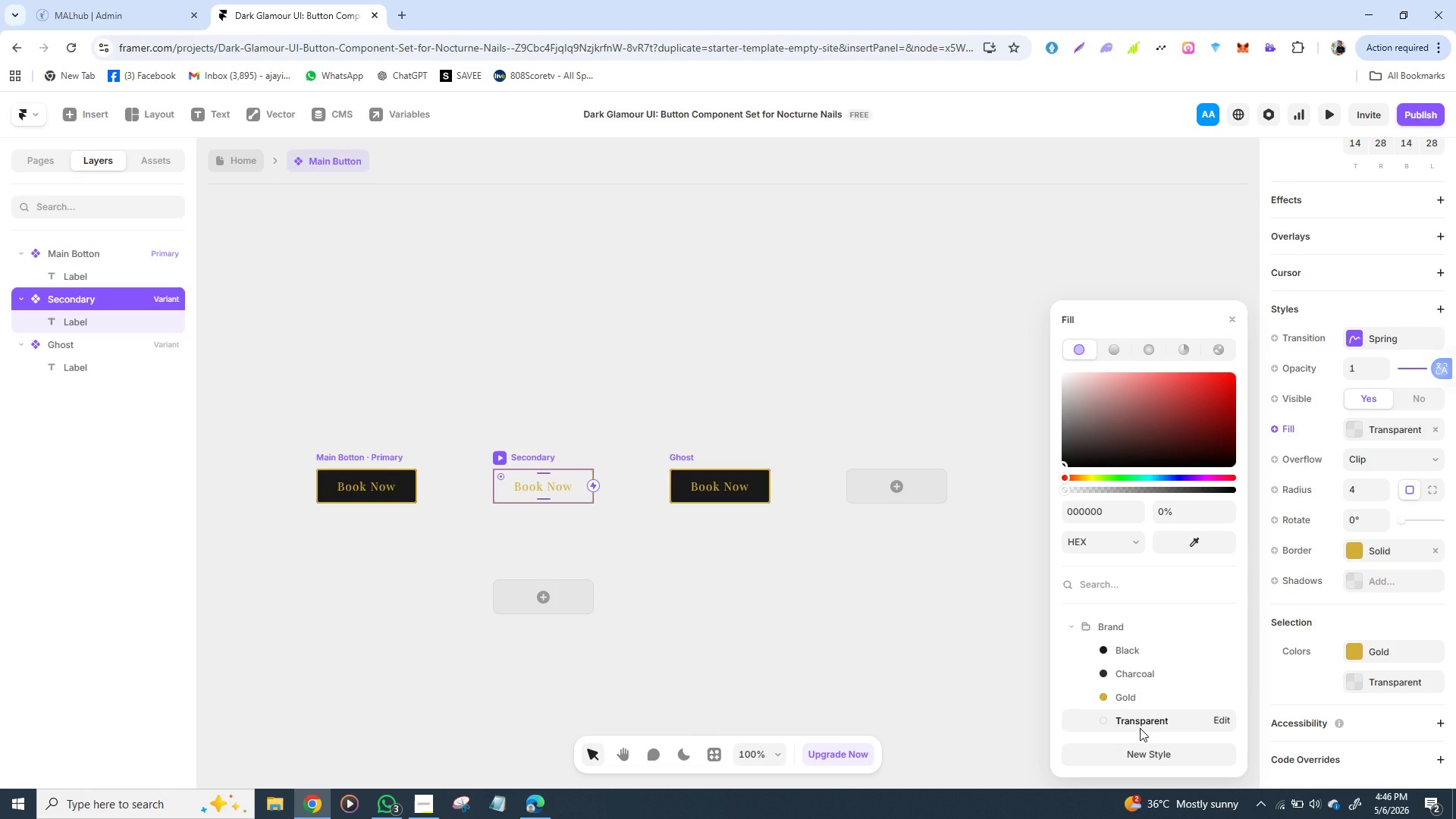 
wait(9.7)
 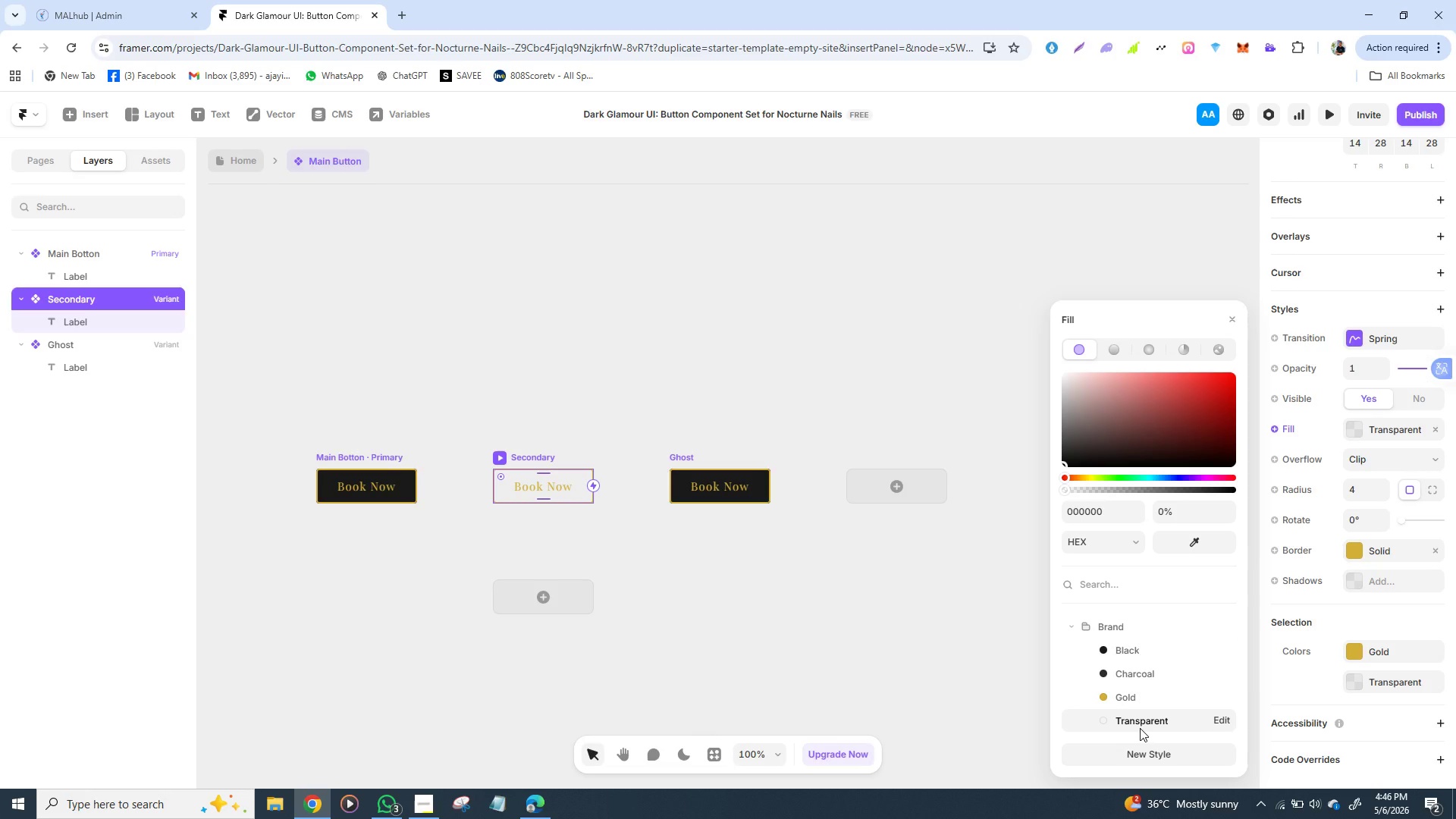 
left_click([704, 469])
 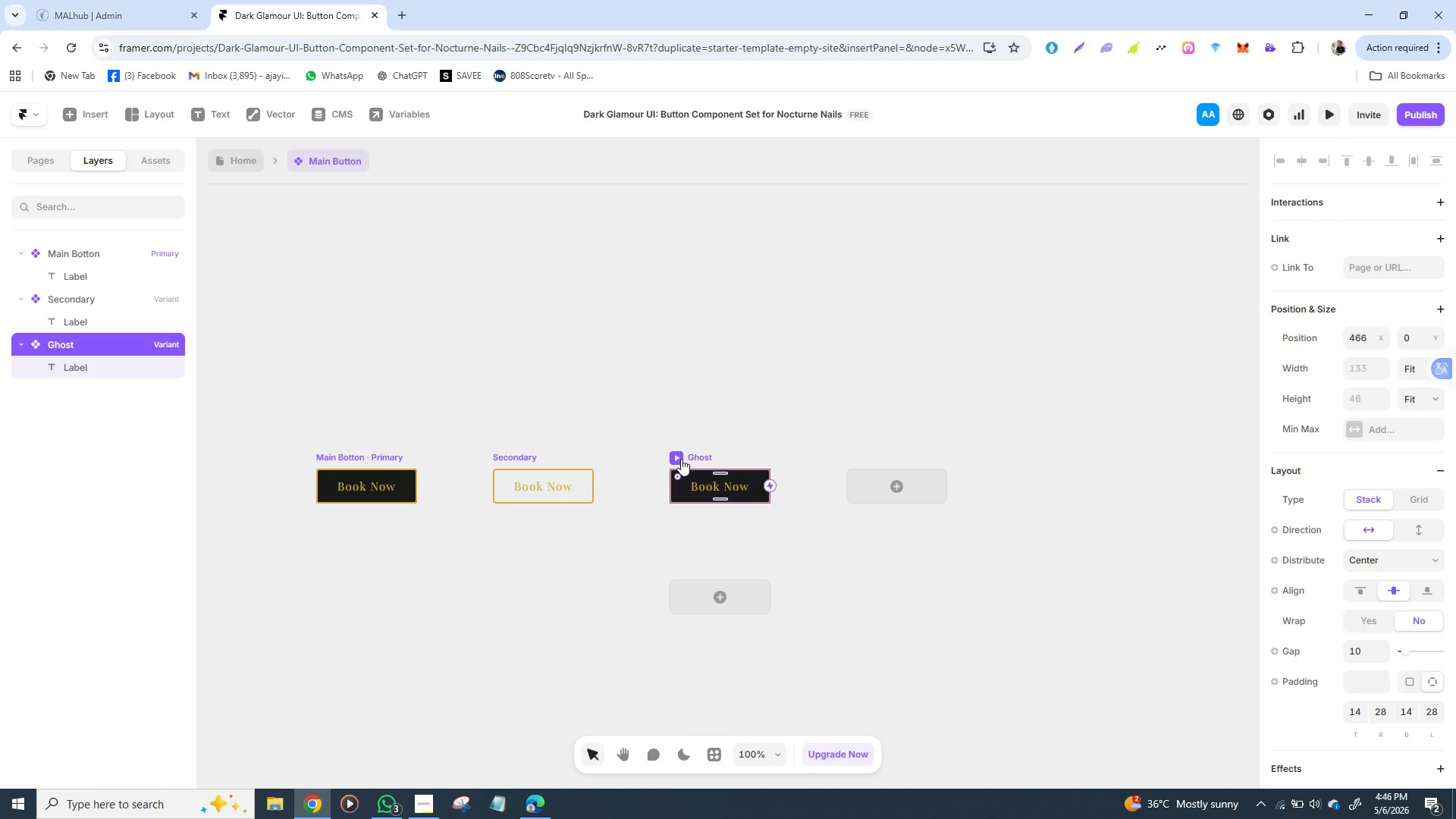 
left_click([681, 459])
 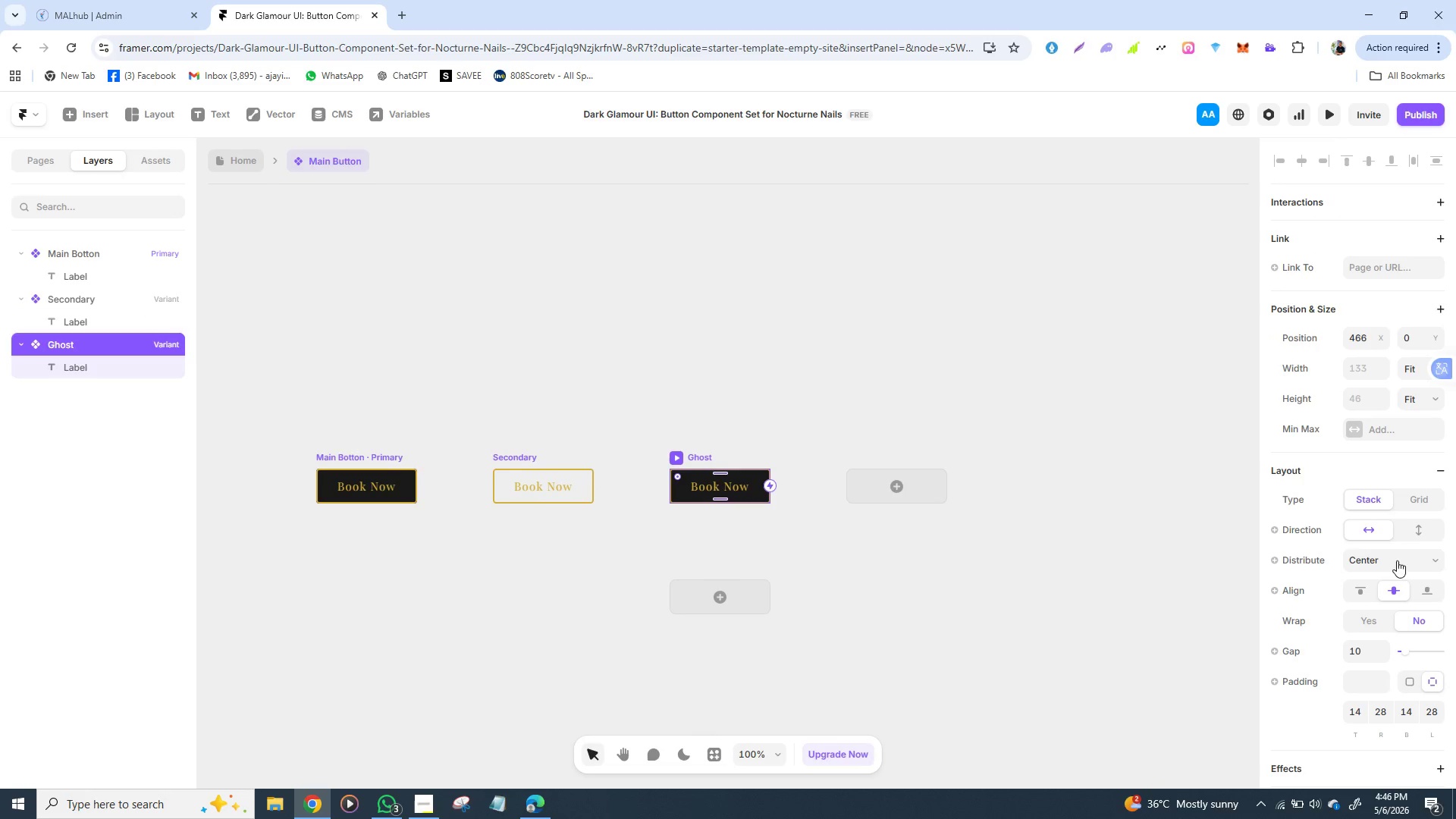 
mouse_move([1344, 585])
 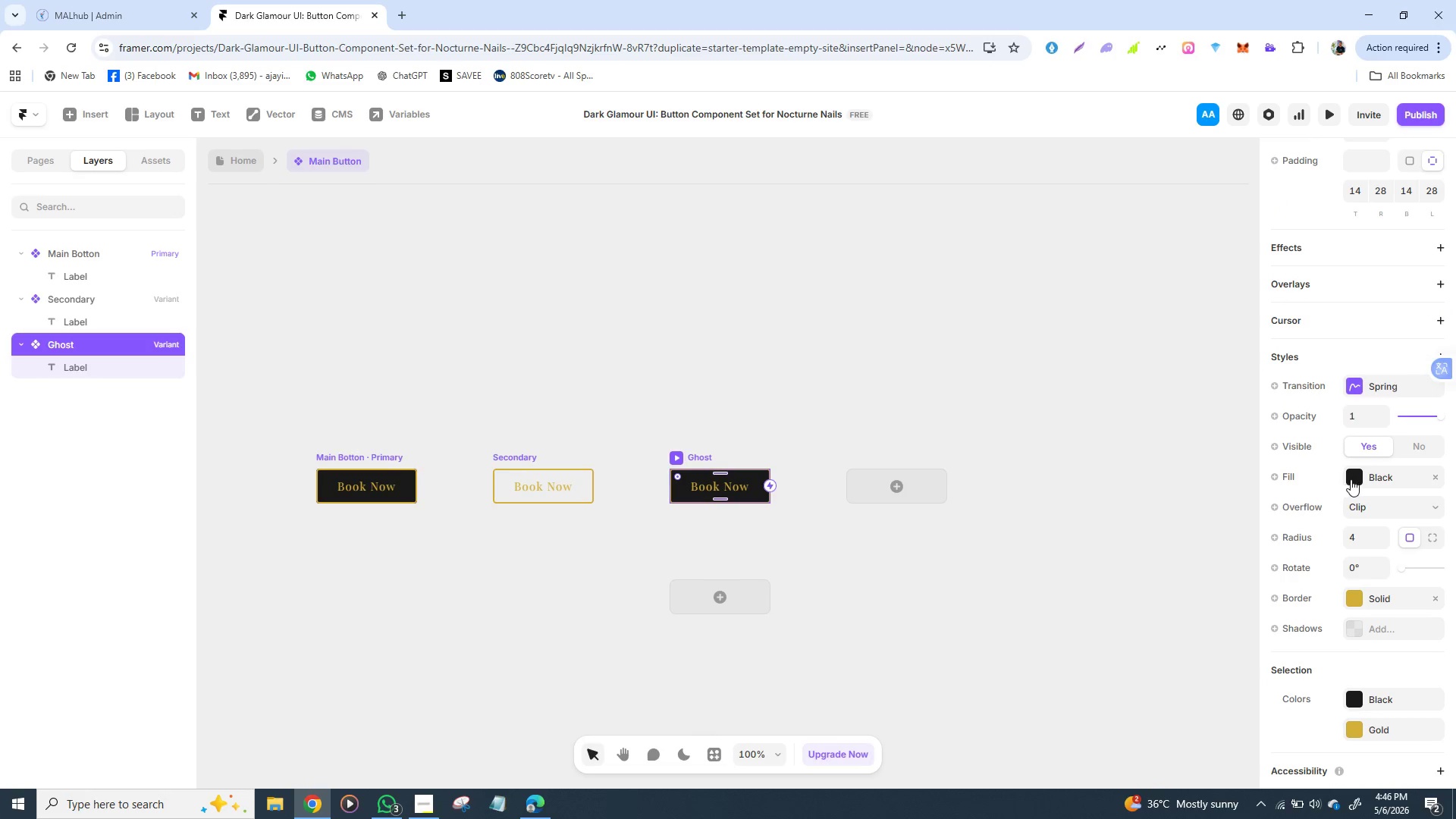 
left_click([1354, 479])
 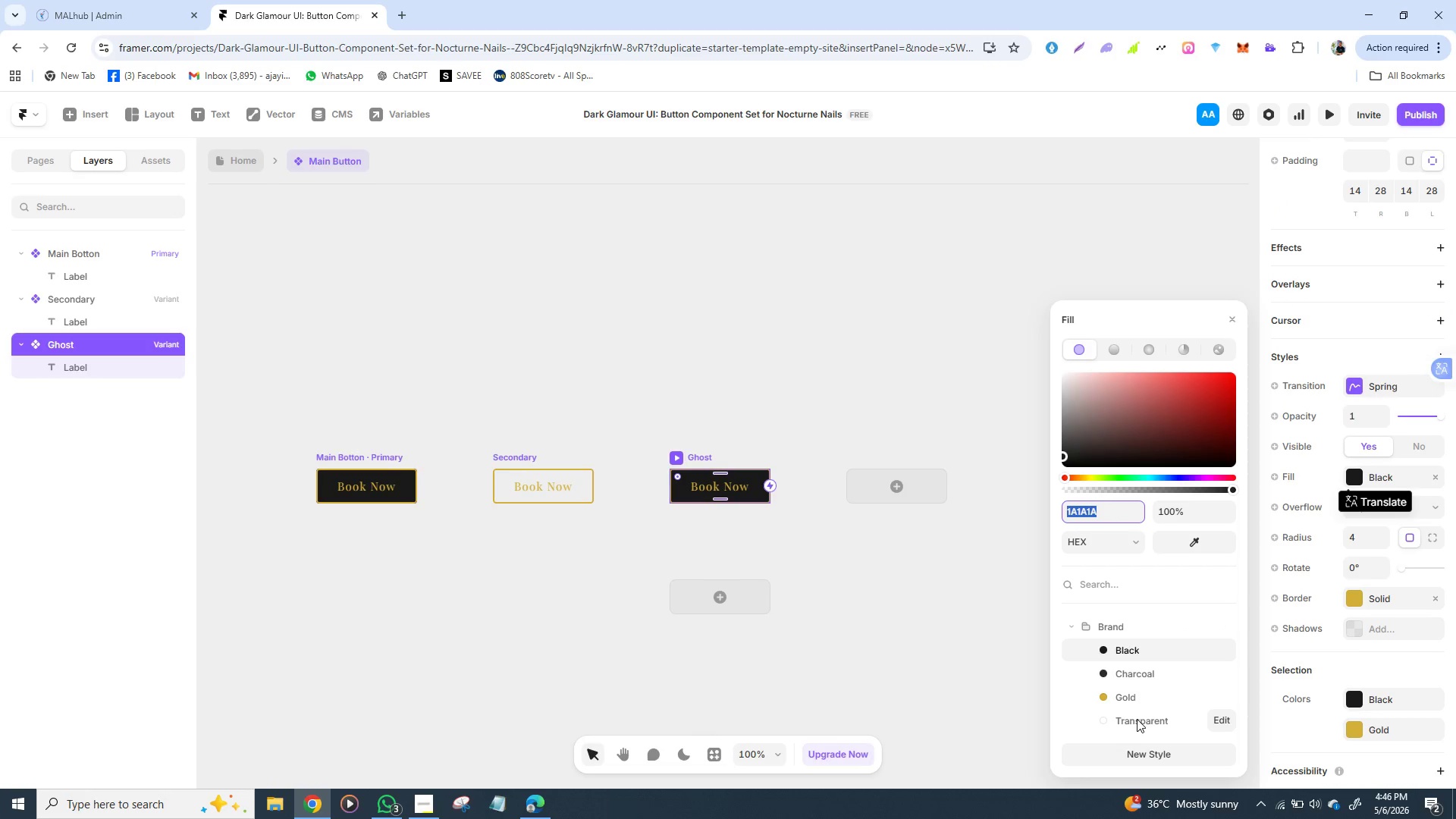 
left_click([1137, 719])
 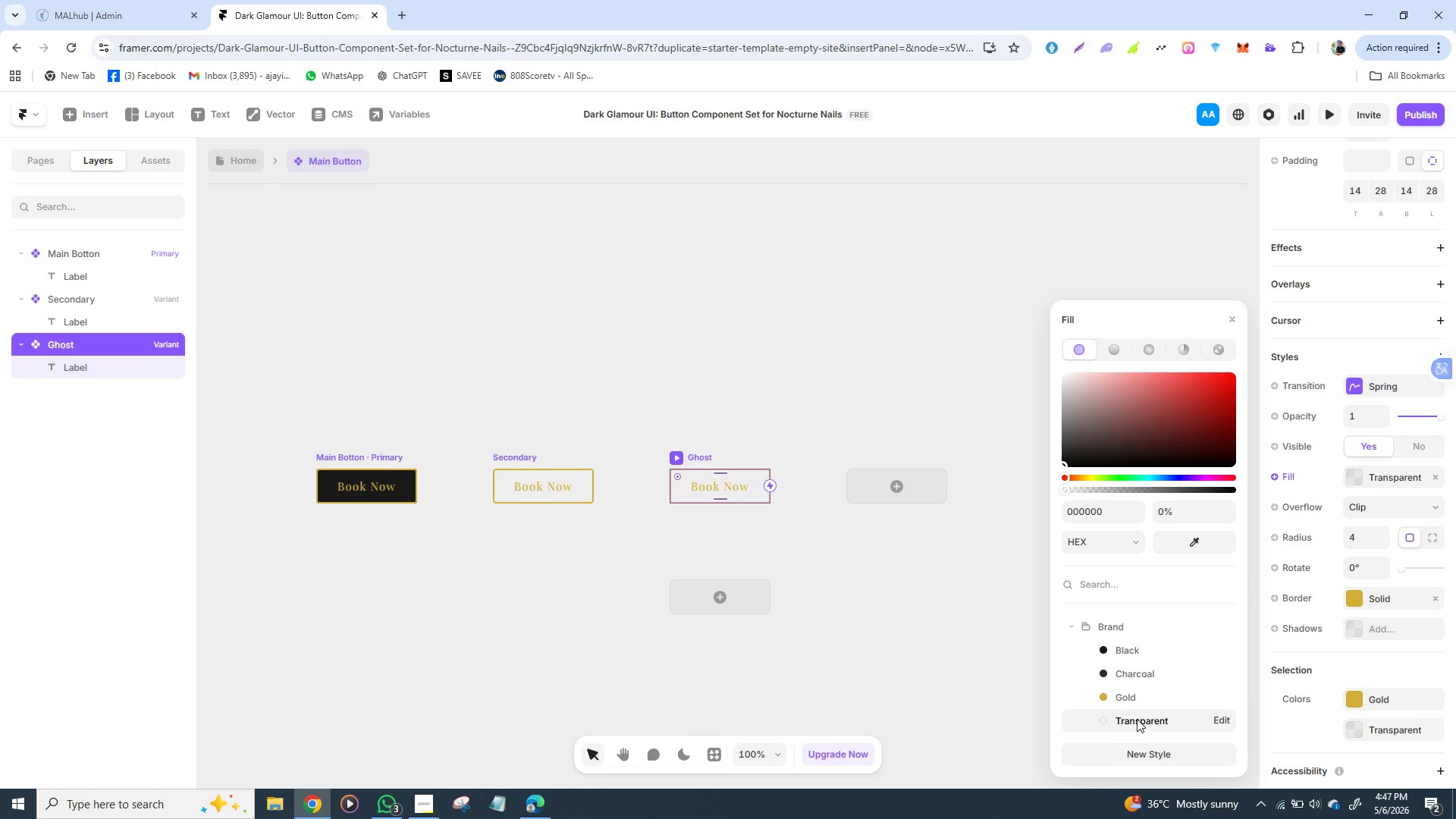 
wait(14.36)
 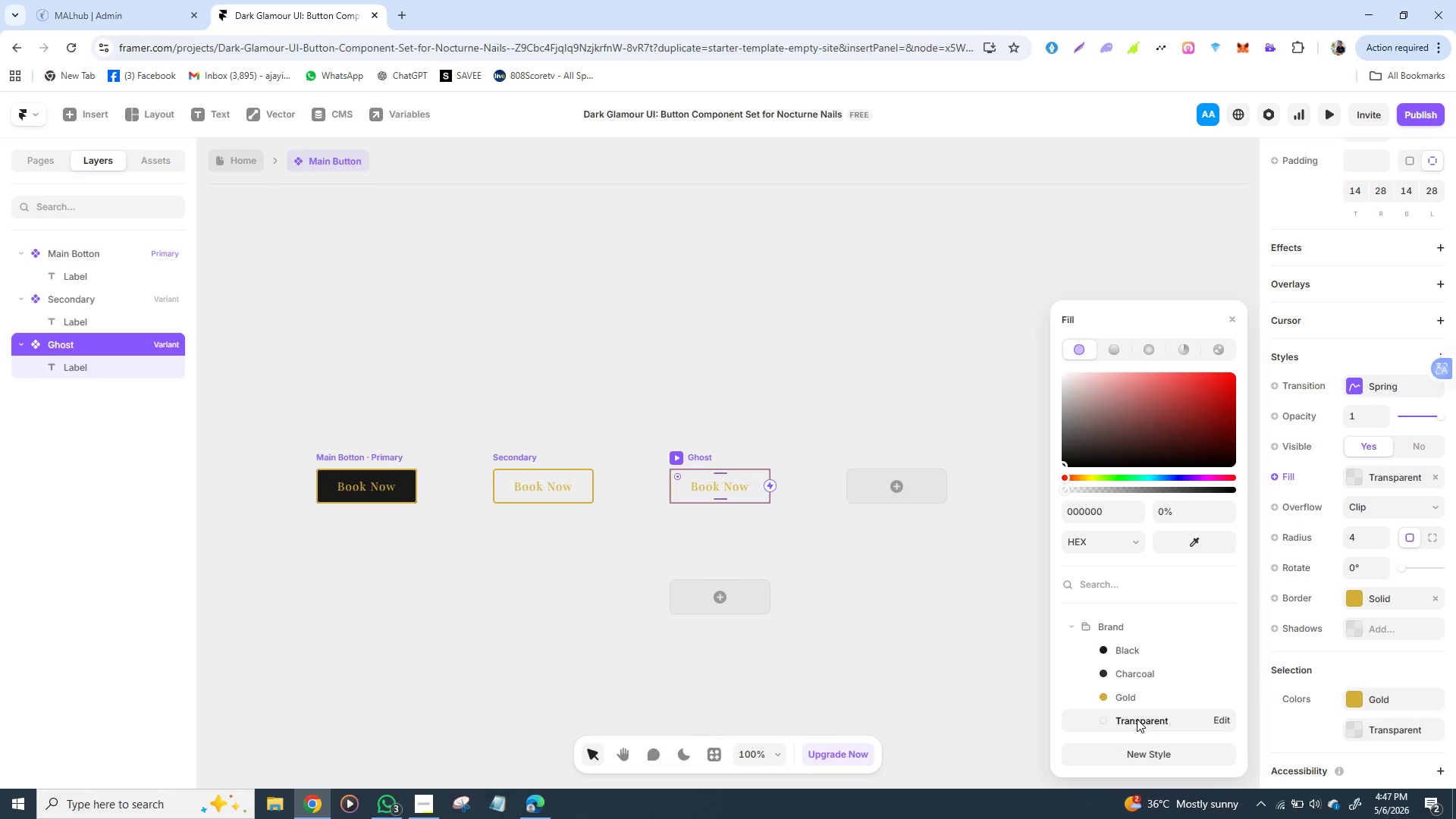 
left_click([1299, 598])
 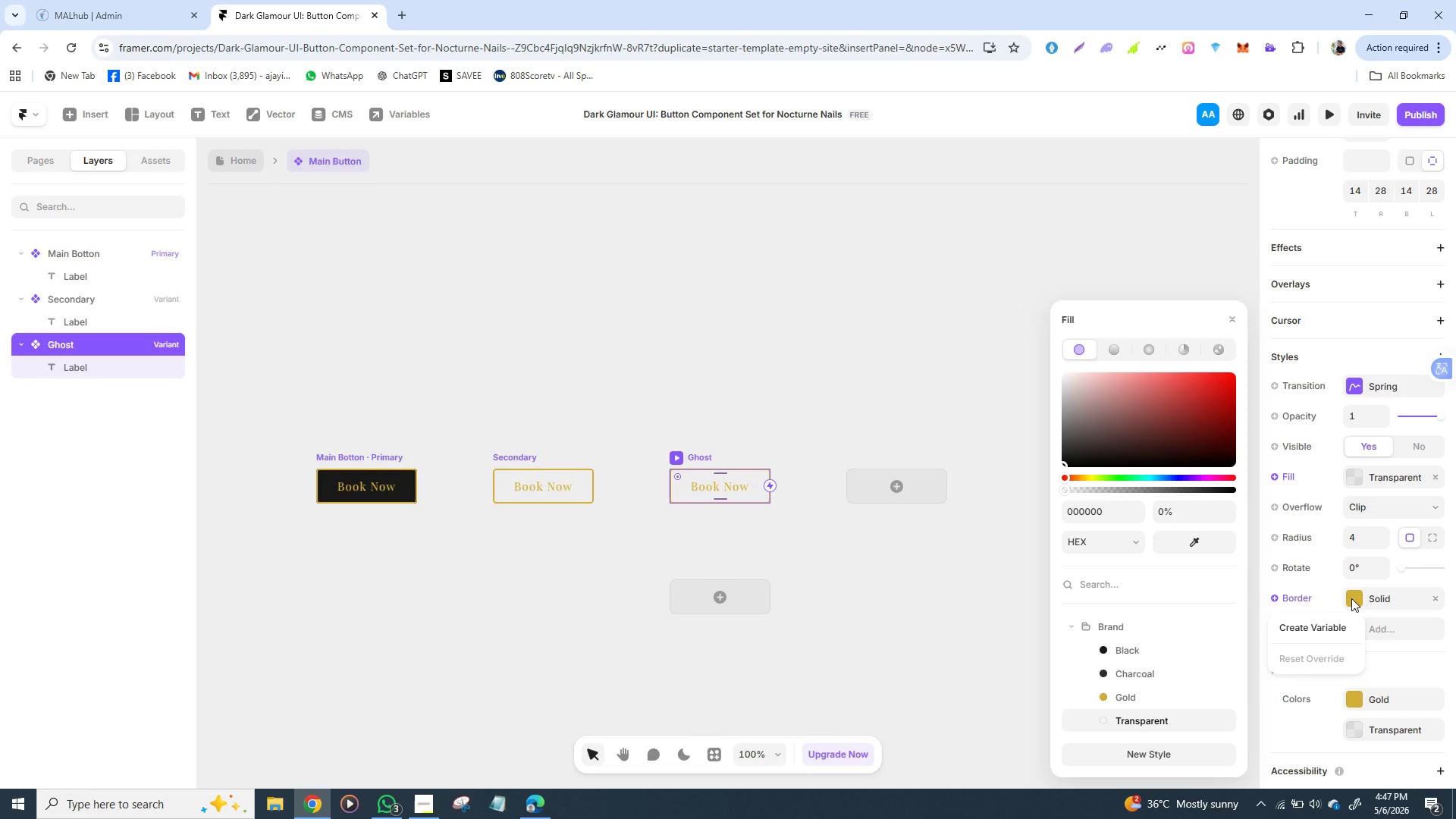 
left_click([1351, 598])
 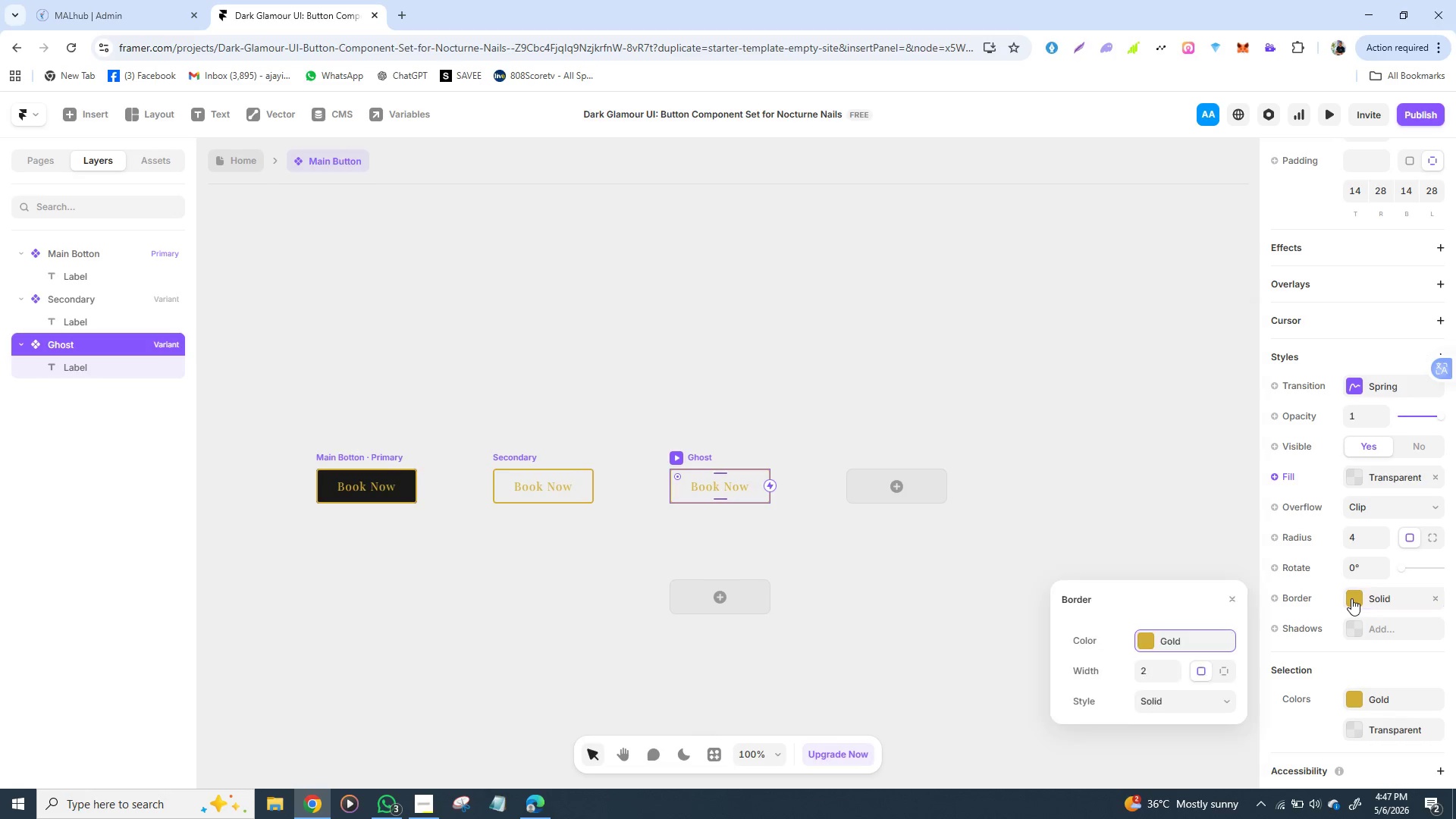 
left_click([1351, 598])
 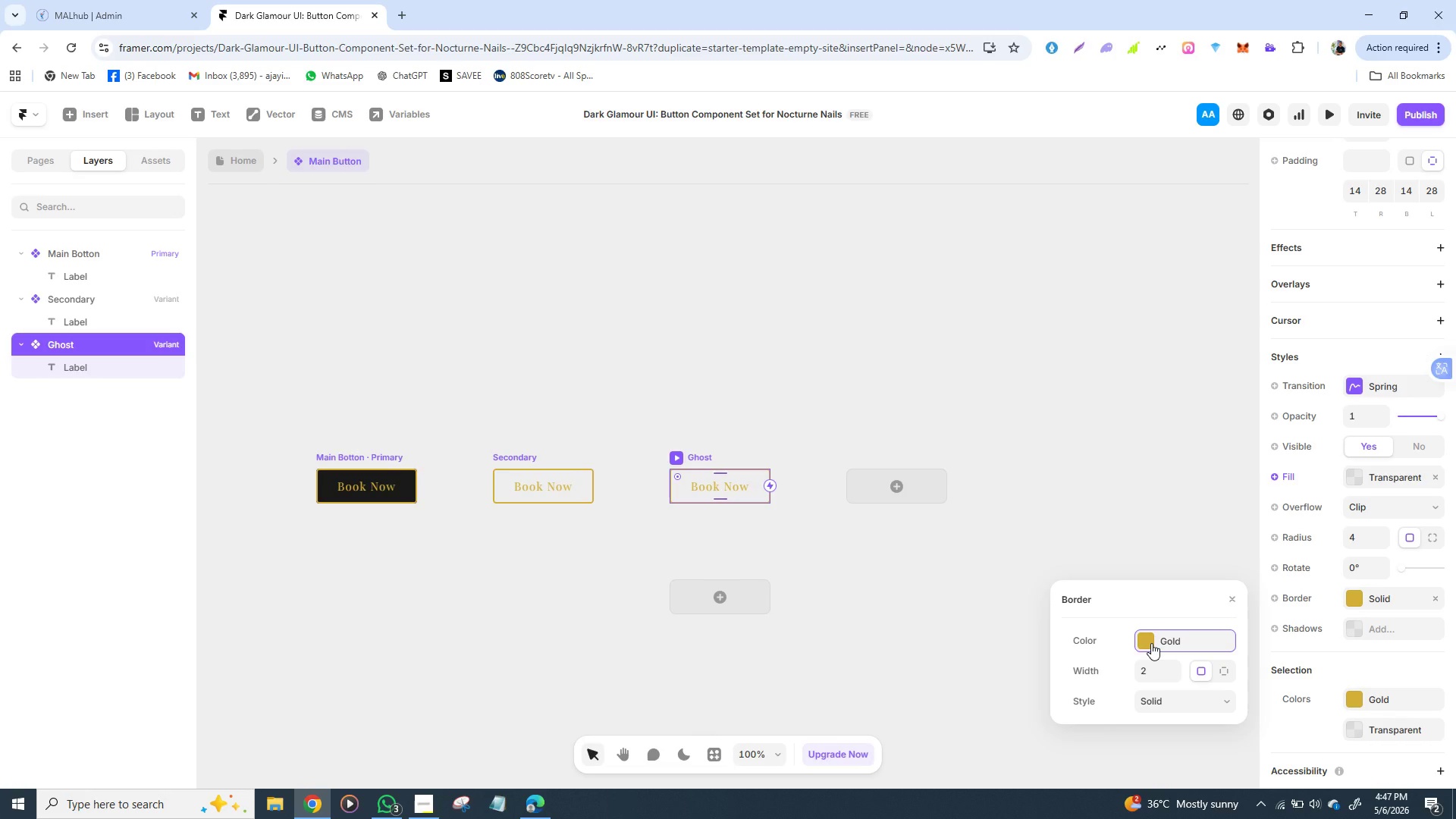 
left_click([1151, 643])
 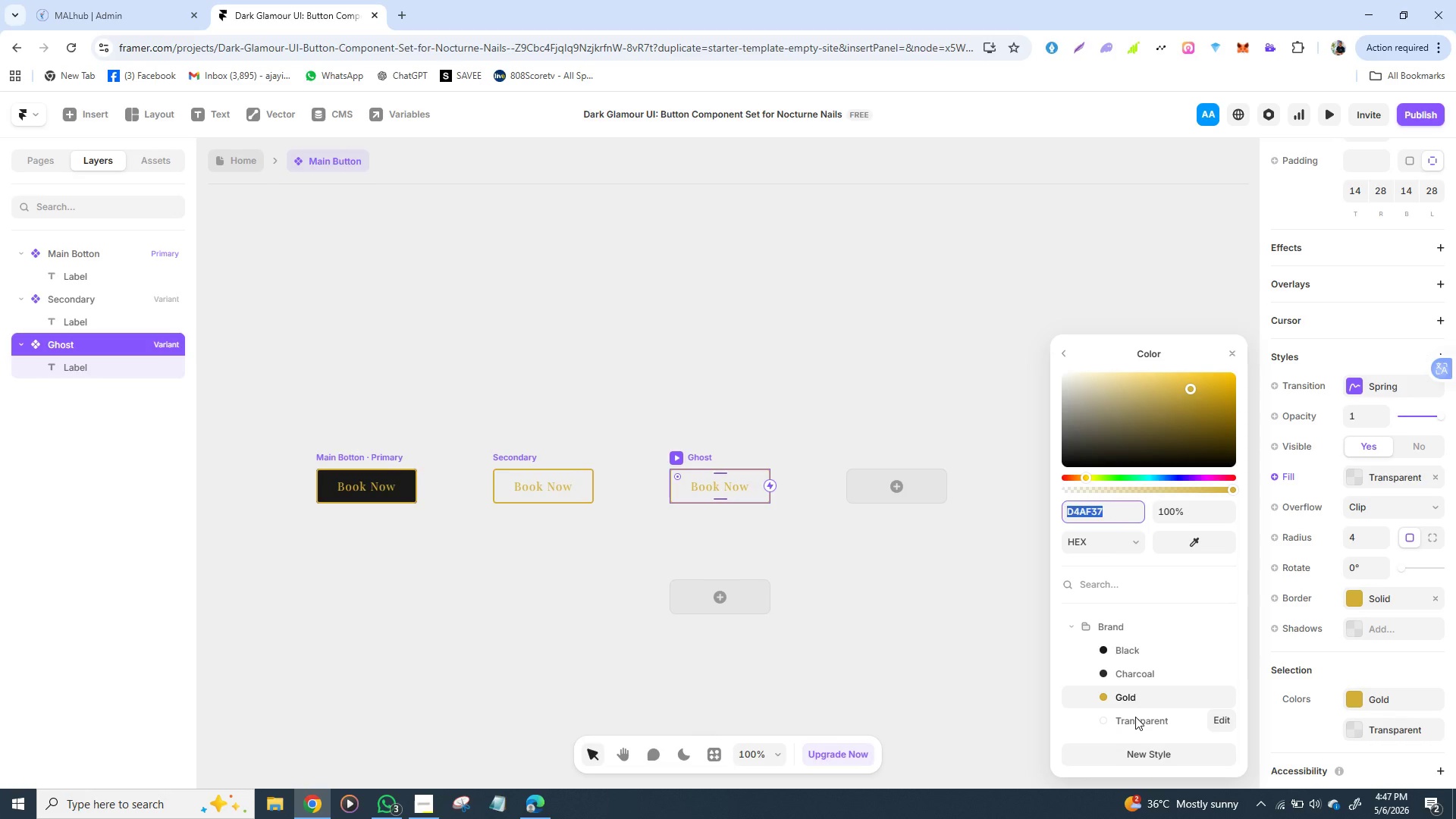 
left_click([1135, 717])
 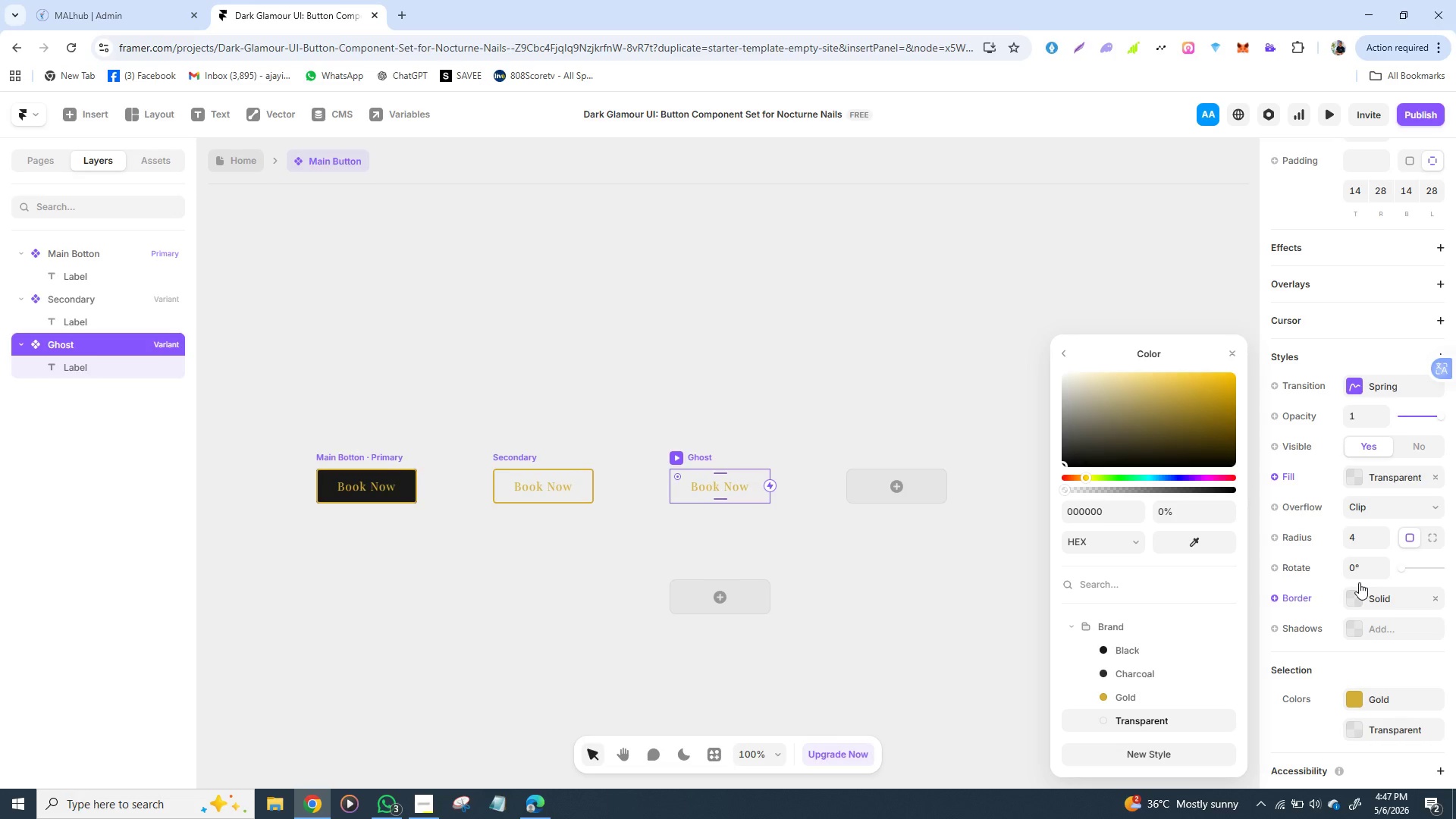 
wait(34.45)
 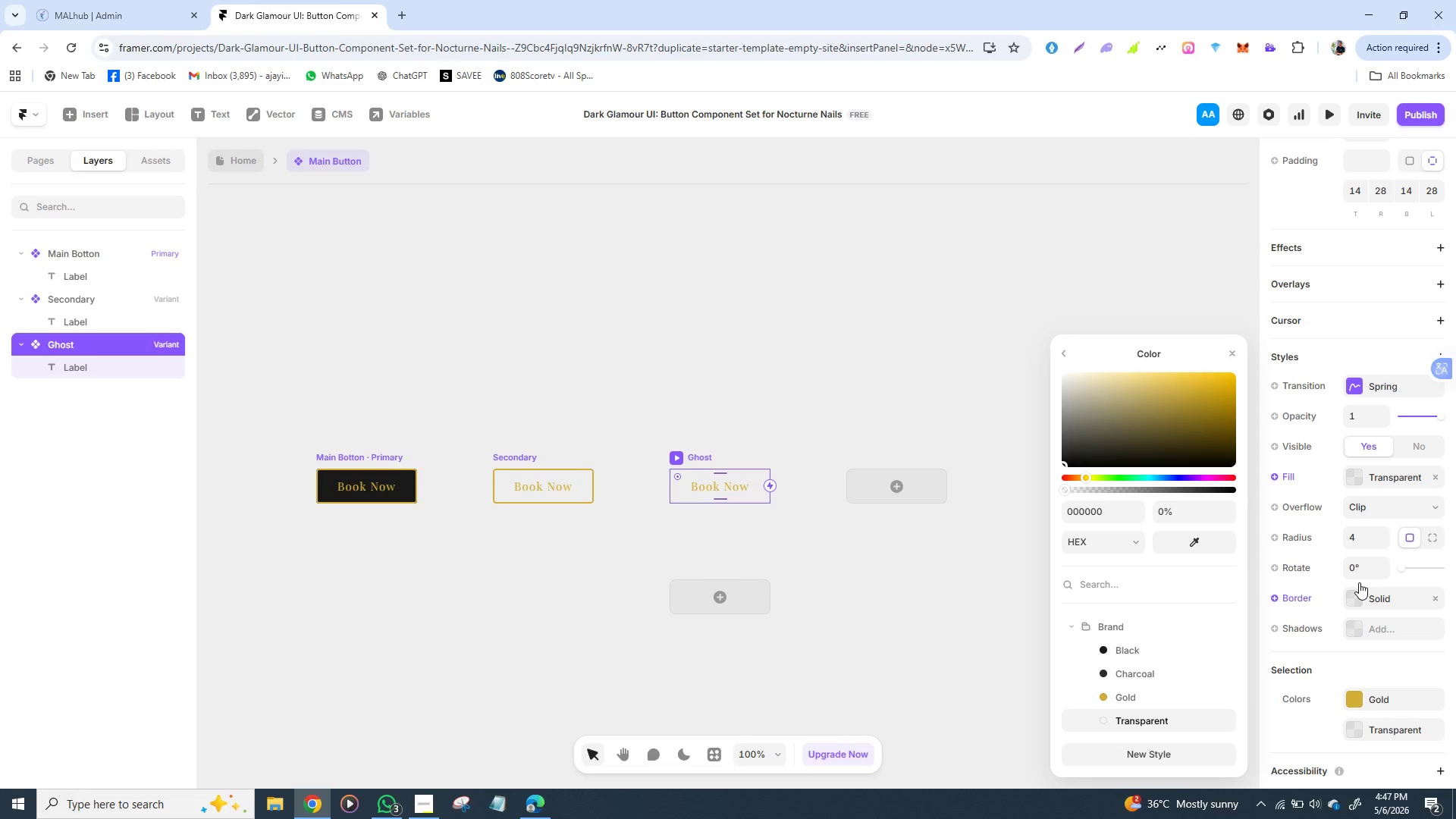 
left_click([713, 485])
 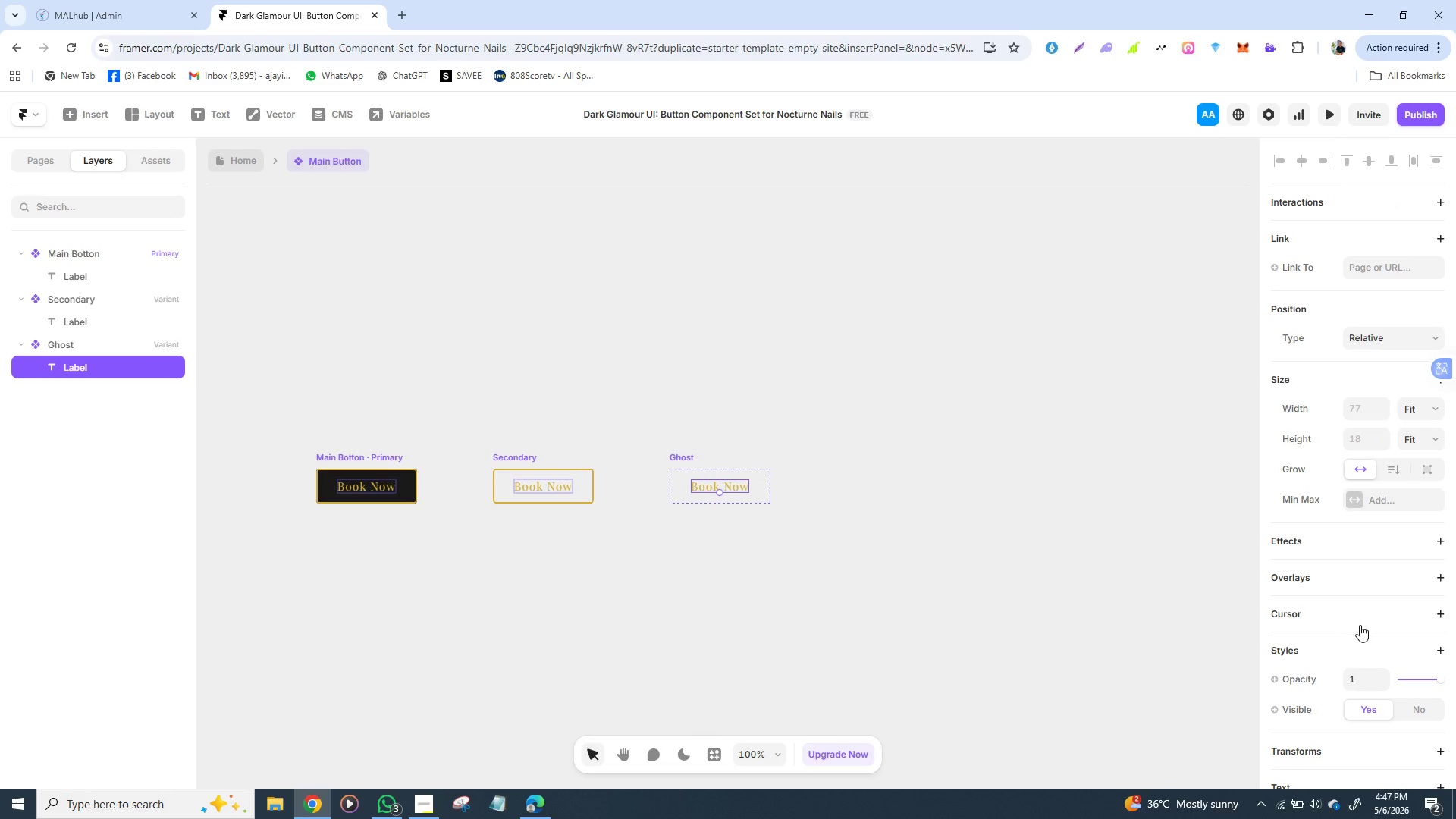 
mouse_move([1350, 598])
 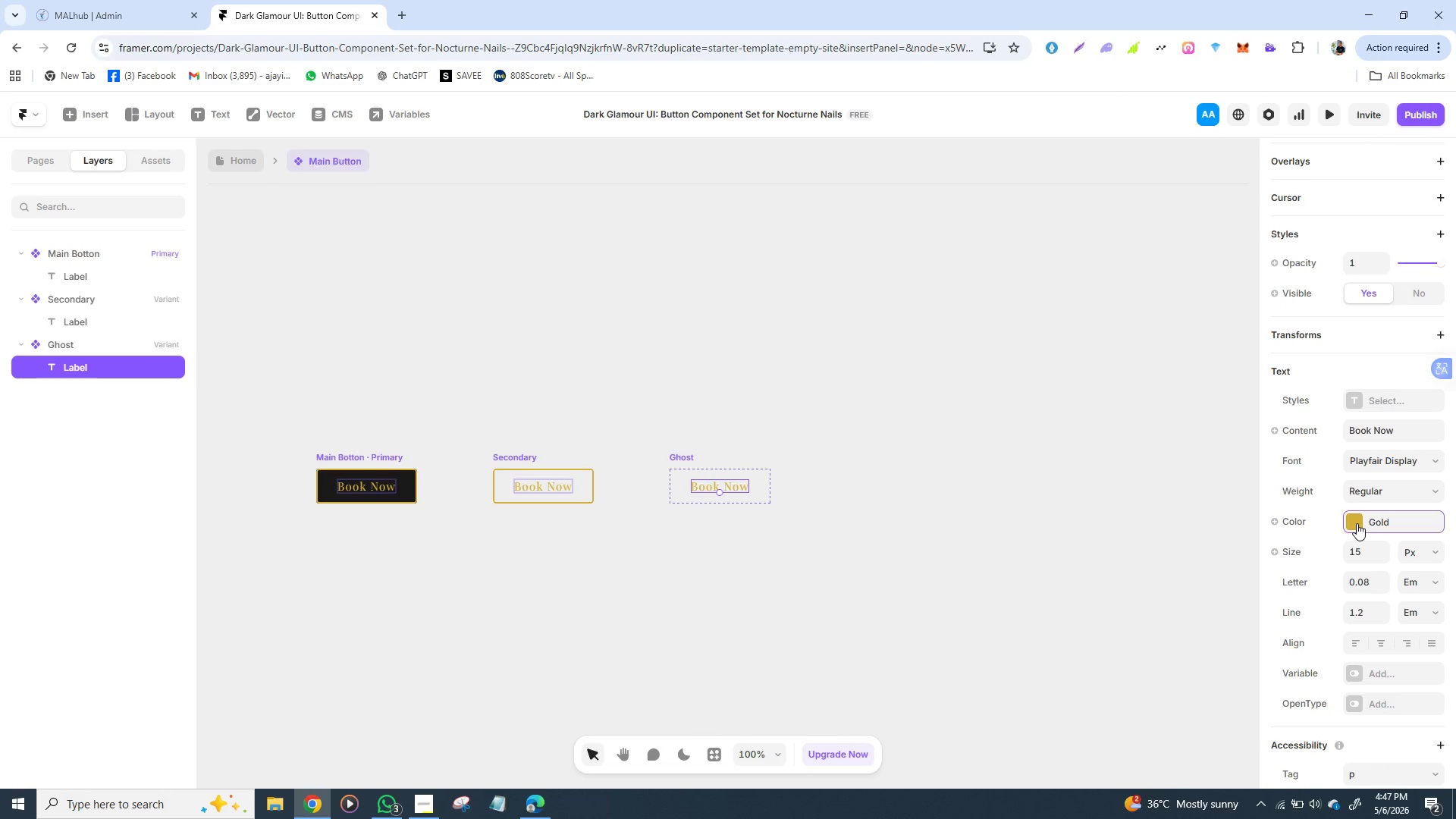 
left_click([1357, 523])
 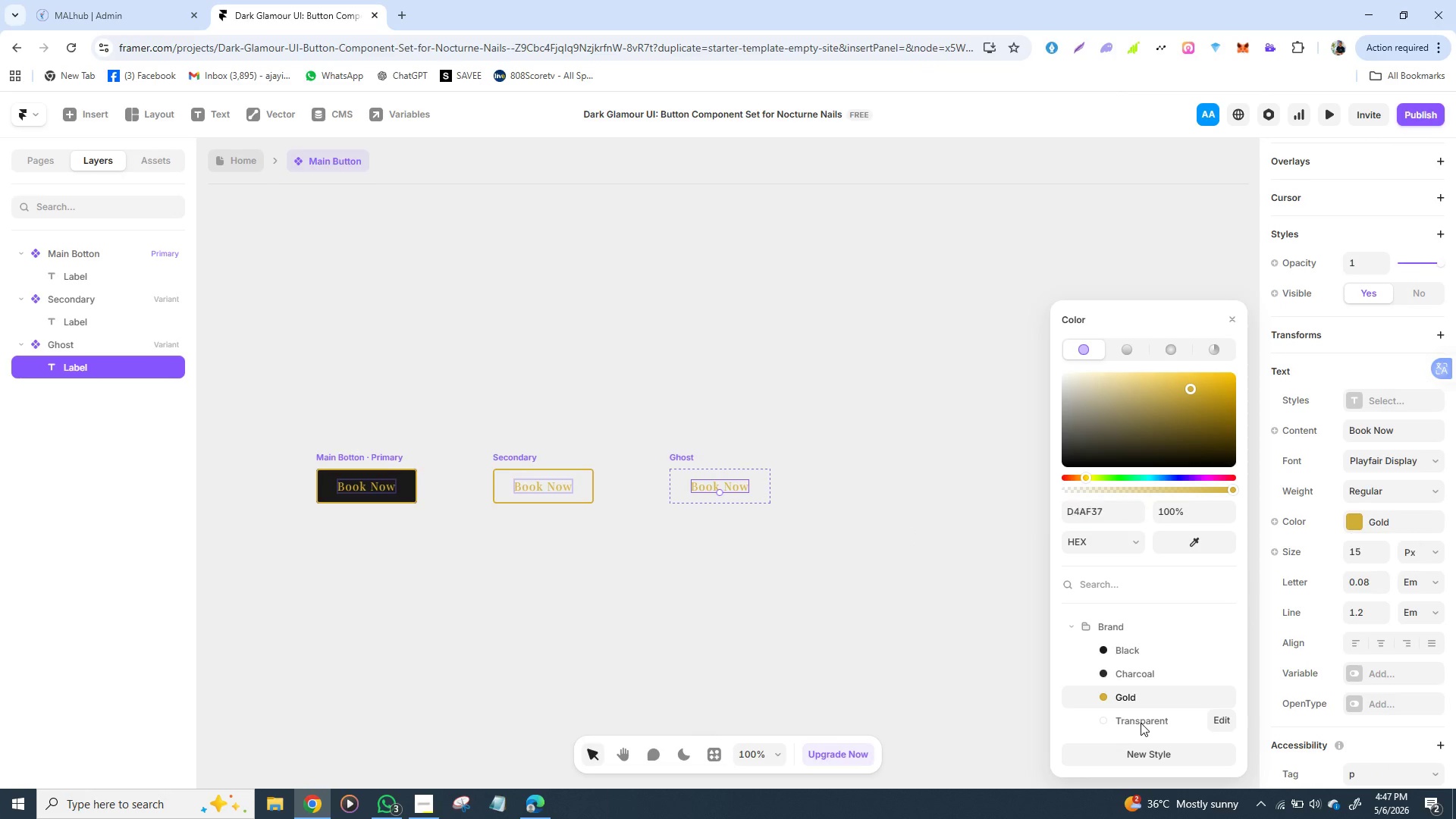 
left_click([1141, 723])
 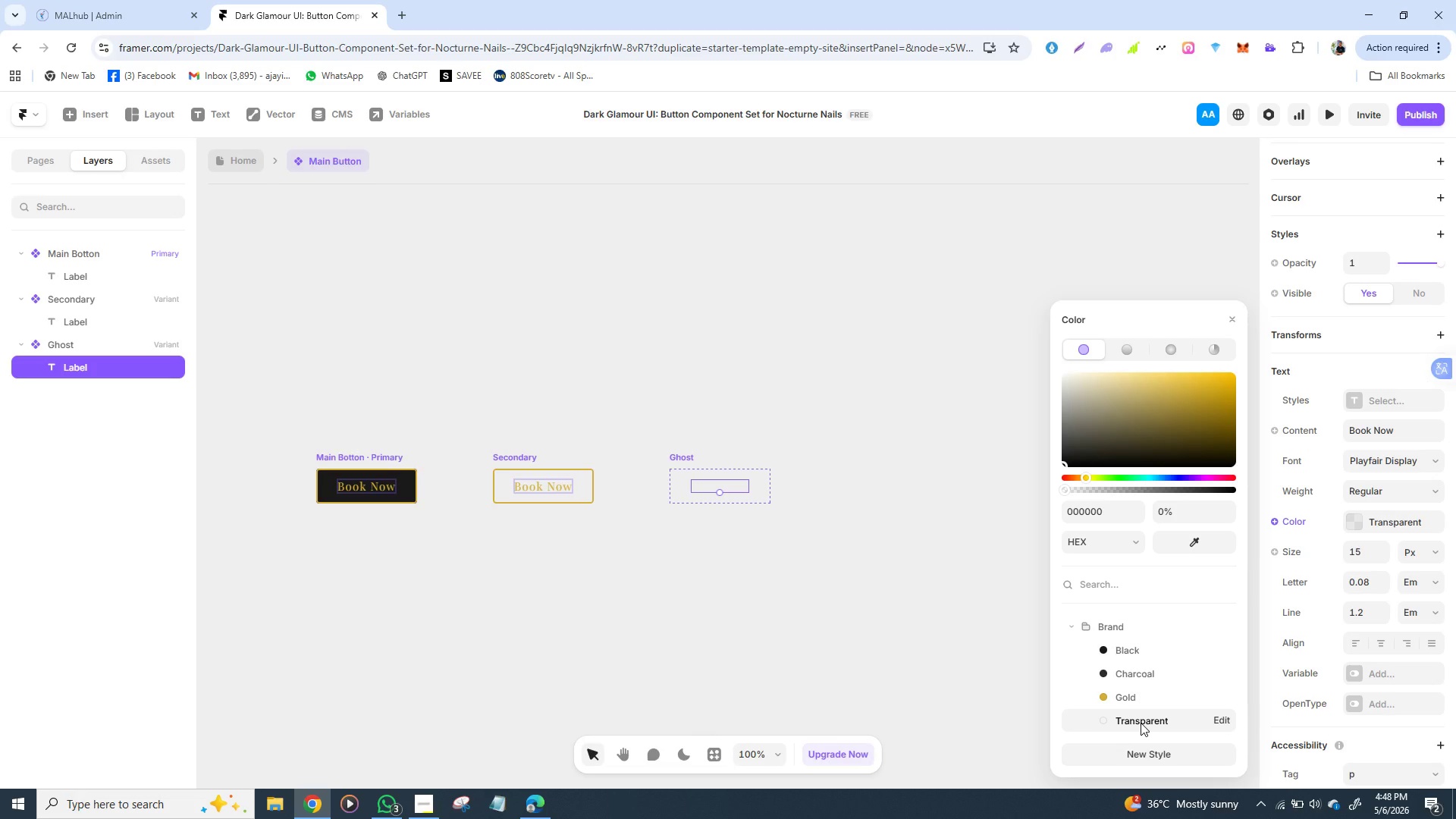 
wait(12.26)
 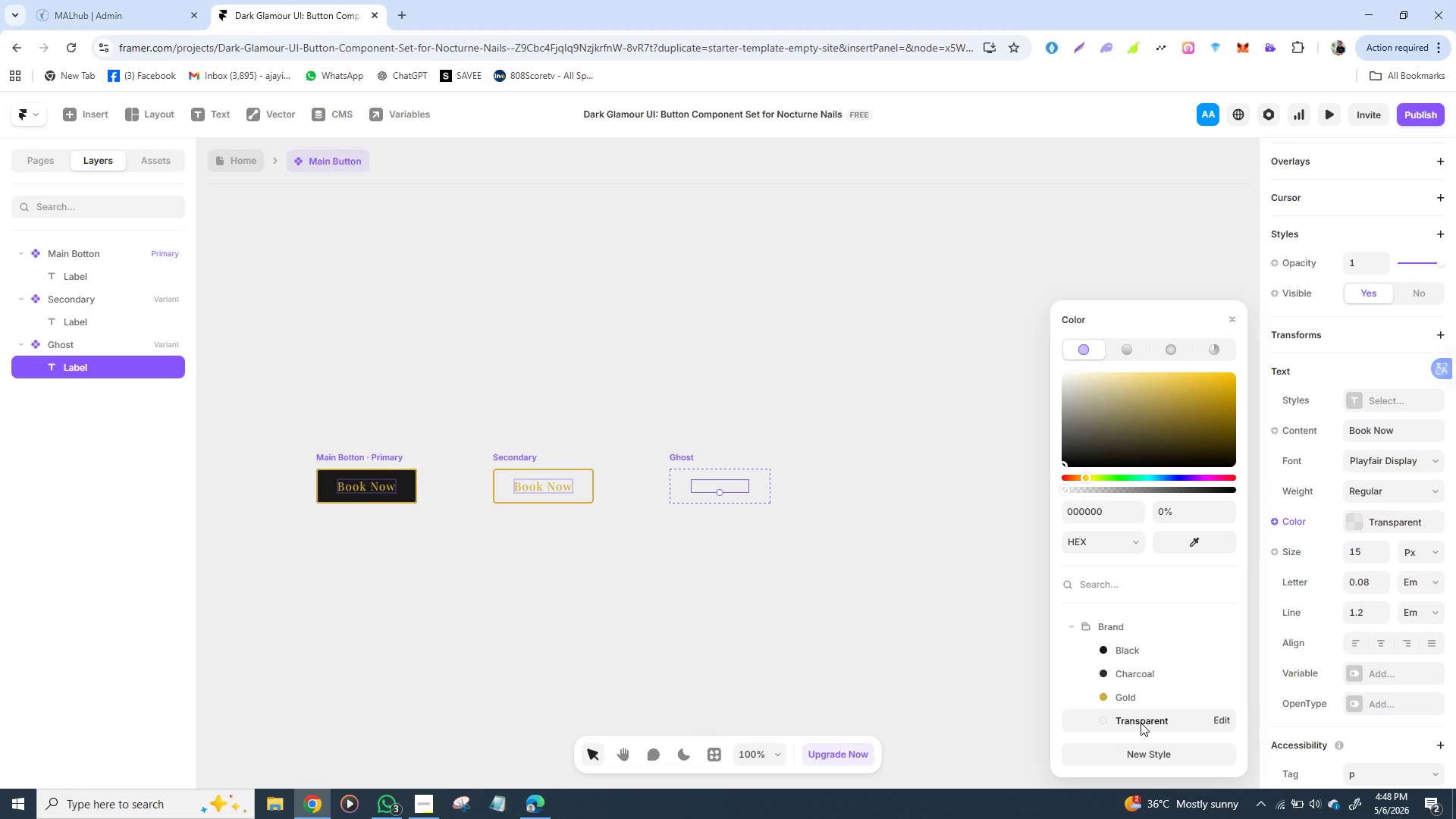 
left_click([763, 597])
 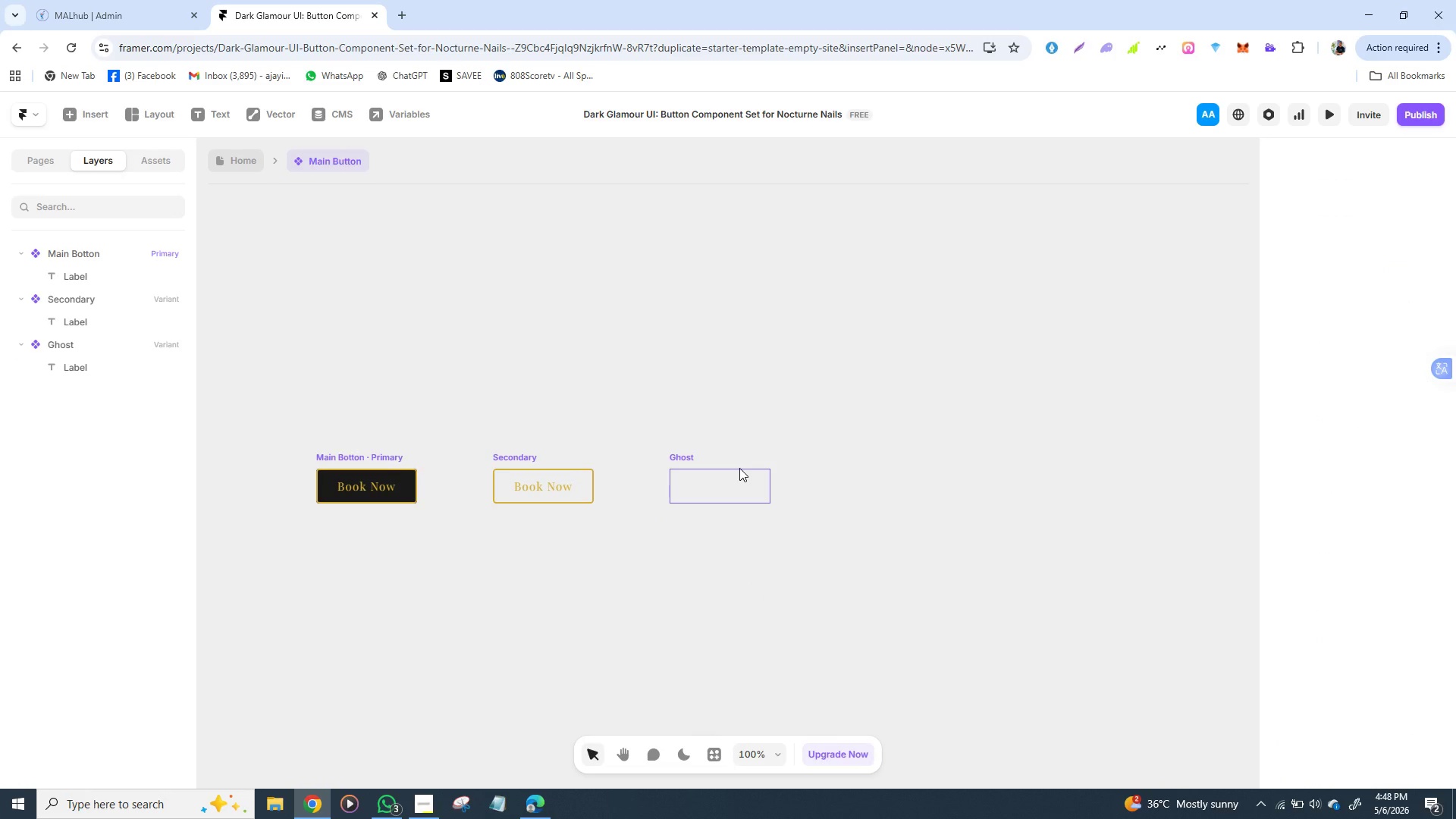 
wait(7.66)
 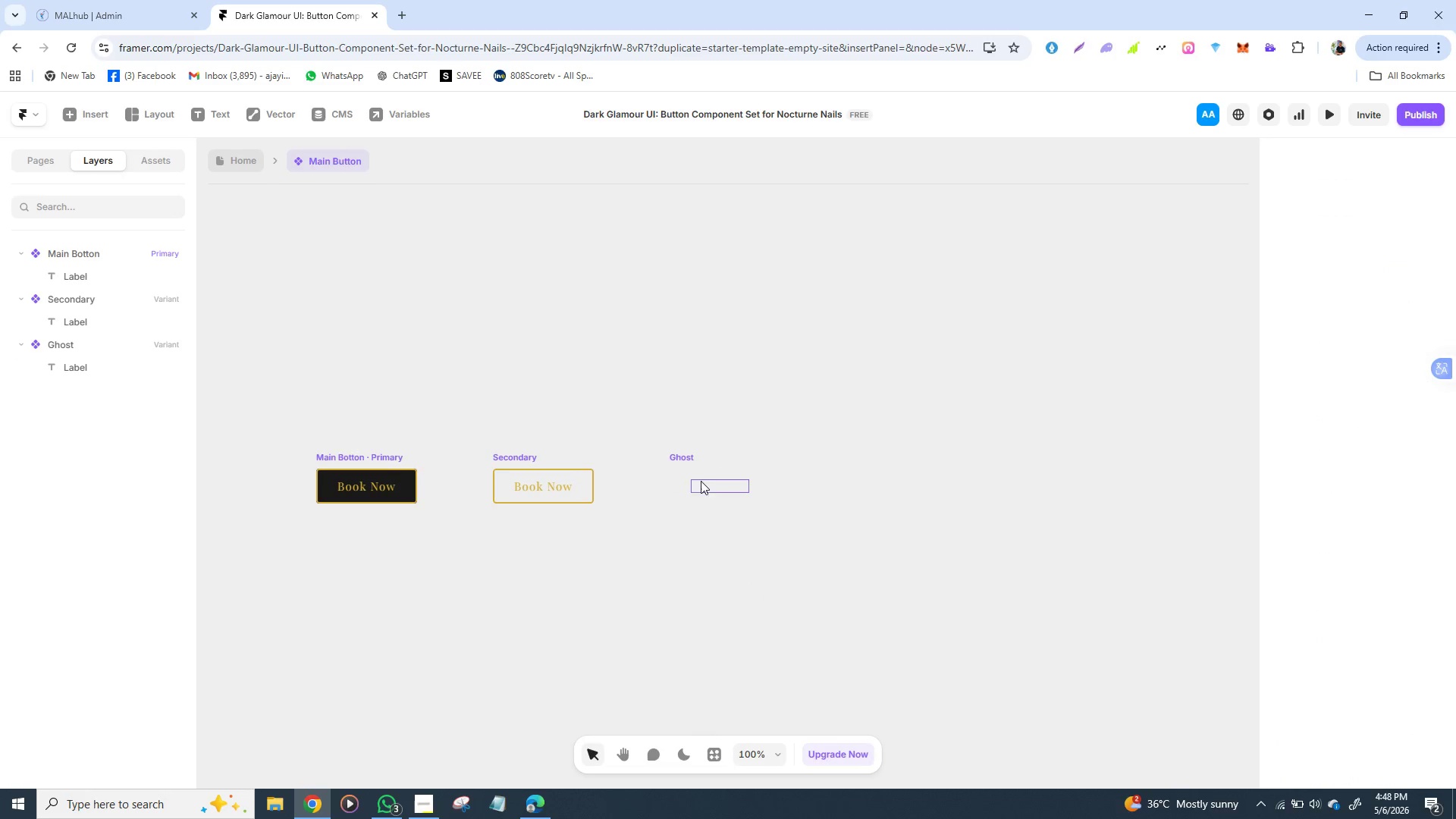 
left_click([739, 468])
 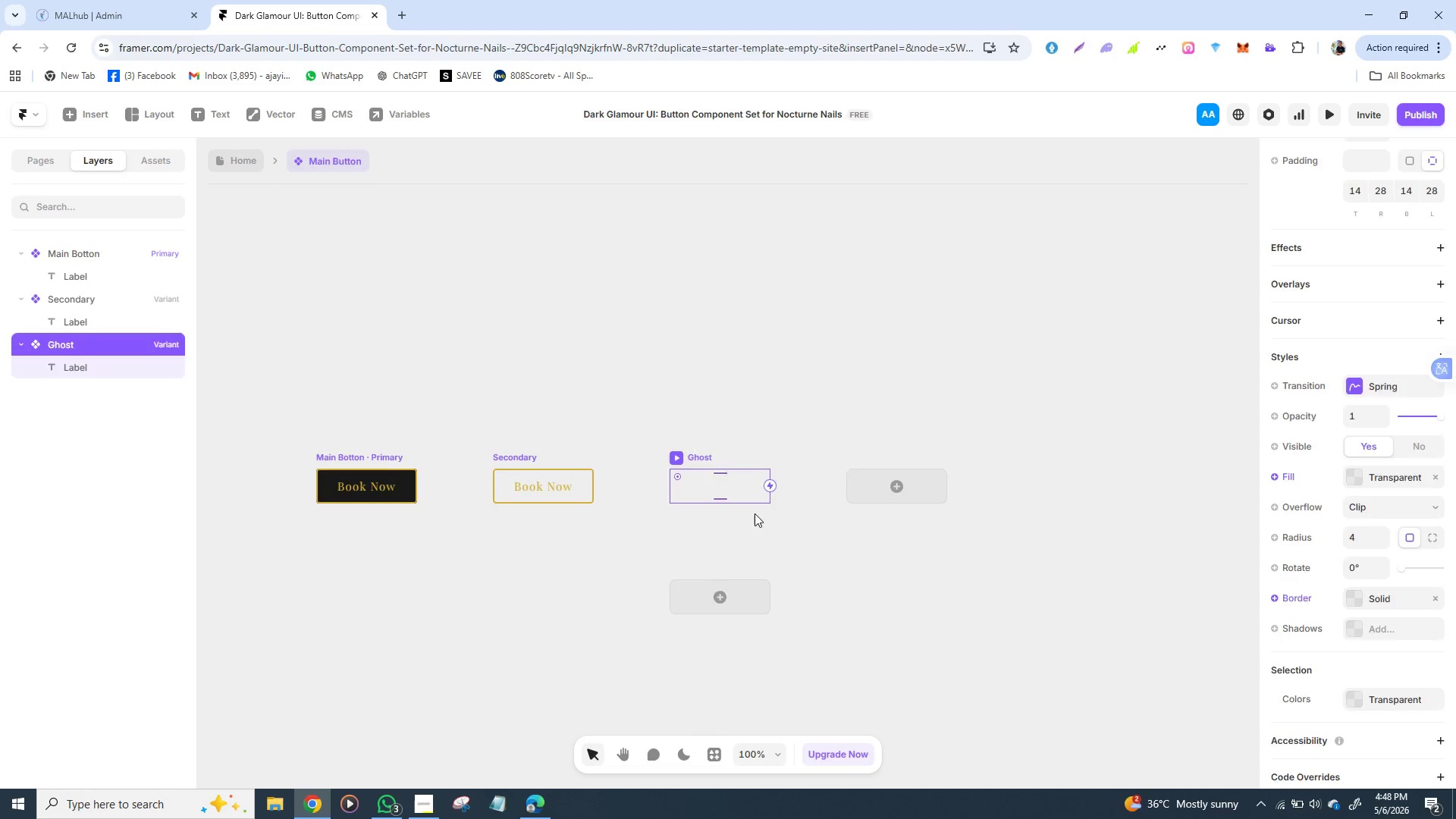 
left_click([755, 513])
 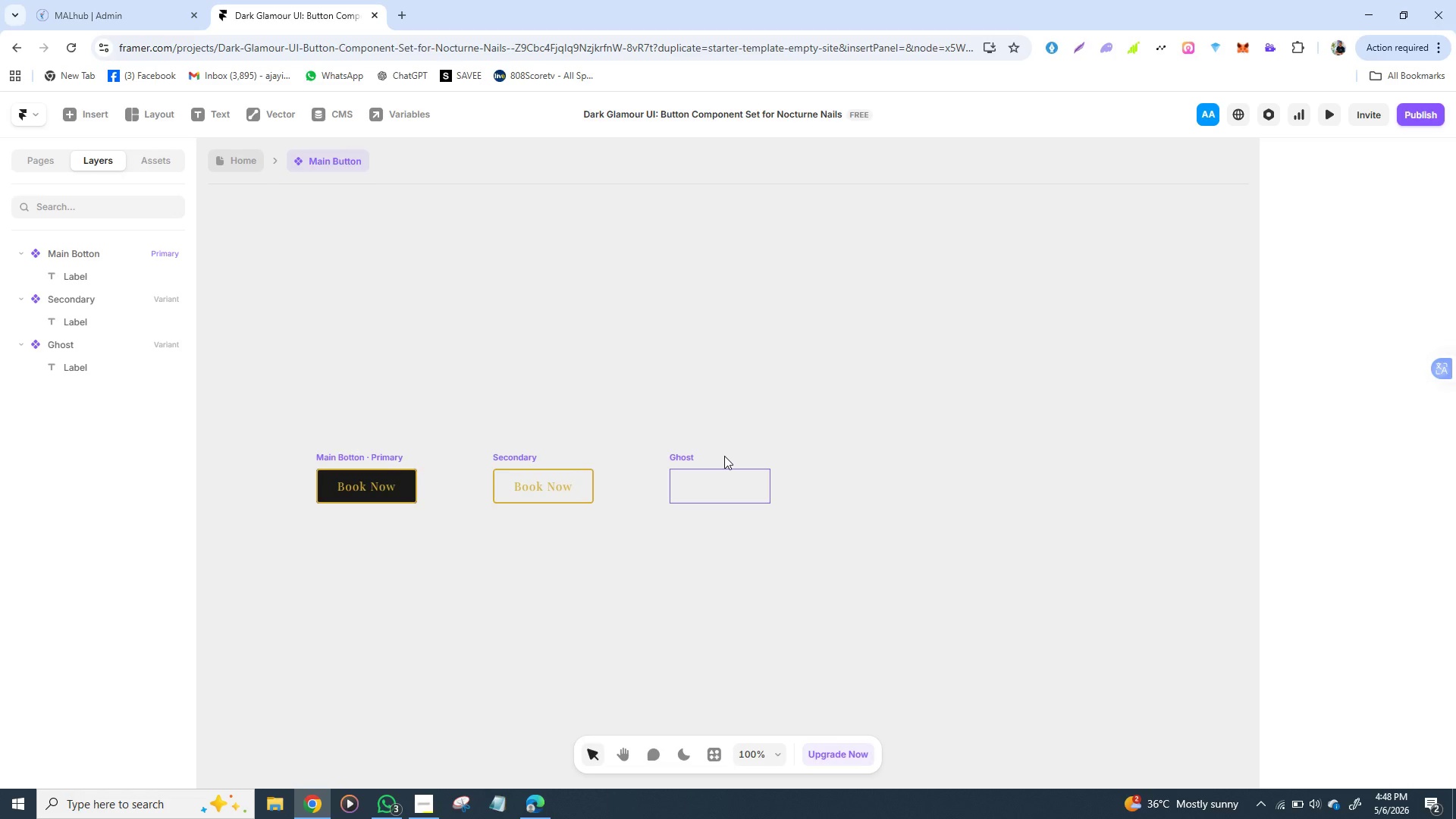 
wait(35.31)
 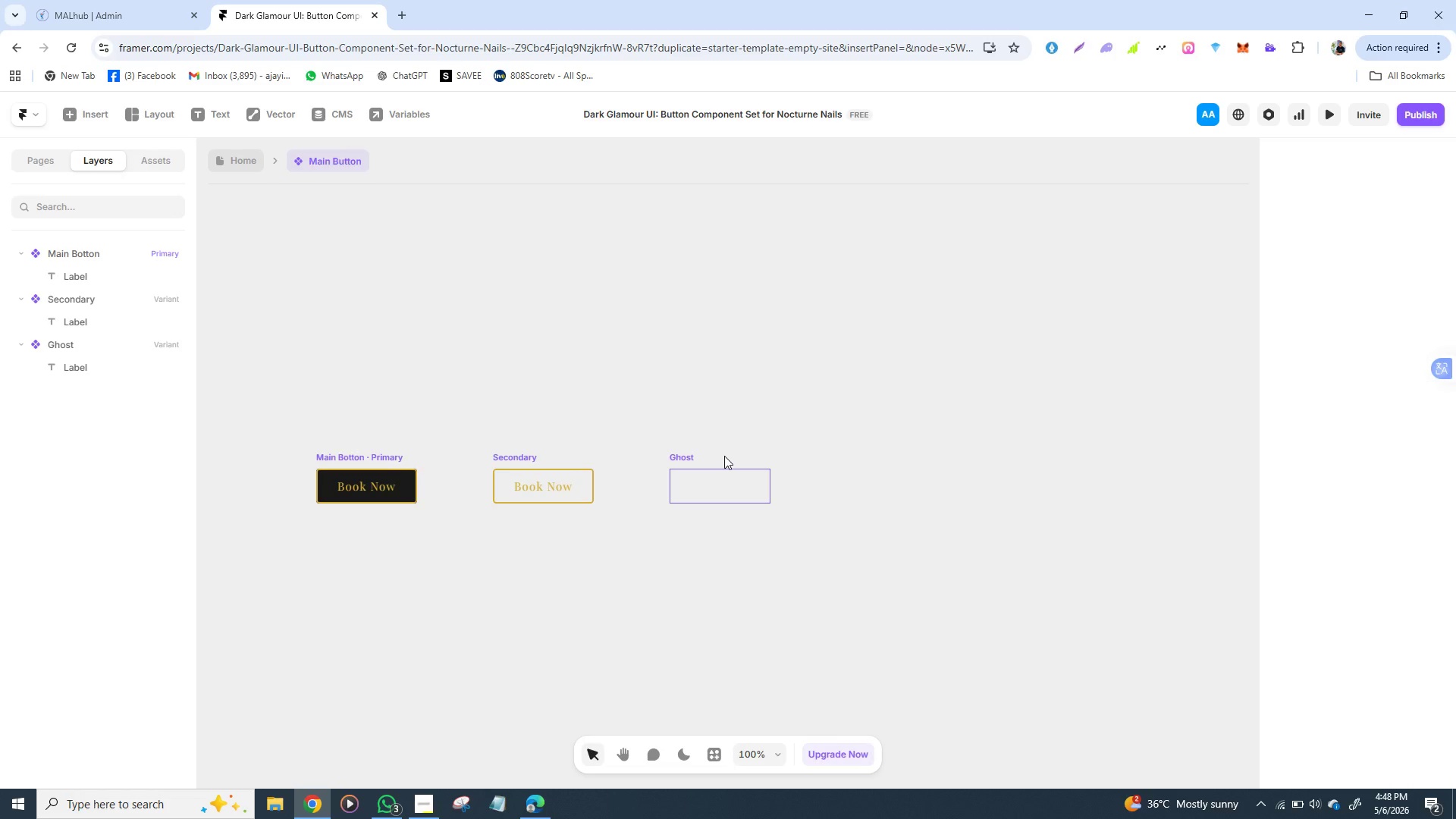 
key(Backspace)
 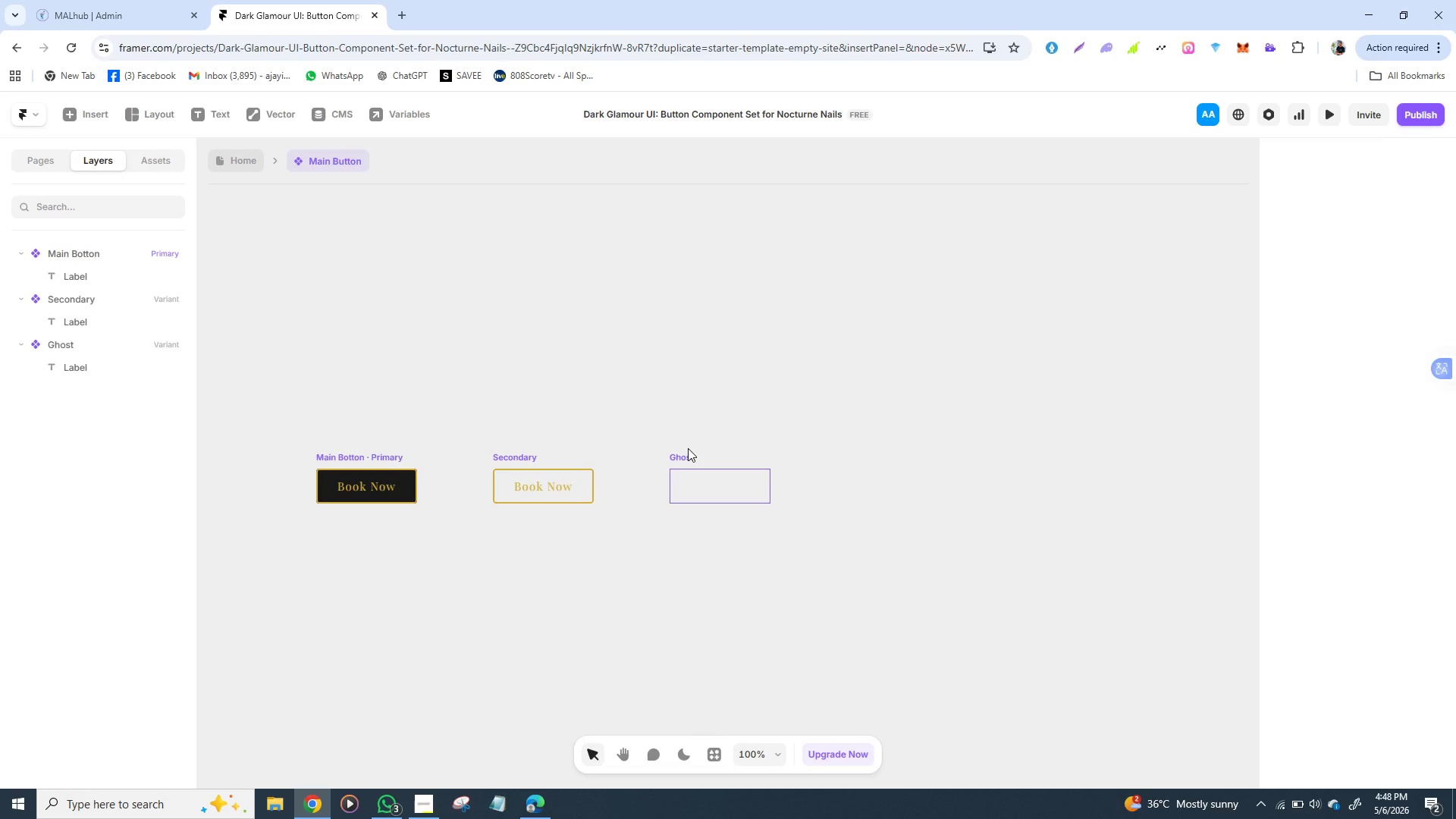 
left_click([688, 448])
 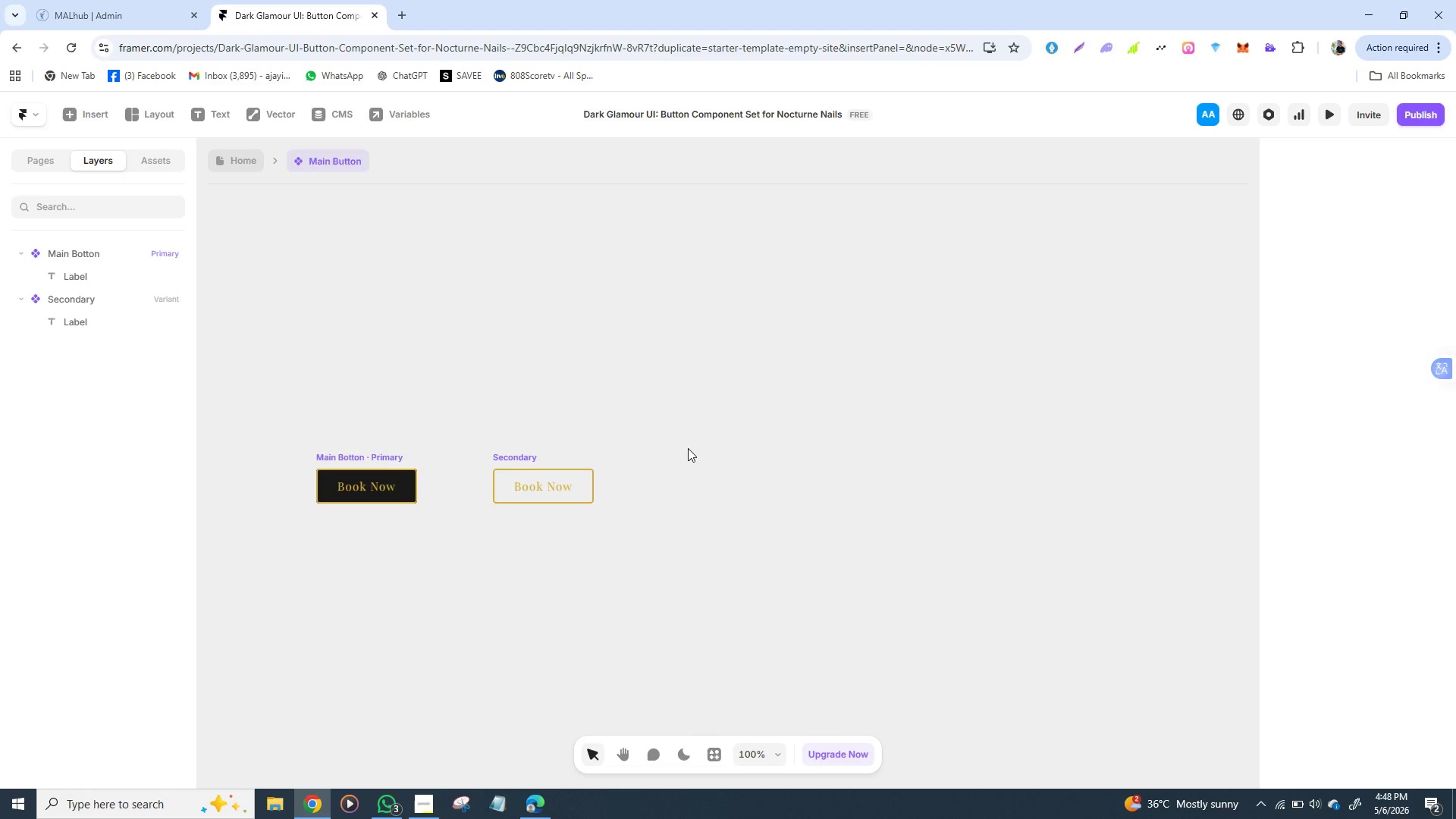 
key(Backspace)
 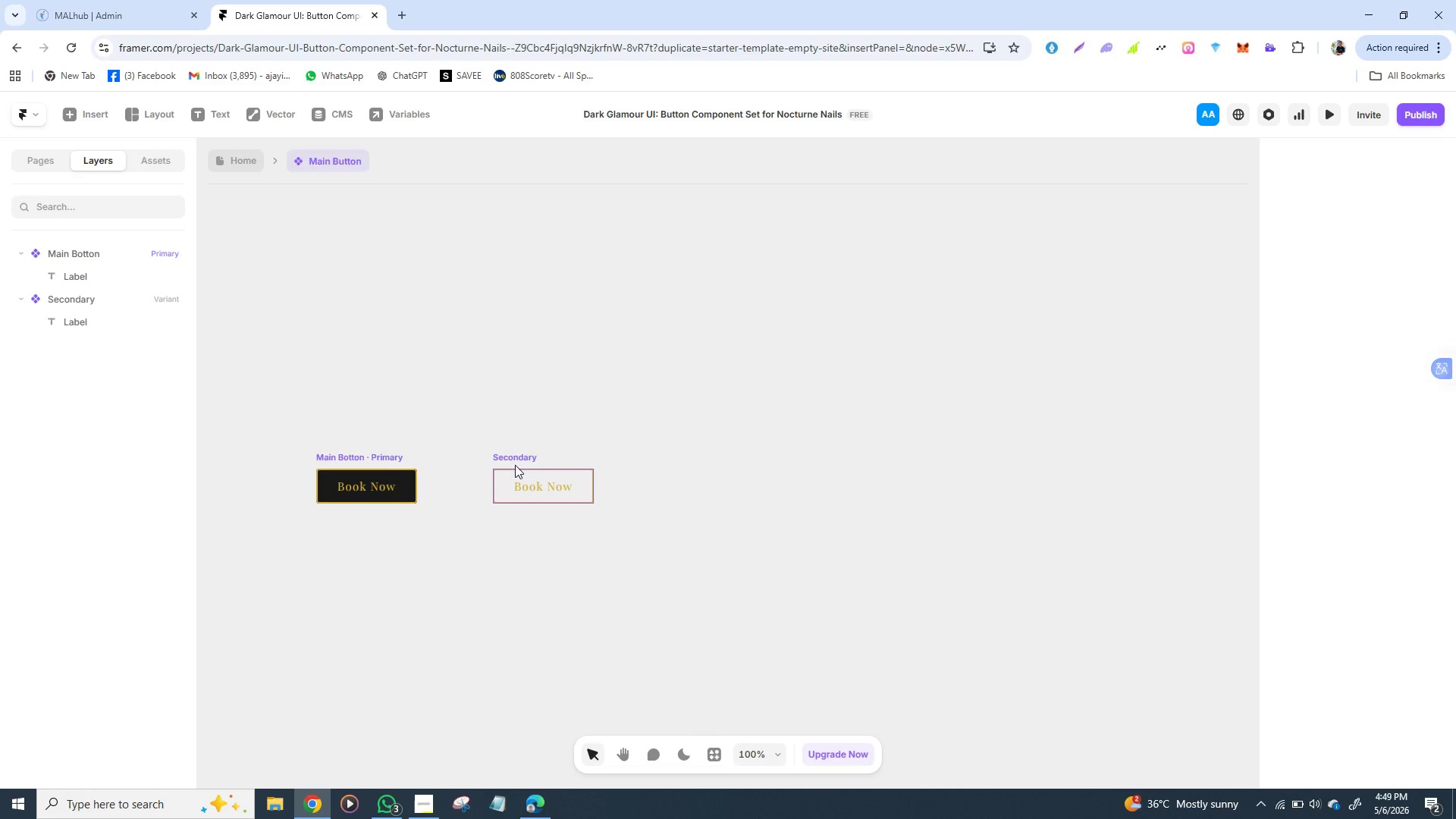 
left_click([515, 465])
 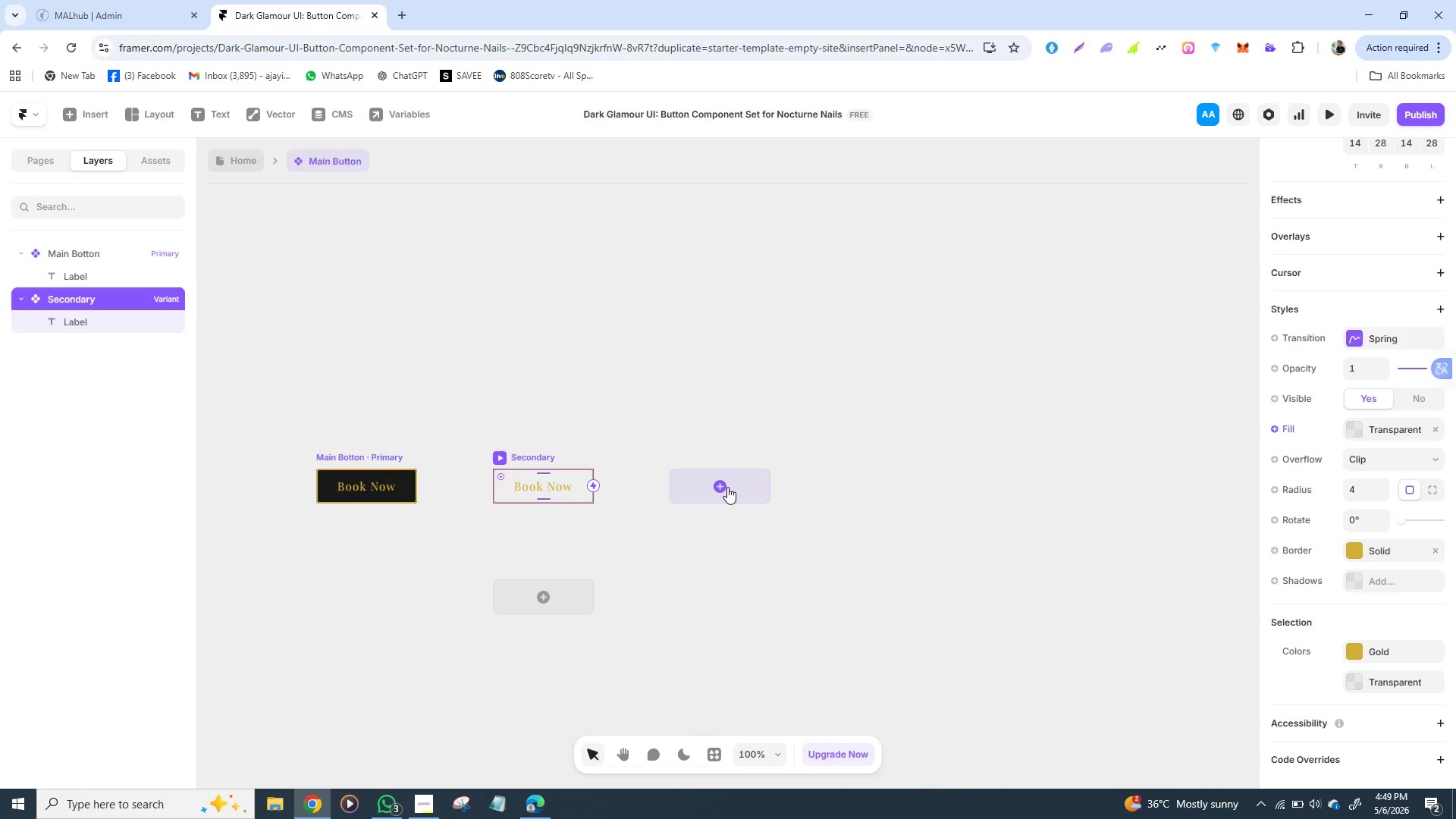 
left_click([727, 487])
 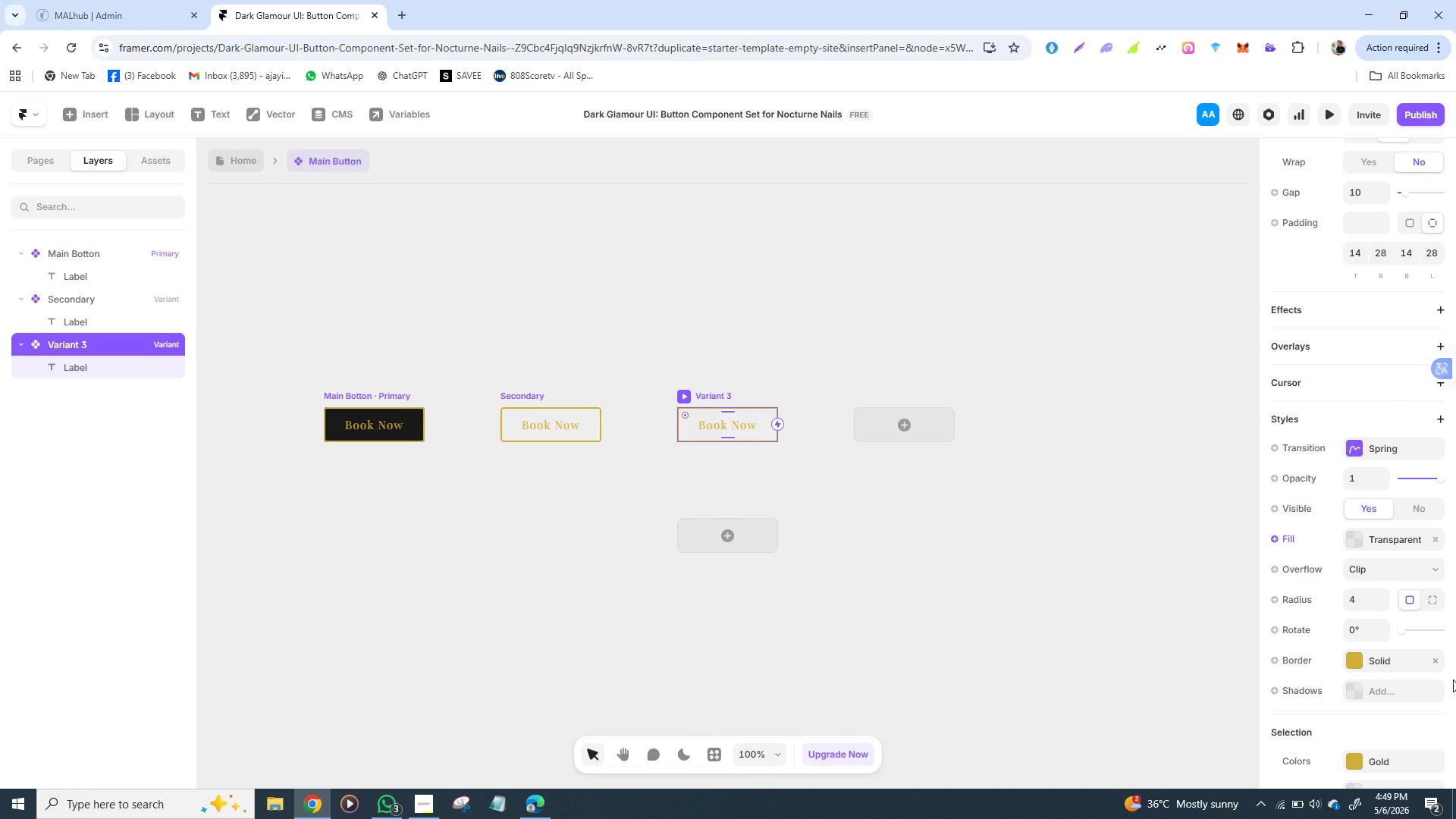 
wait(7.67)
 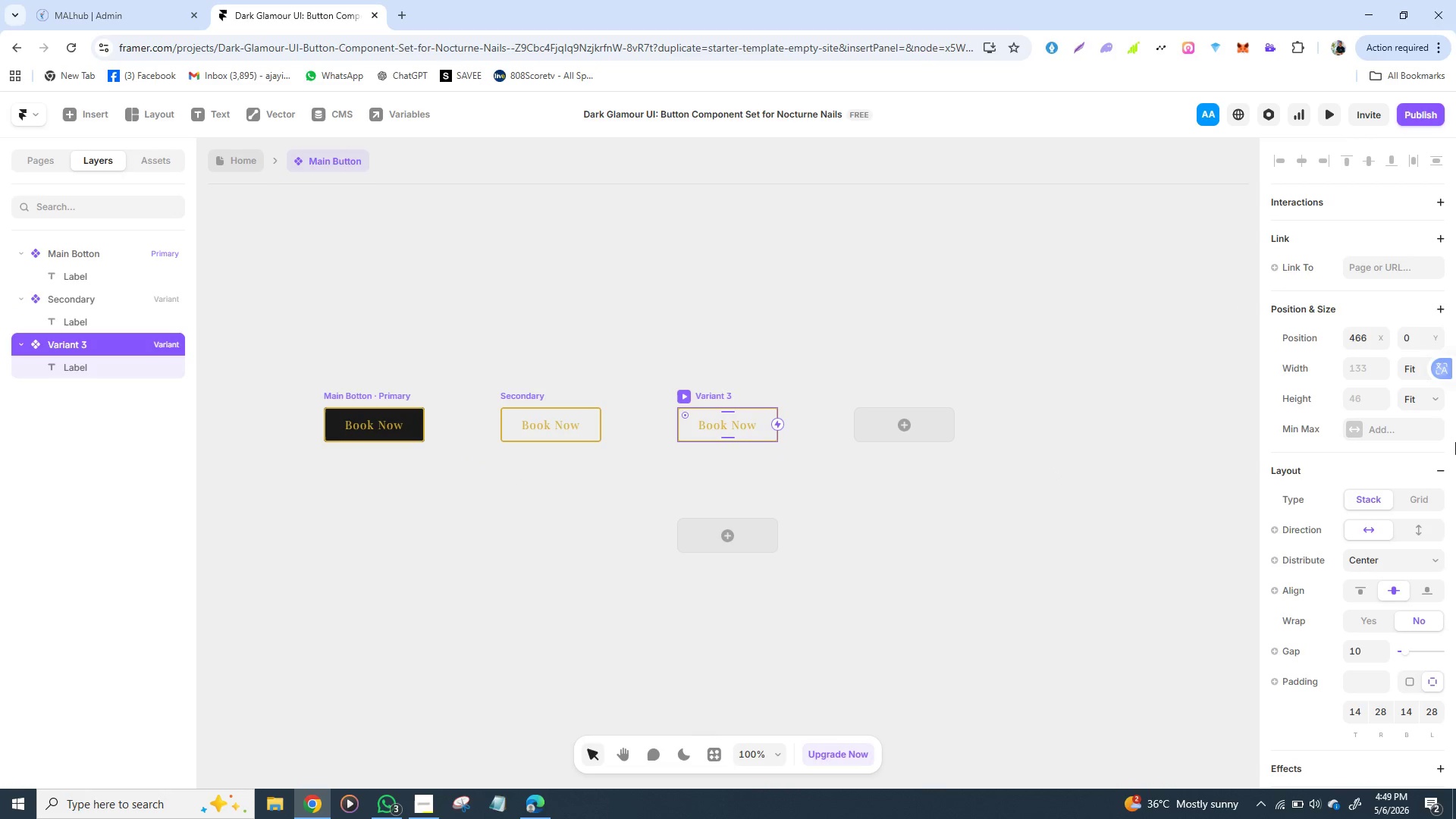 
left_click([1433, 657])
 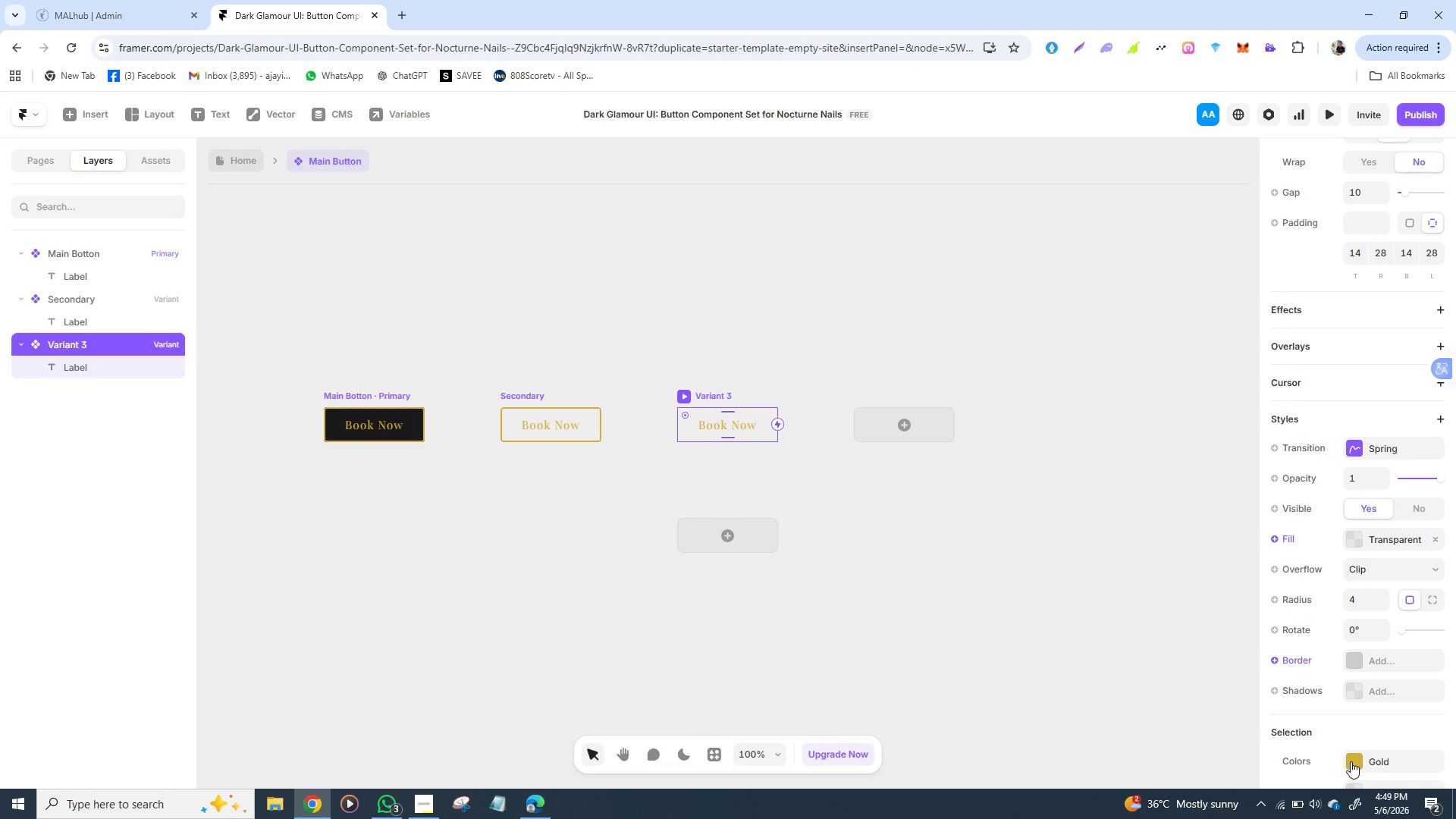 
wait(20.74)
 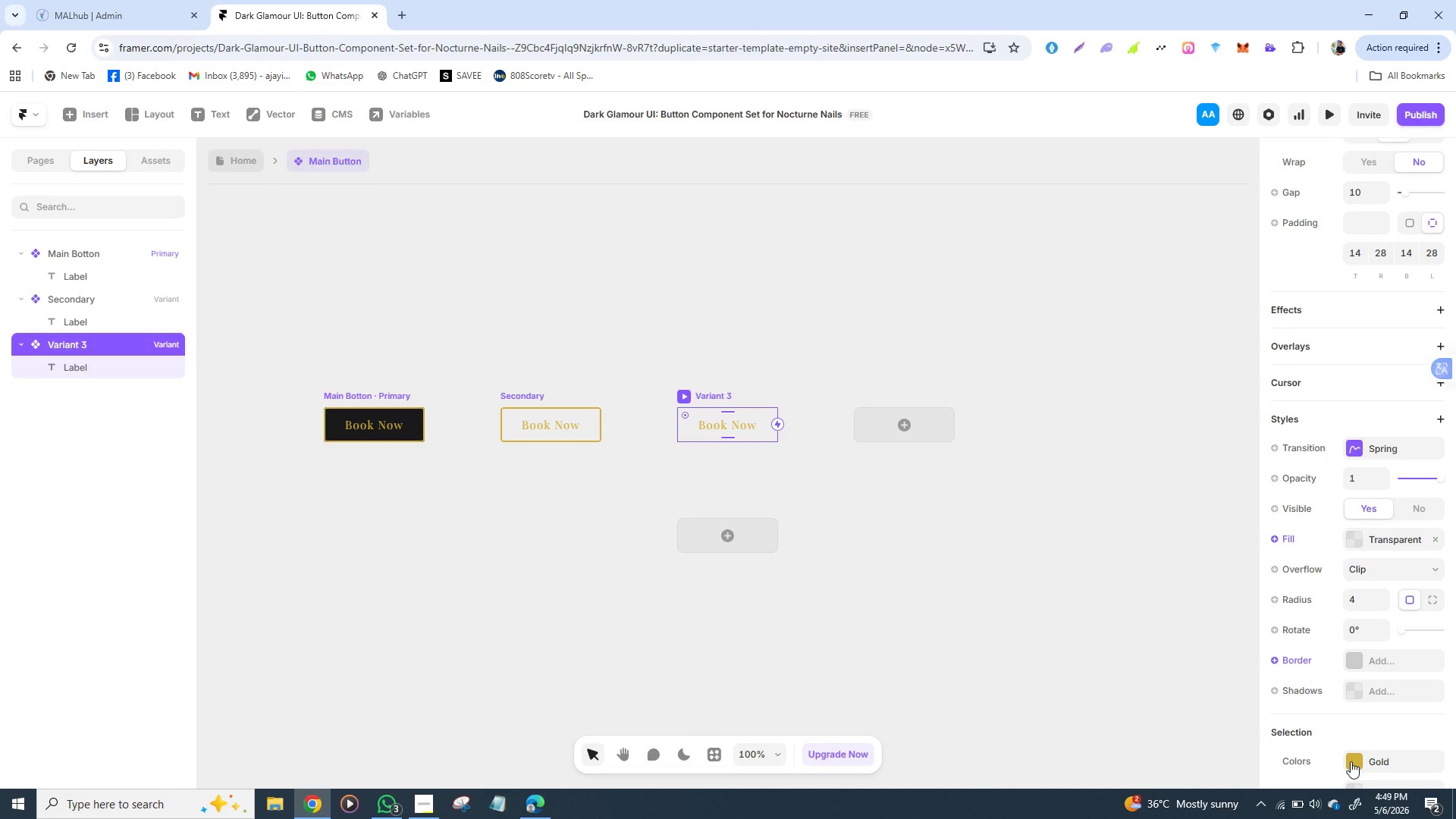 
left_click([1351, 761])
 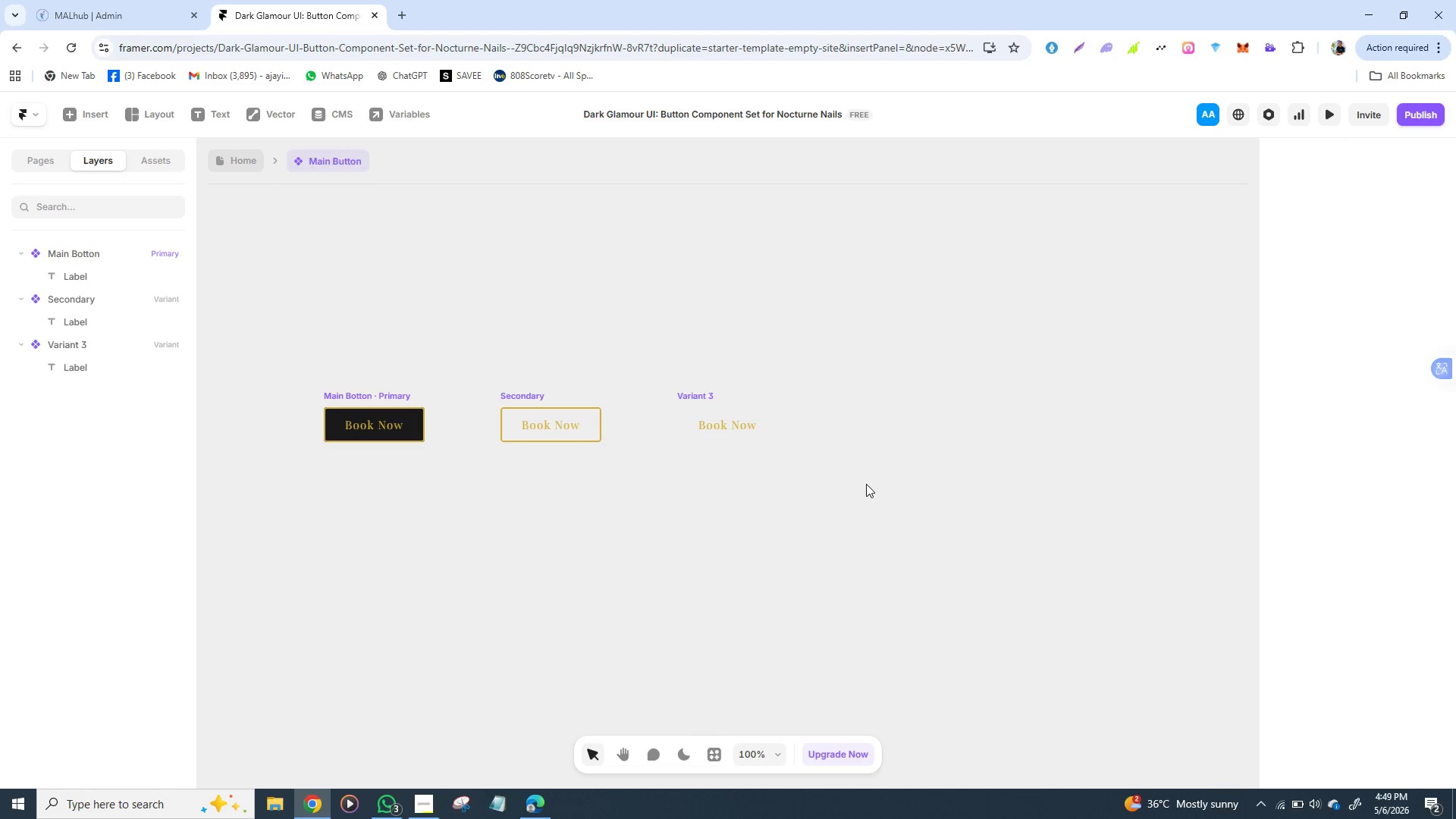 
left_click([866, 484])
 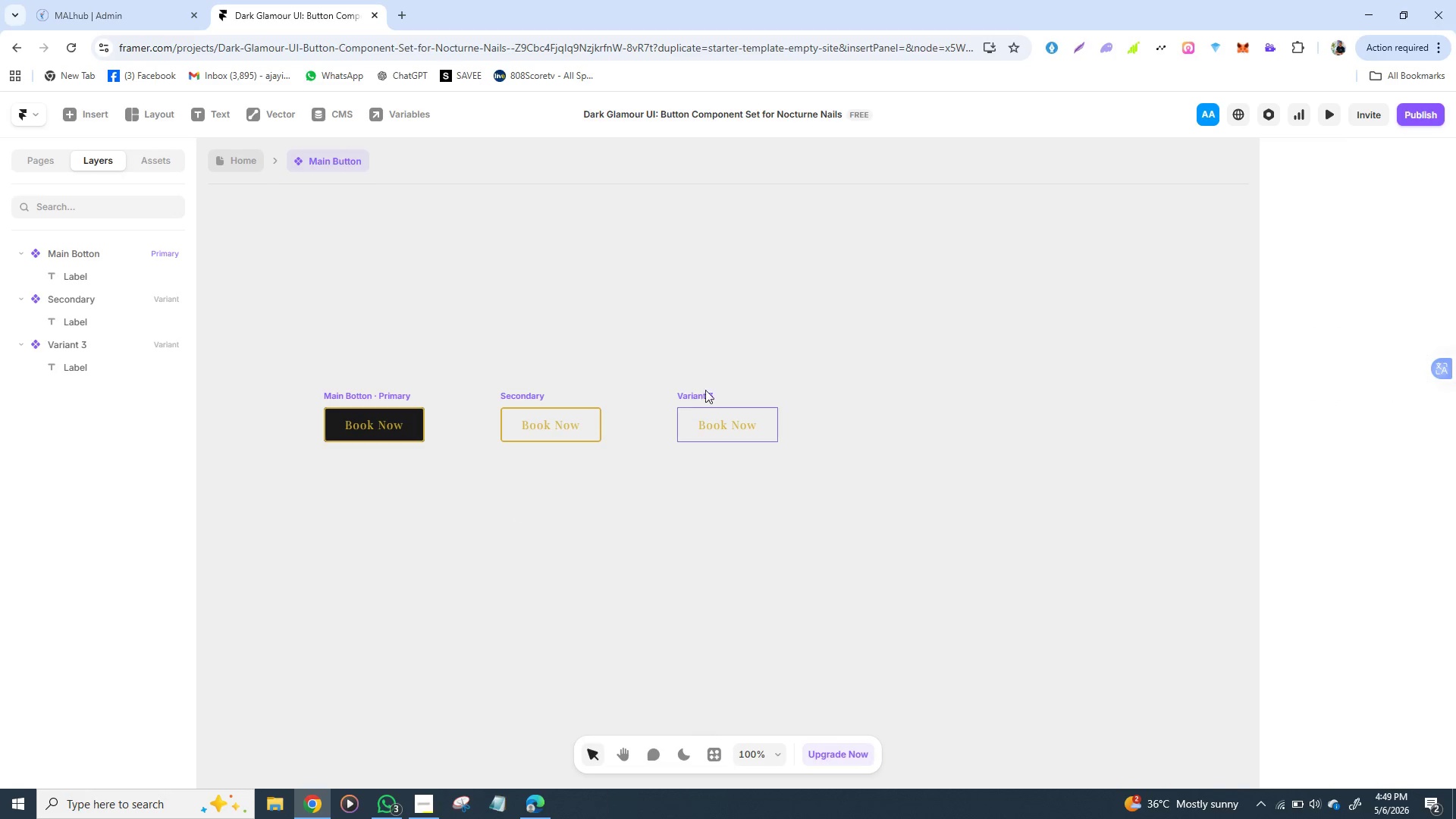 
wait(7.83)
 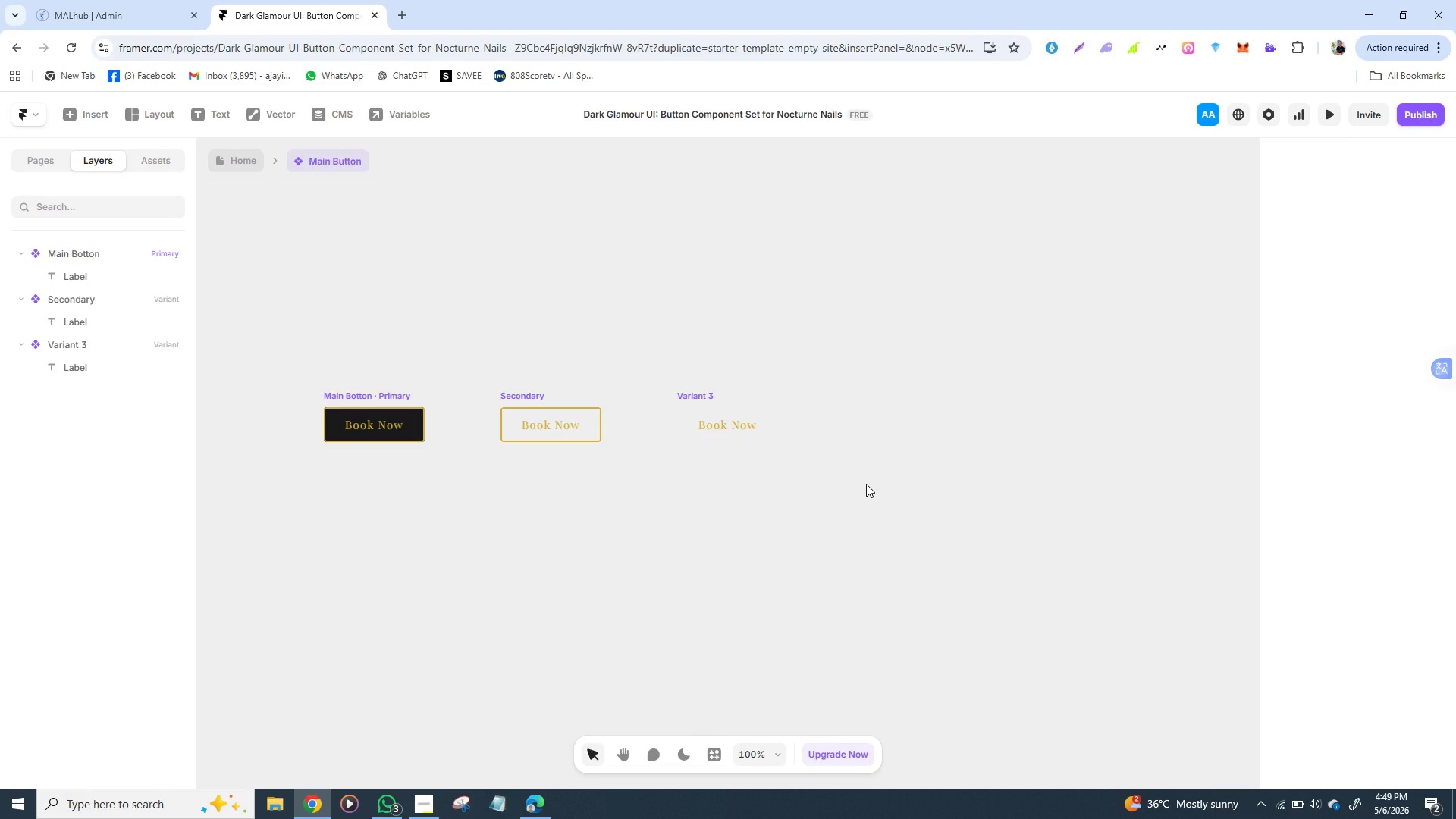 
left_click([693, 400])
 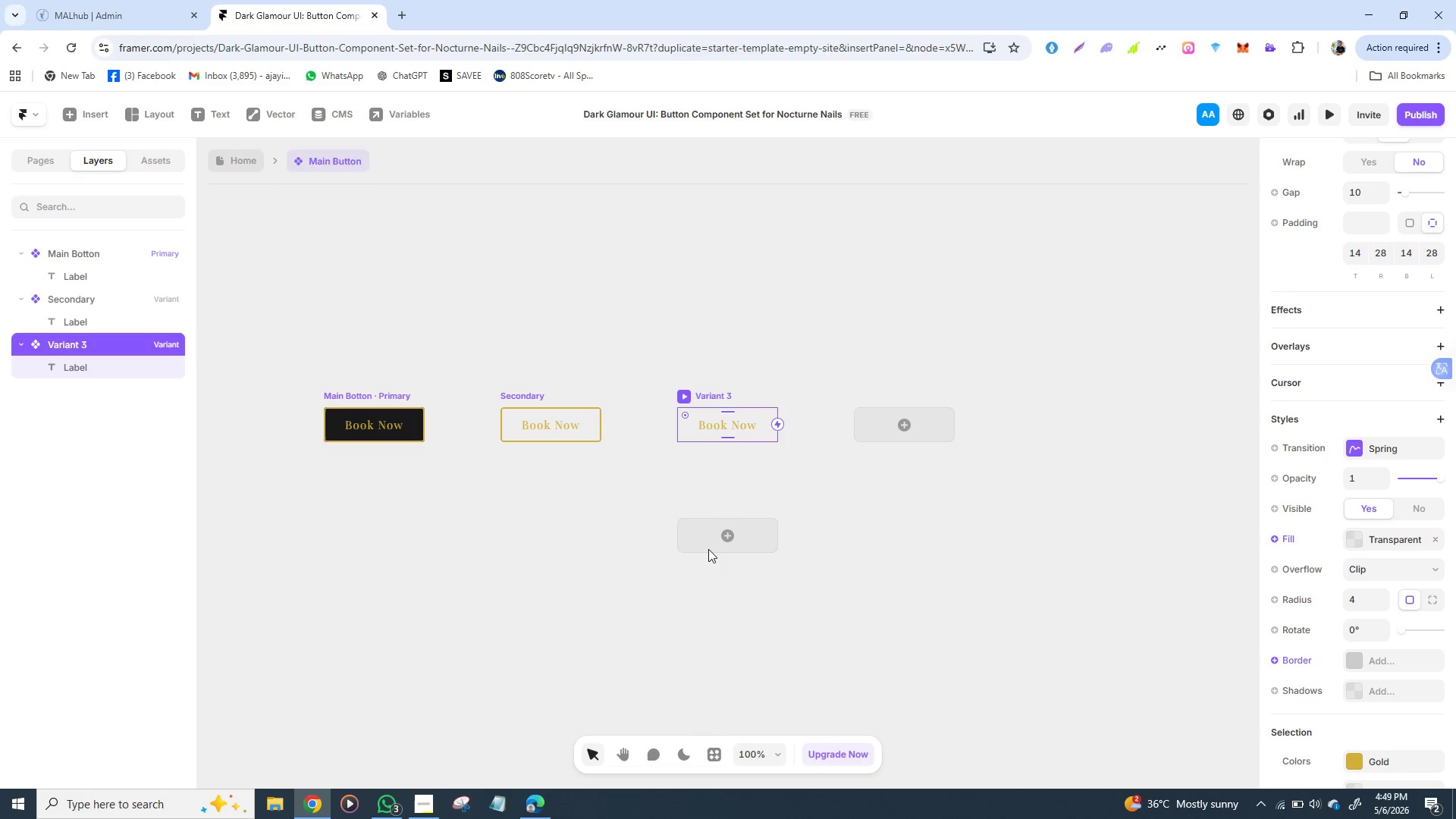 
left_click([708, 549])
 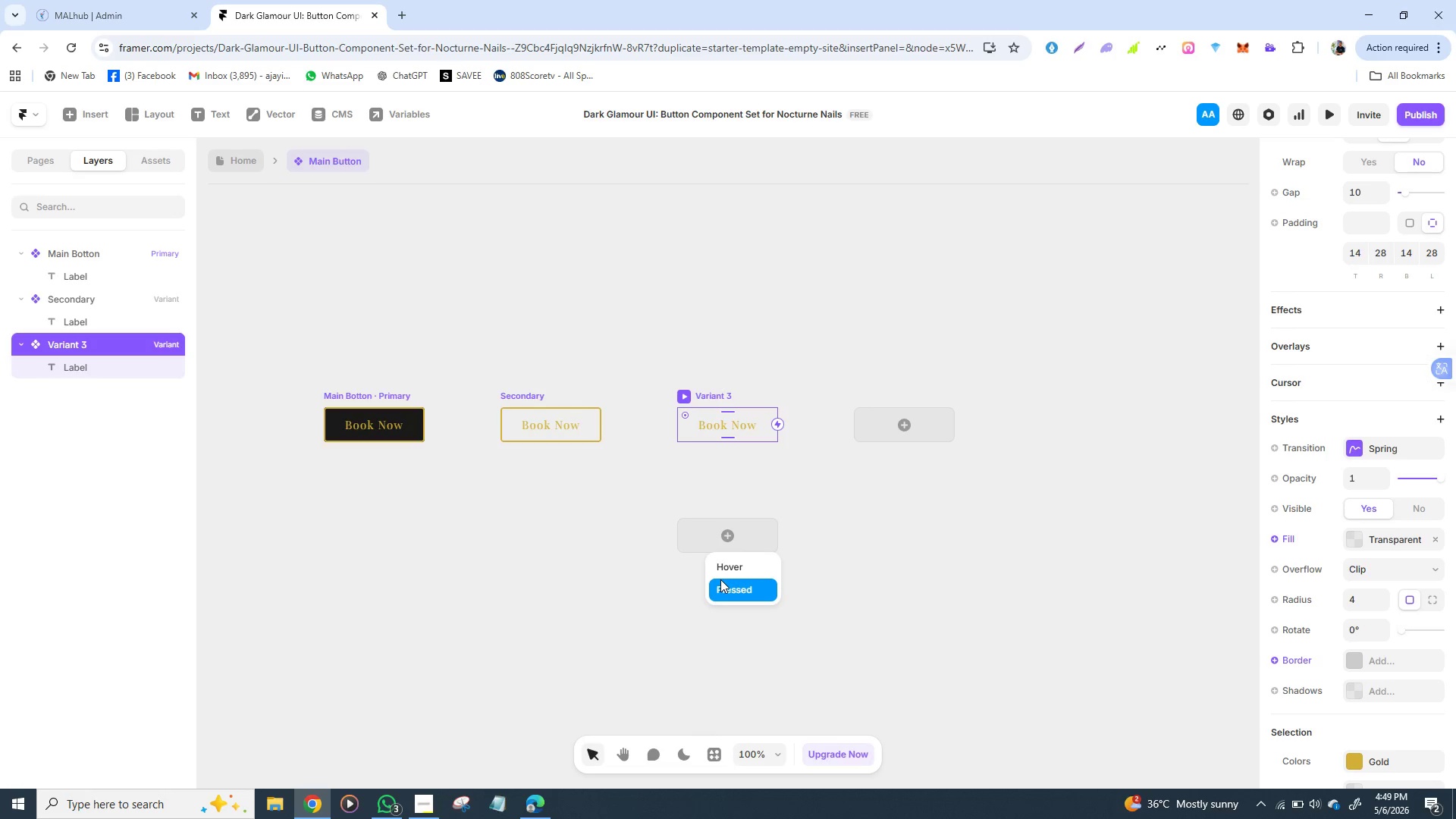 
left_click([720, 579])
 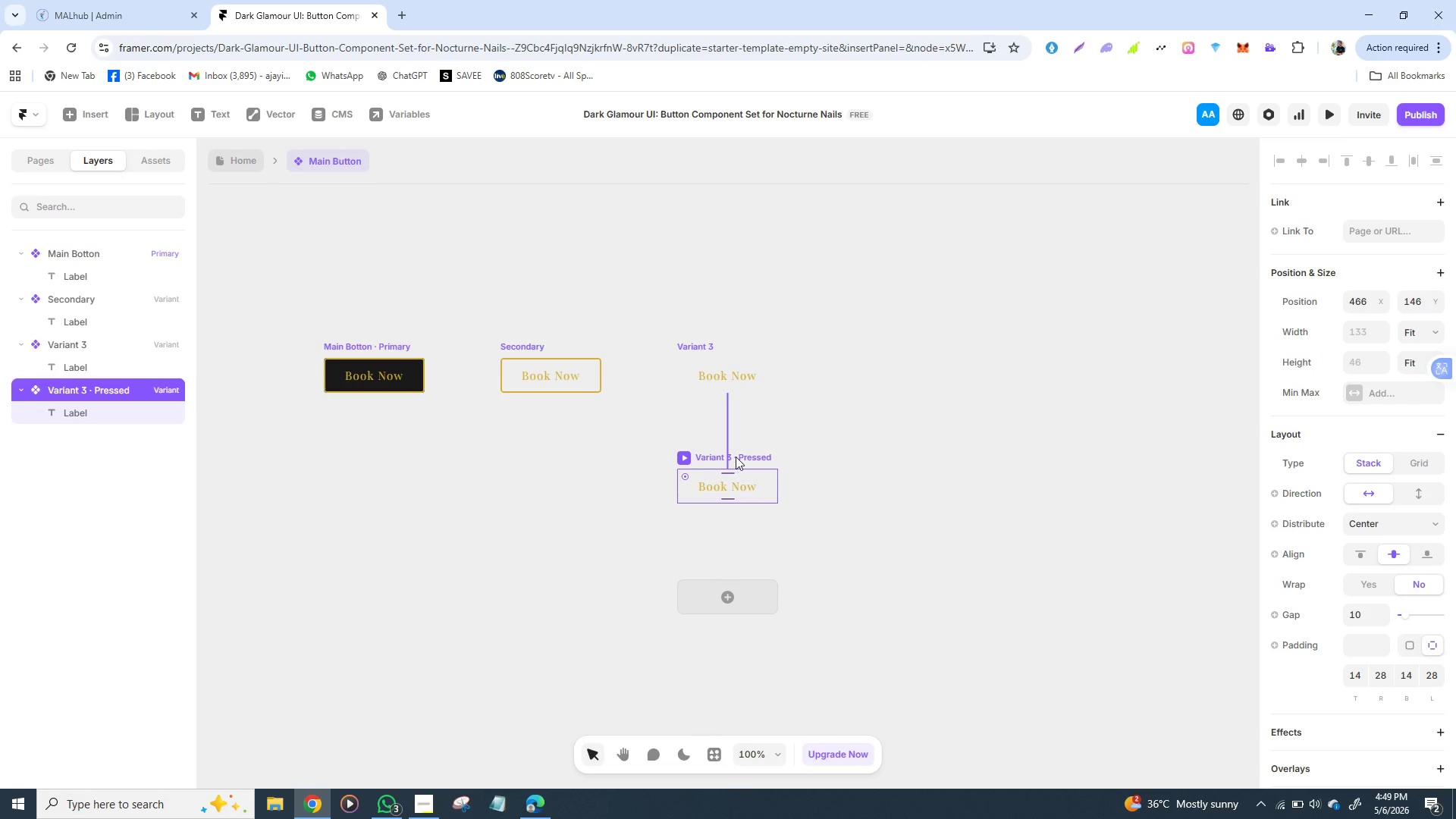 
key(Control+Z)
 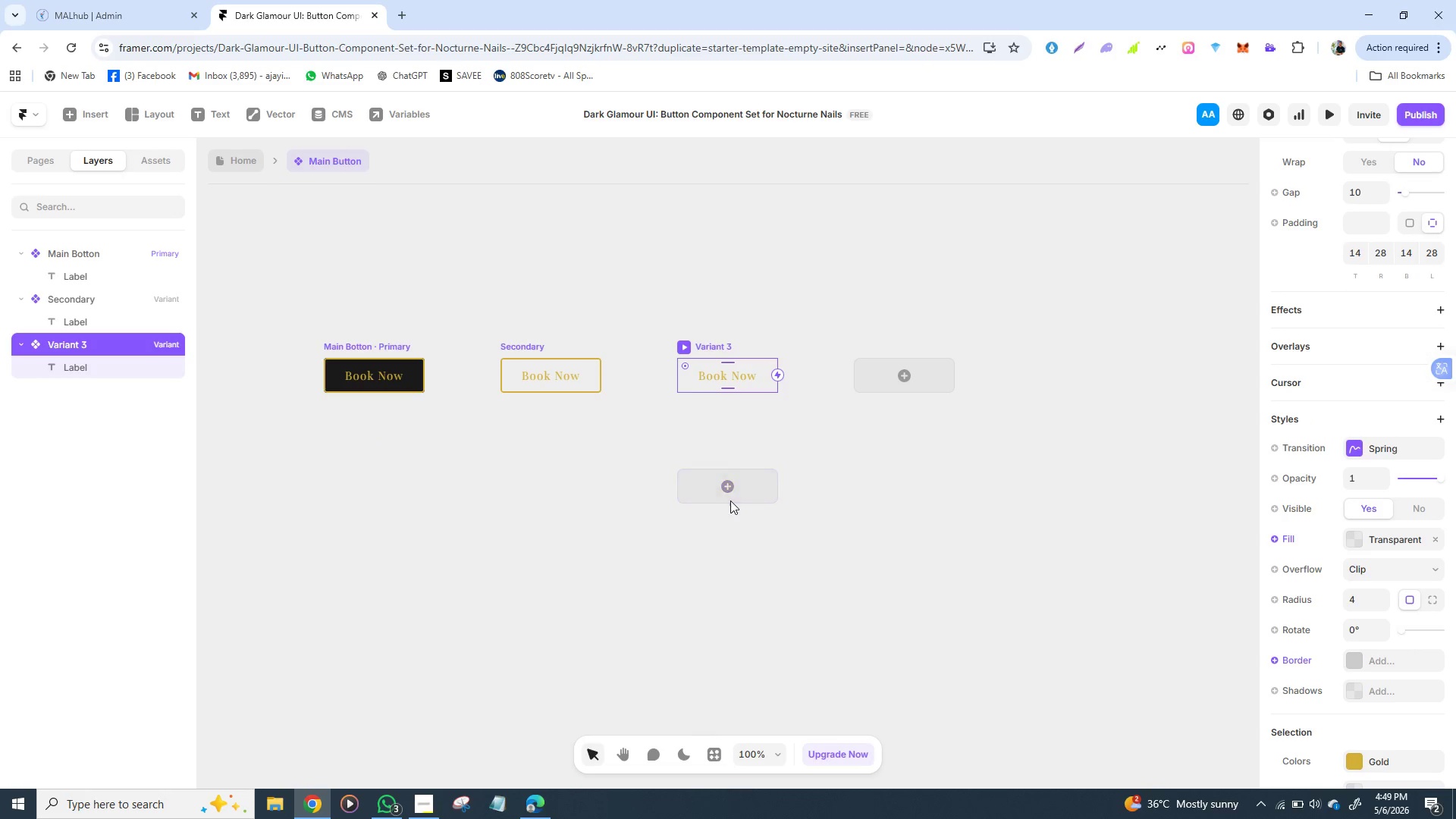 
left_click([730, 500])
 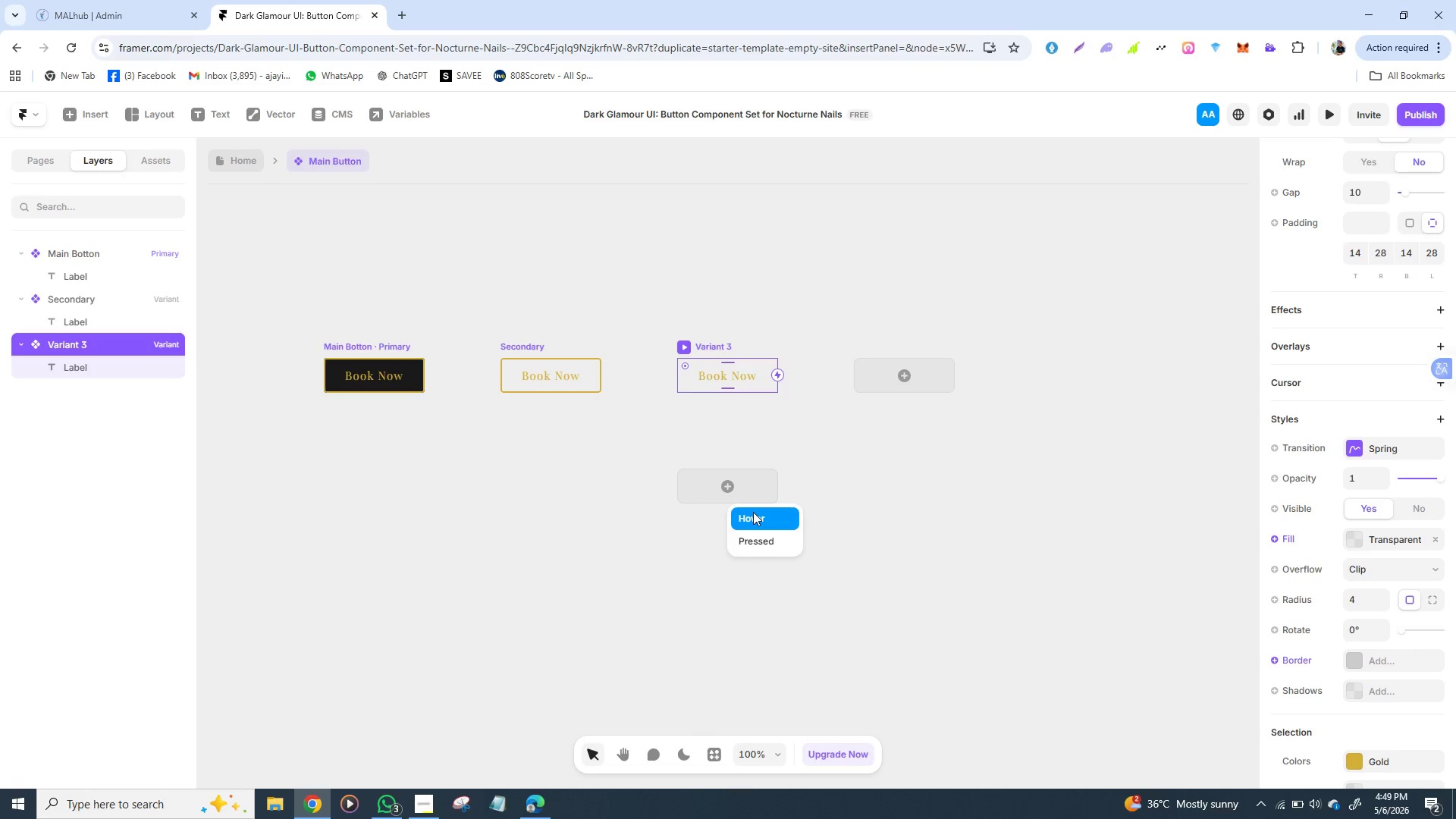 
left_click([753, 512])
 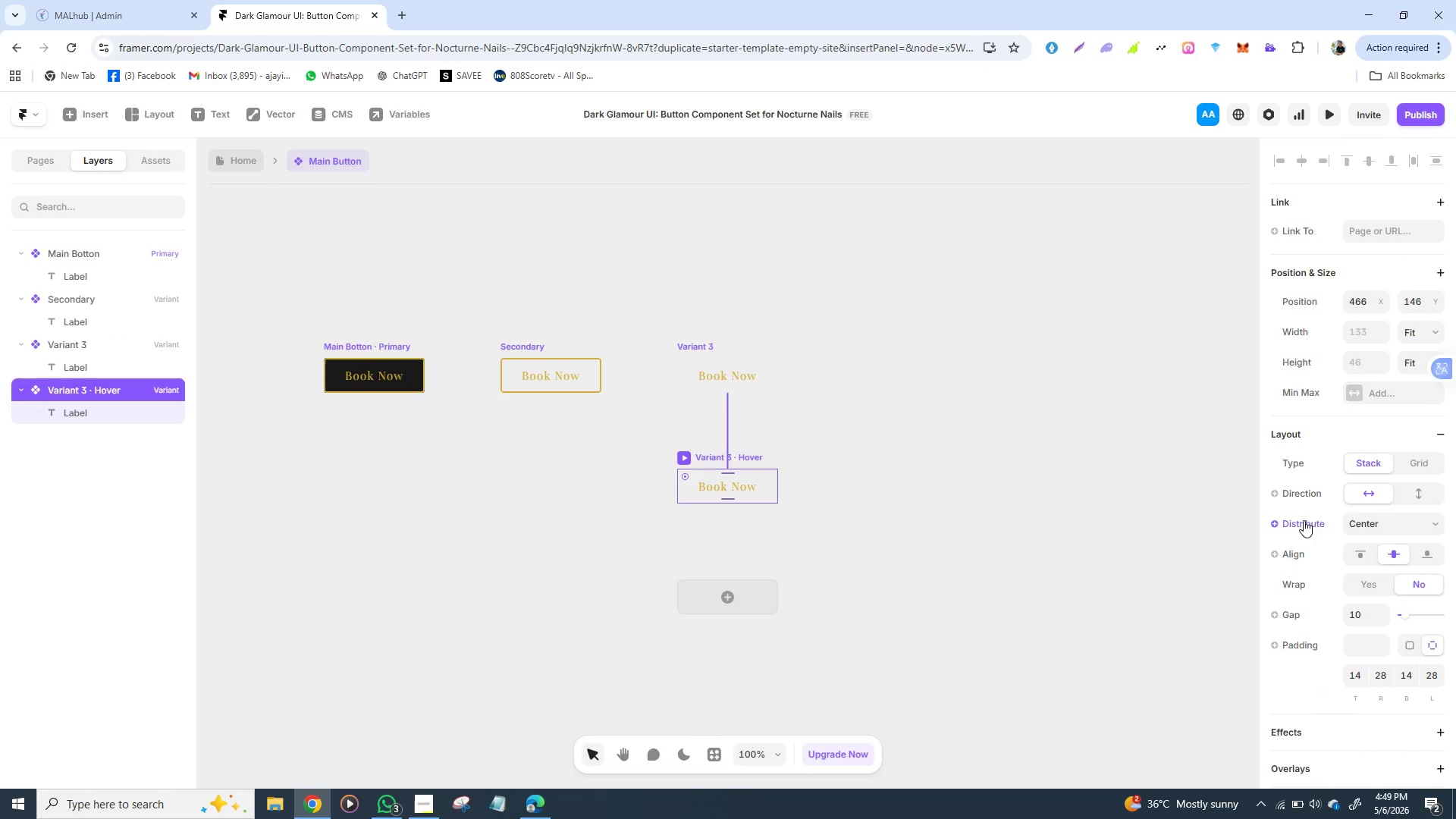 
mouse_move([1266, 511])
 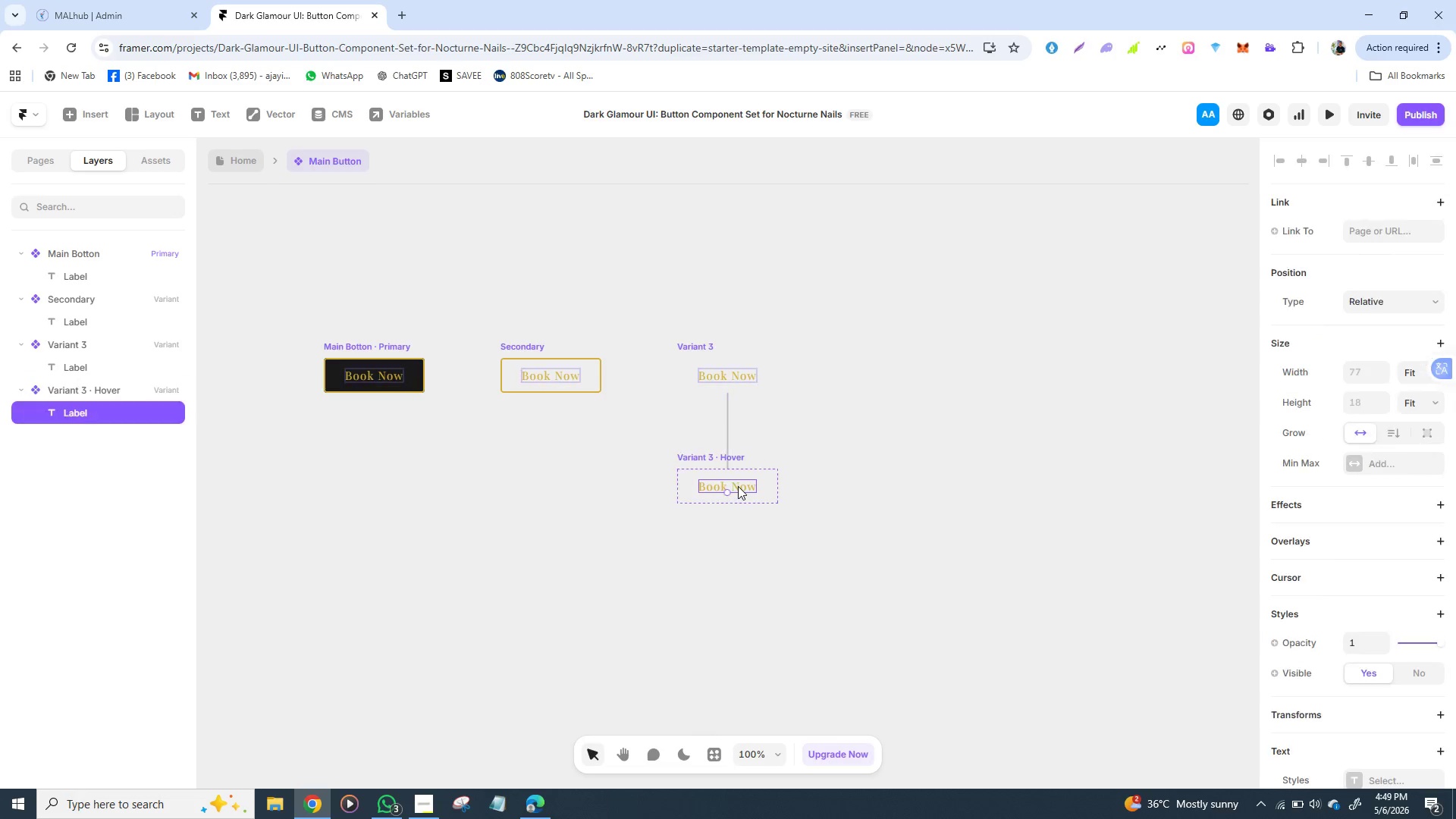 
left_click([738, 486])
 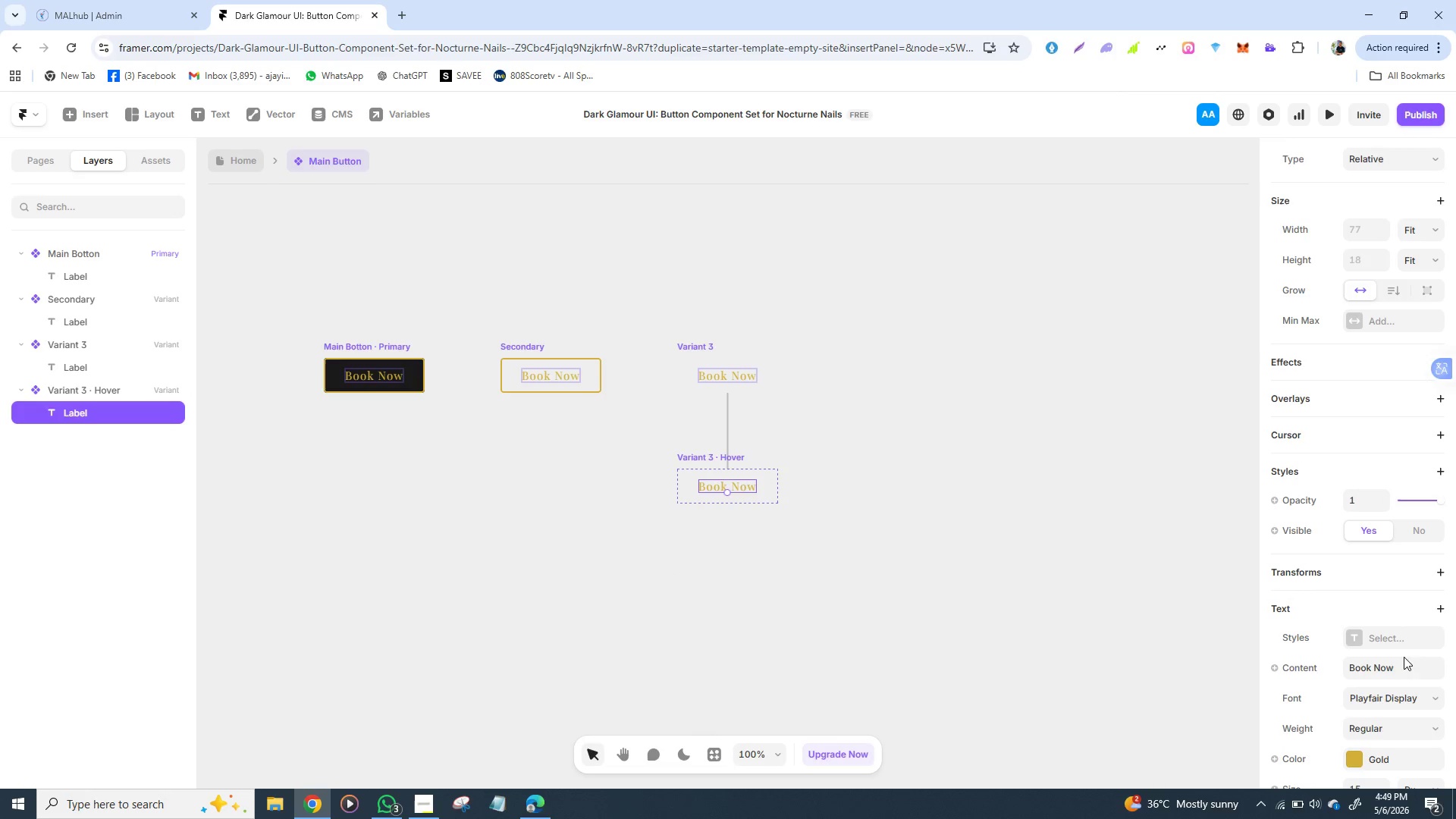 
mouse_move([1395, 712])
 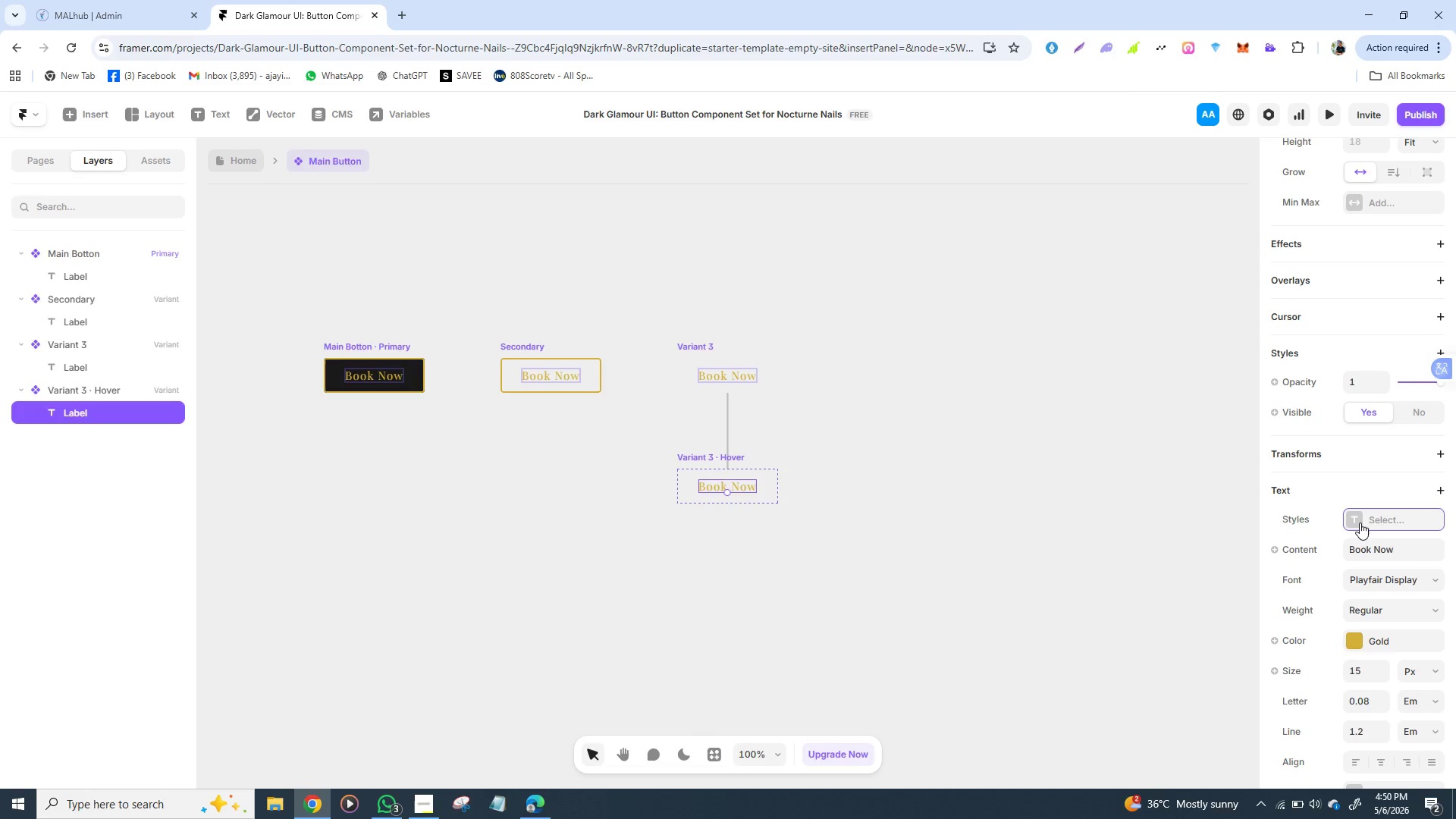 
left_click([1360, 522])
 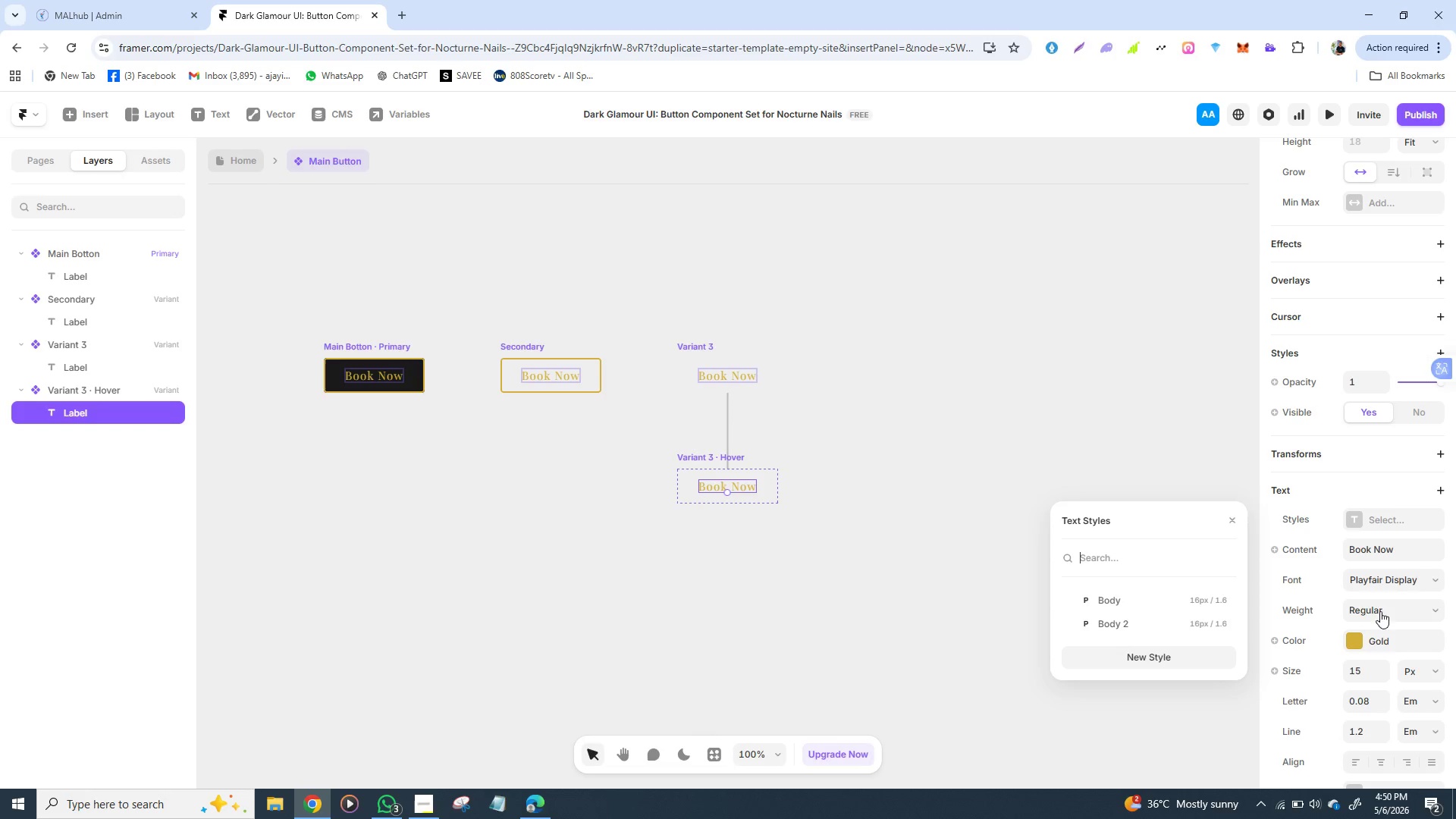 
mouse_move([1378, 559])
 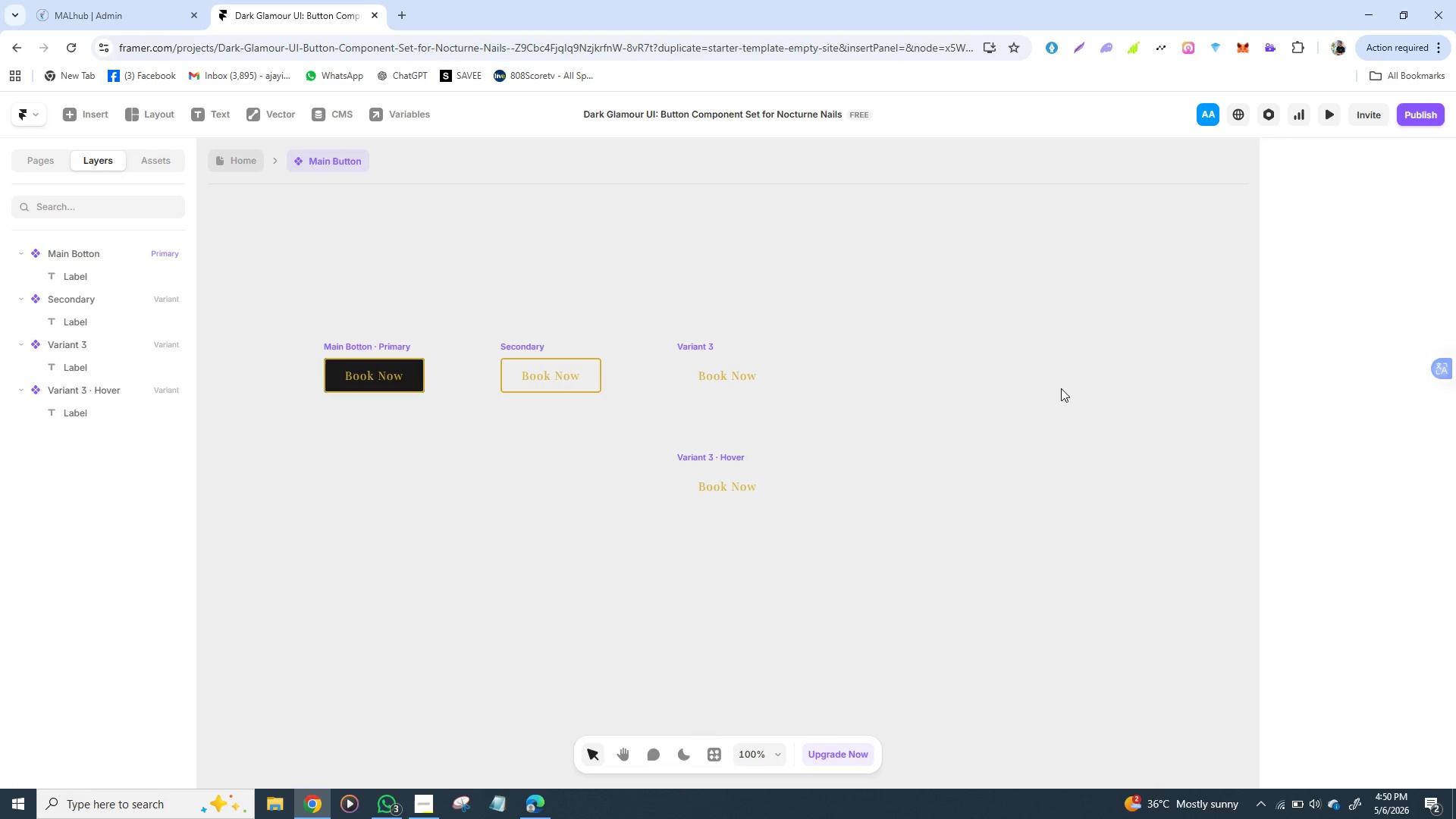 
left_click([1061, 388])
 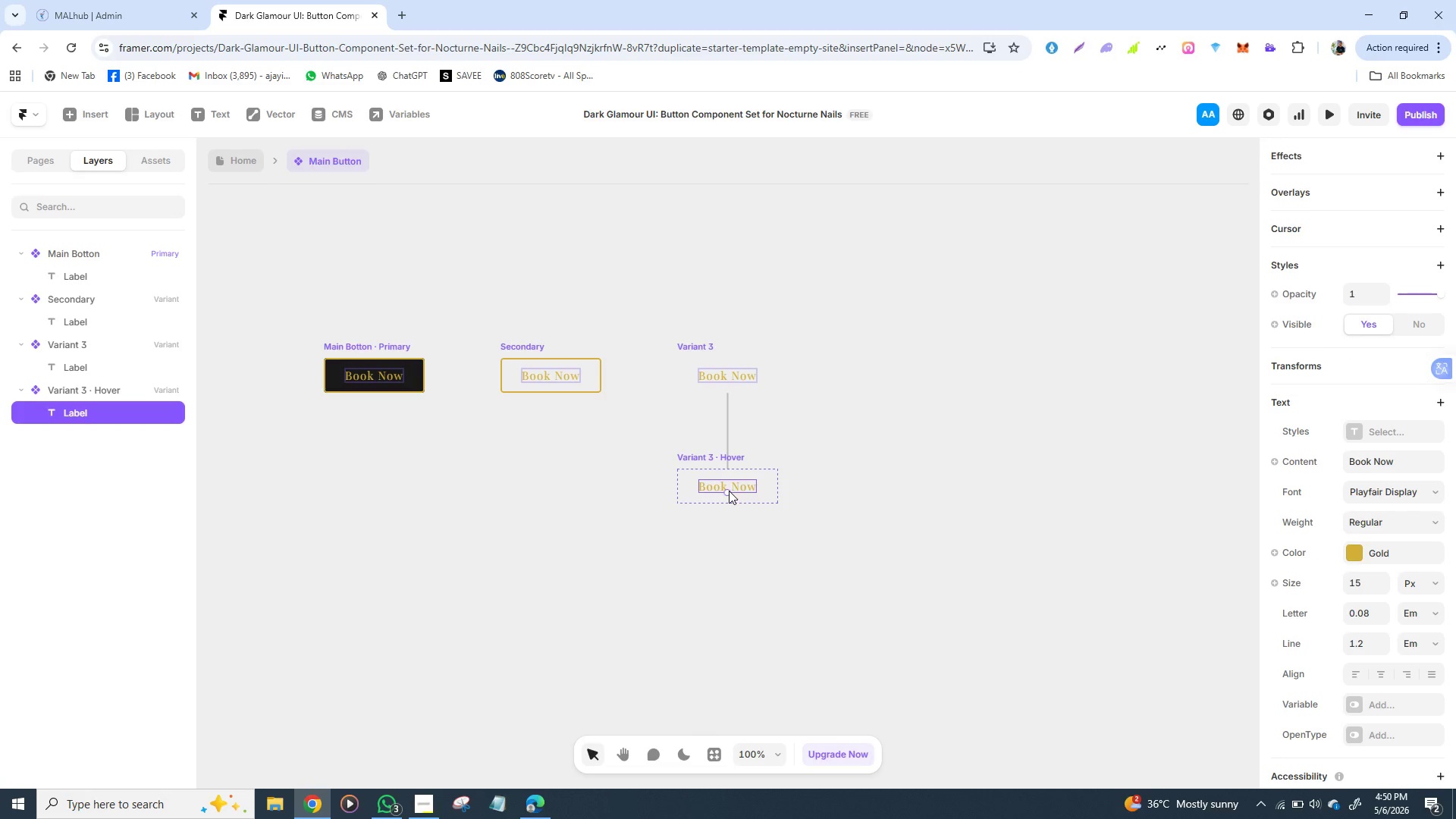 
left_click([729, 491])
 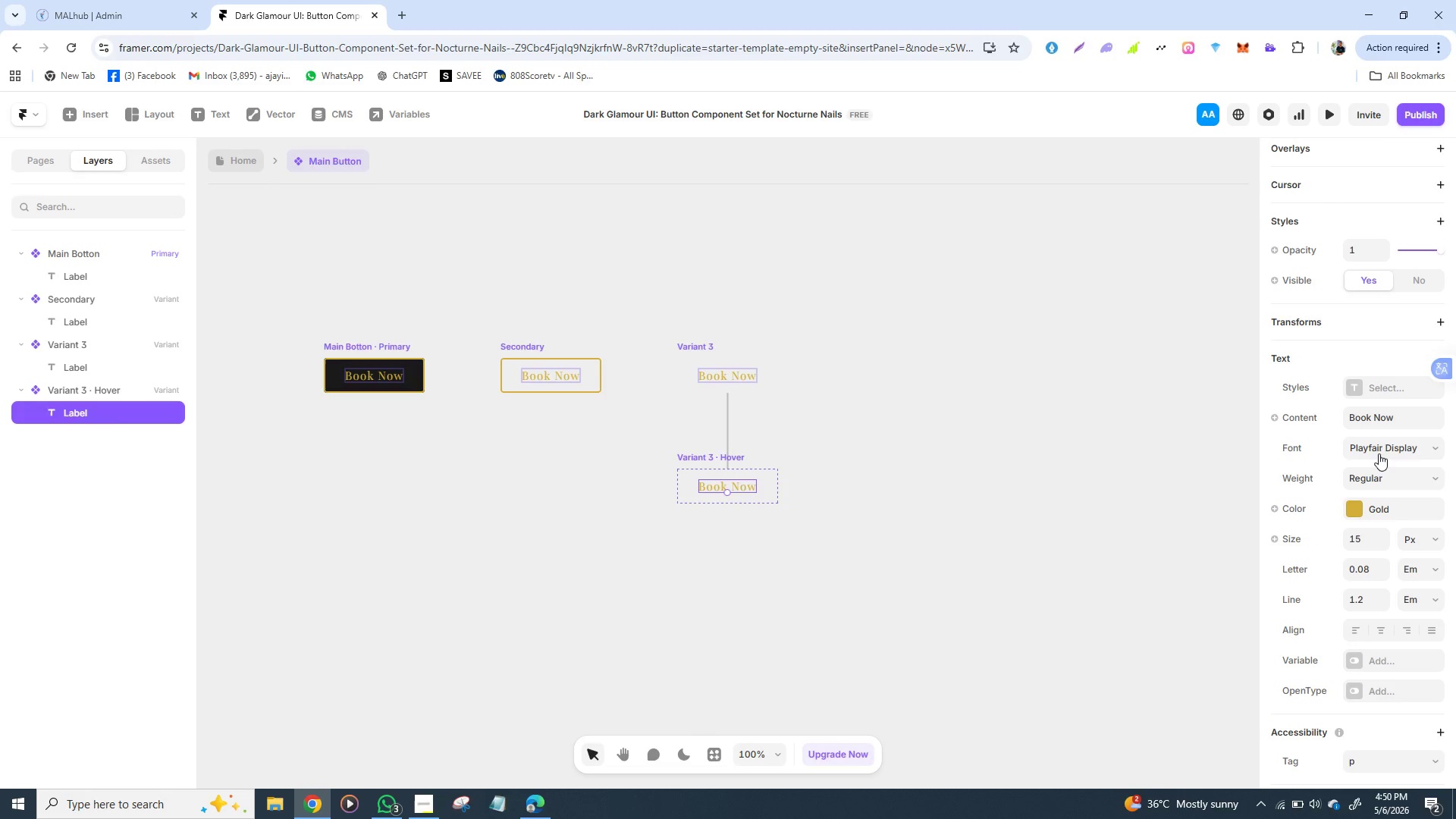 
left_click([1379, 455])
 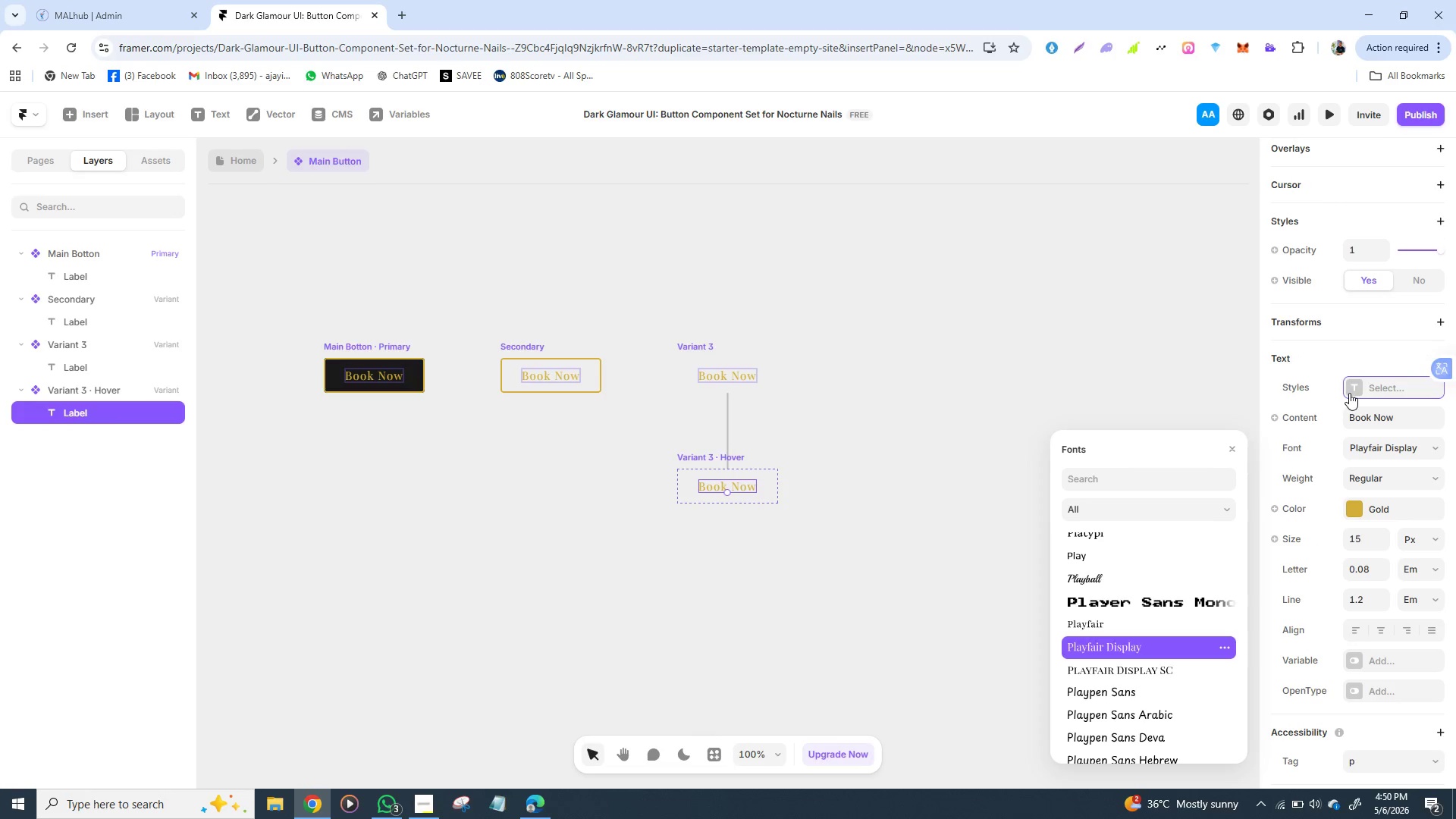 
left_click([1349, 393])
 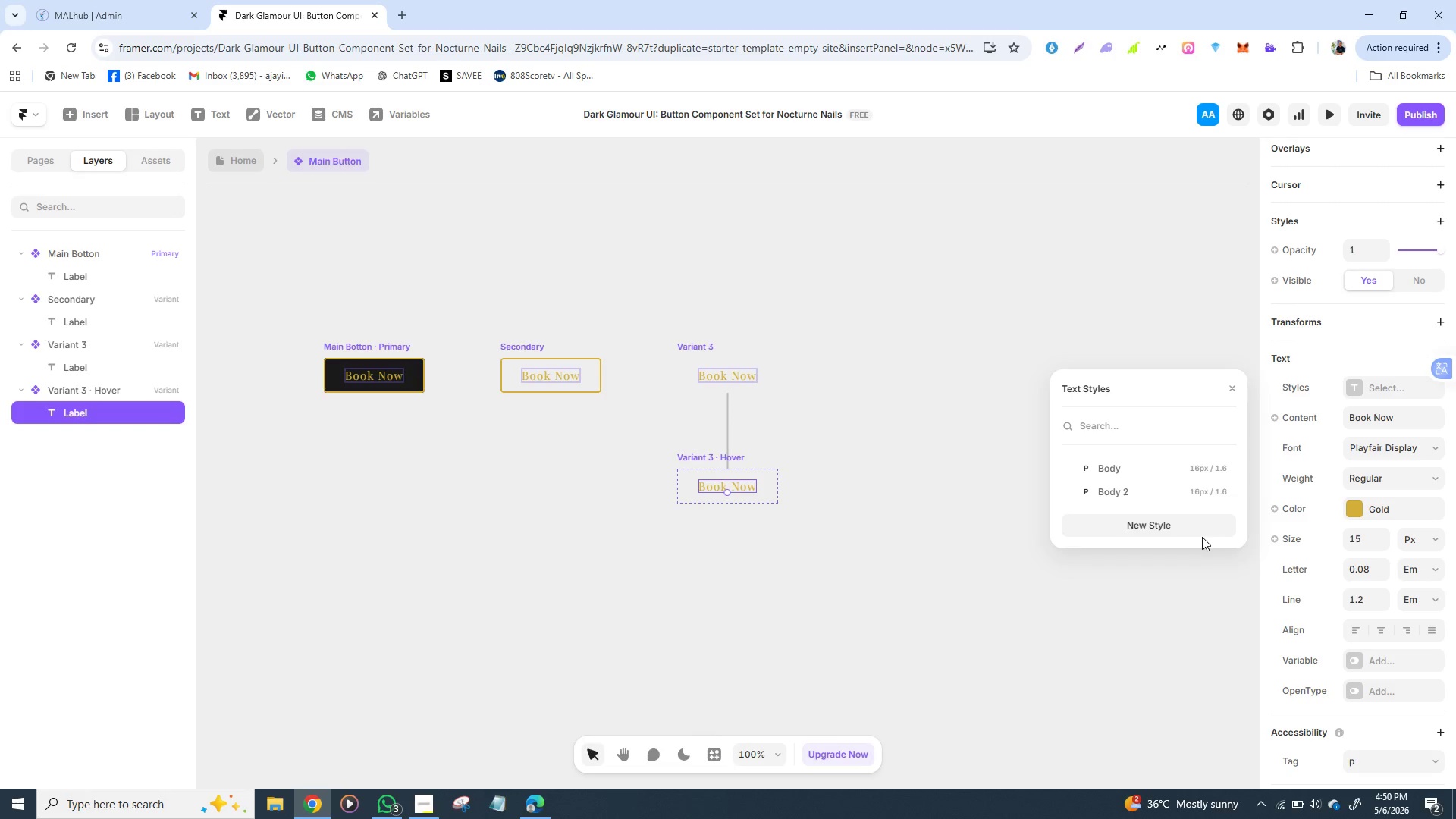 
left_click([1202, 537])
 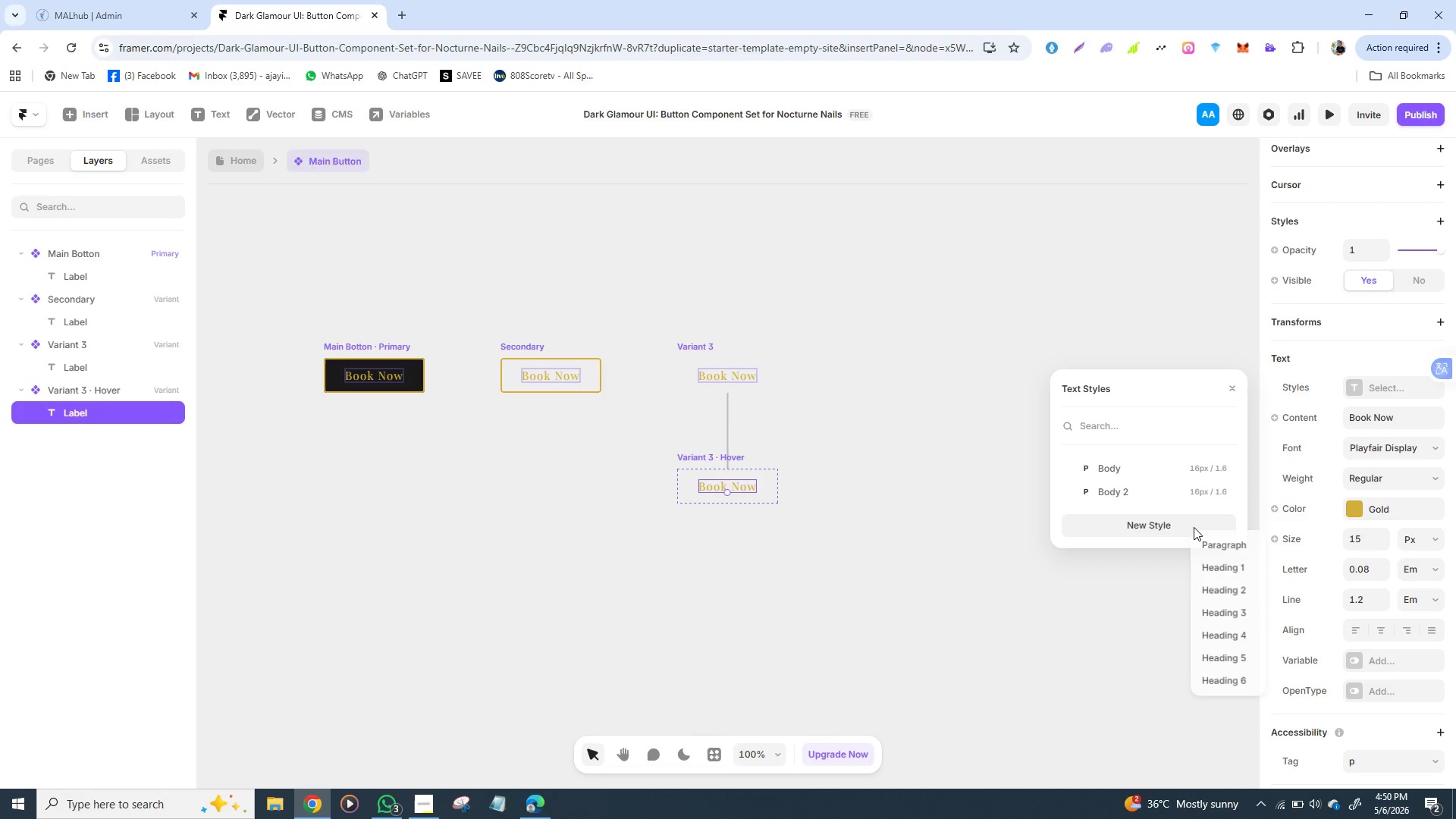 
left_click([1194, 527])
 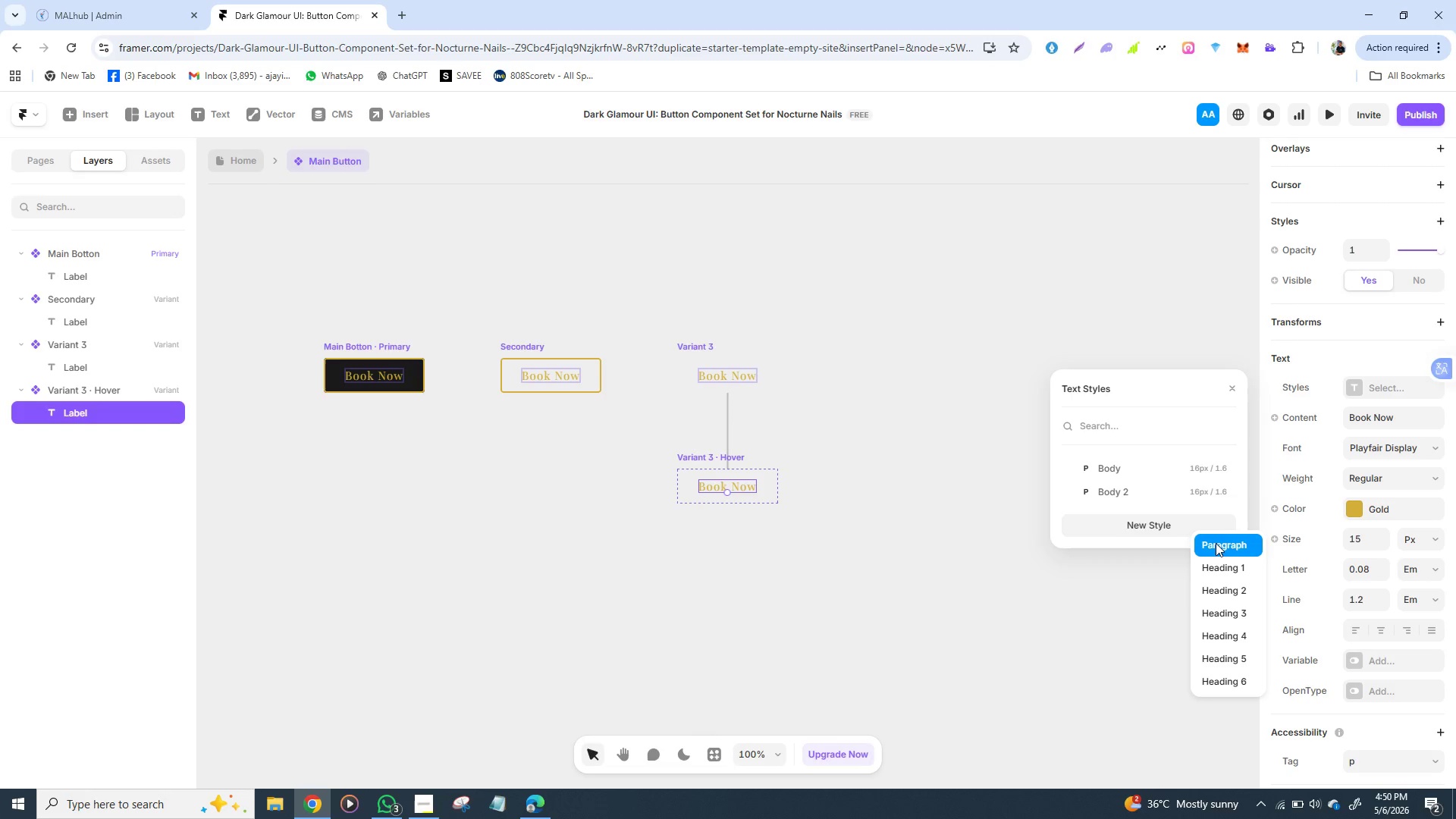 
left_click([1216, 543])
 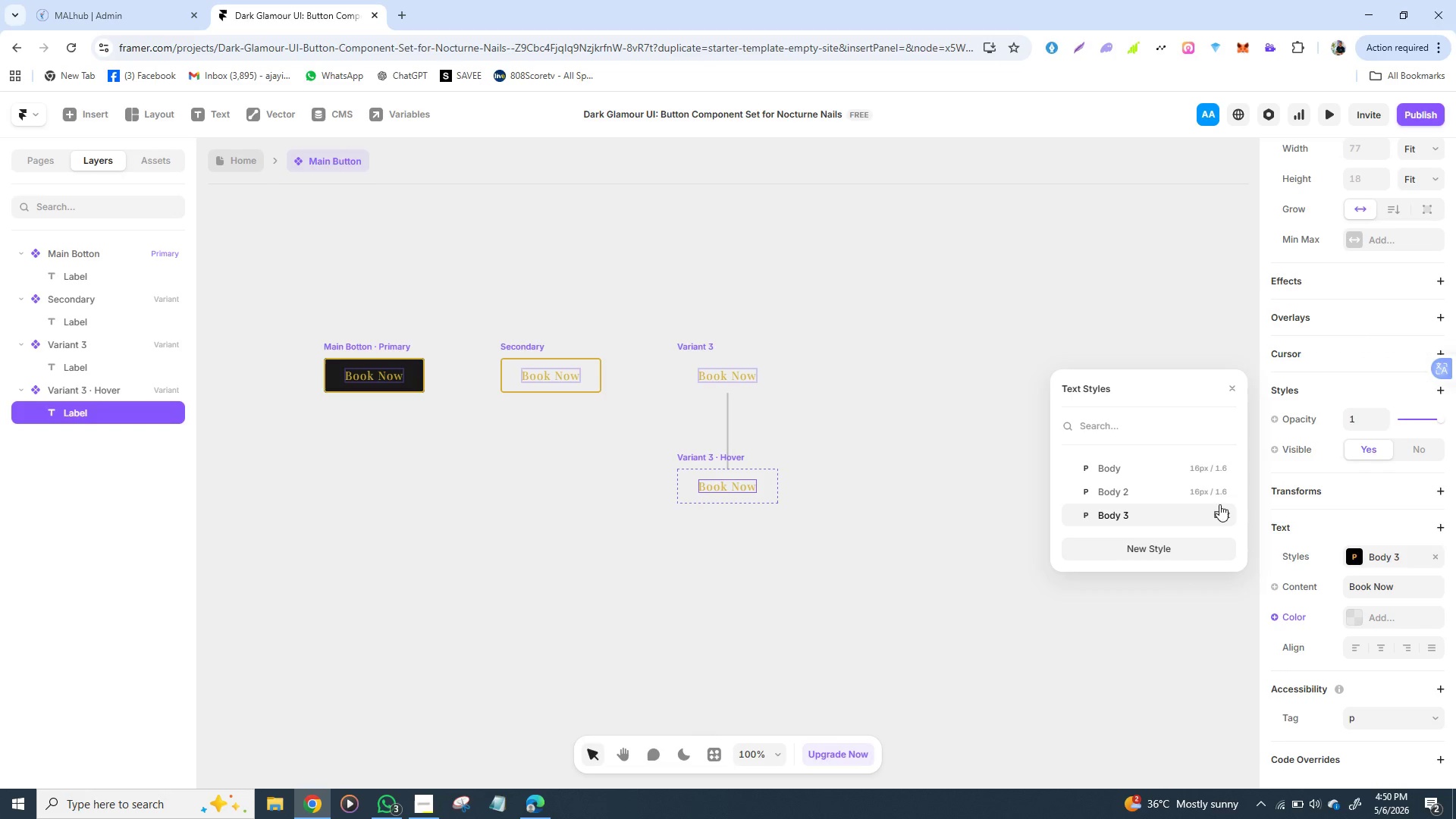 
left_click([1219, 504])
 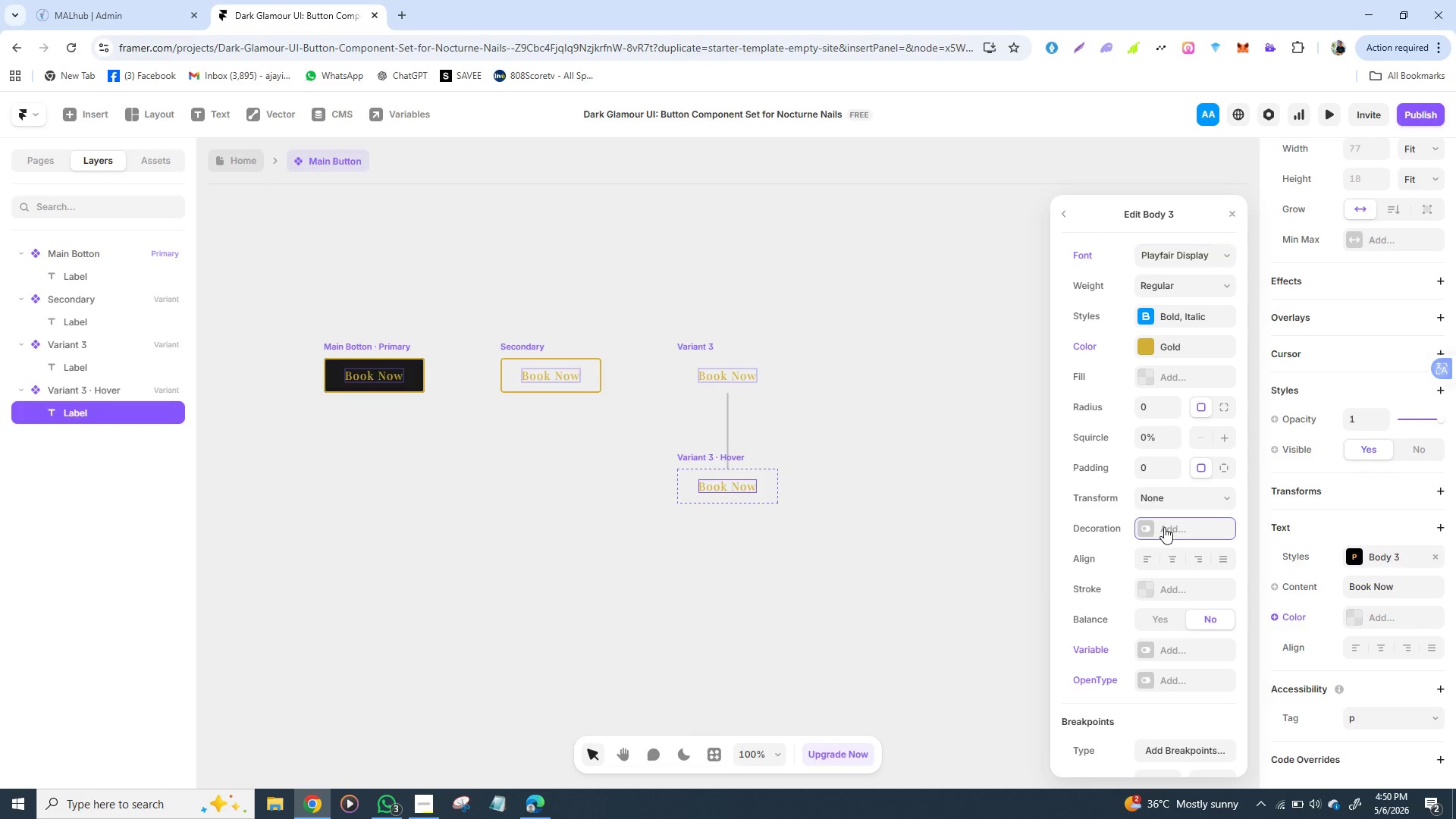 
left_click([1164, 527])
 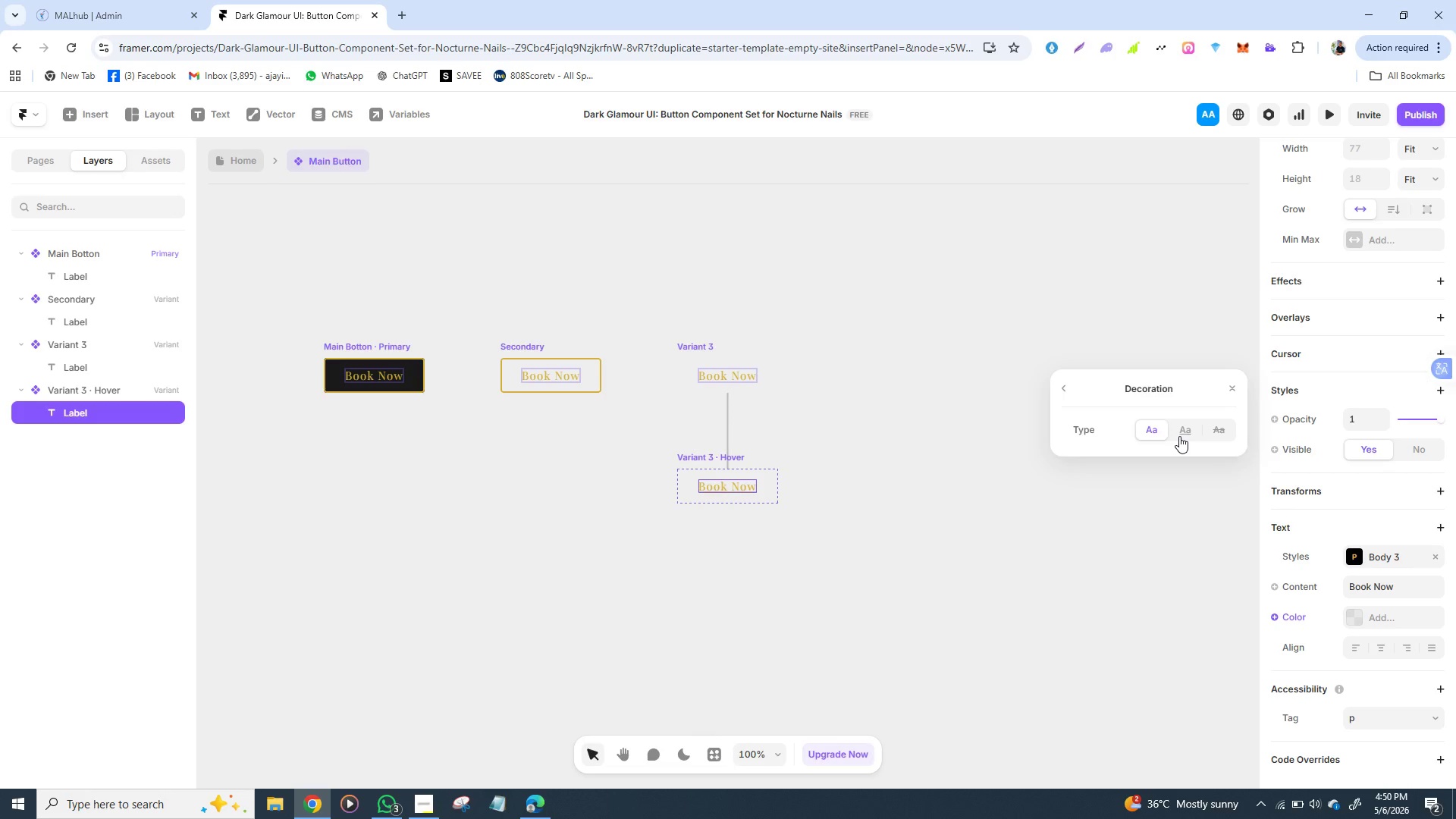 
left_click([1179, 436])
 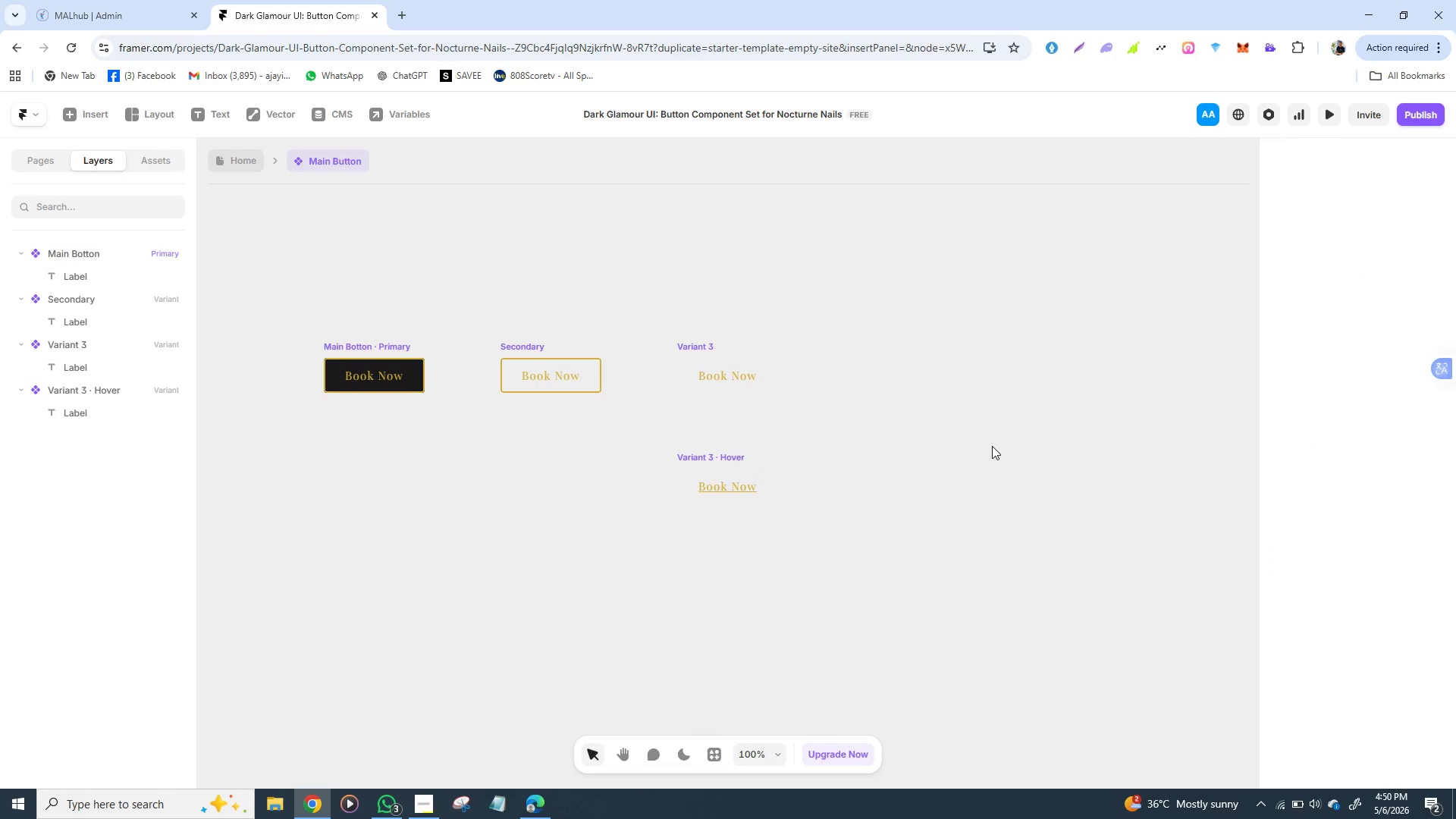 
left_click([992, 446])
 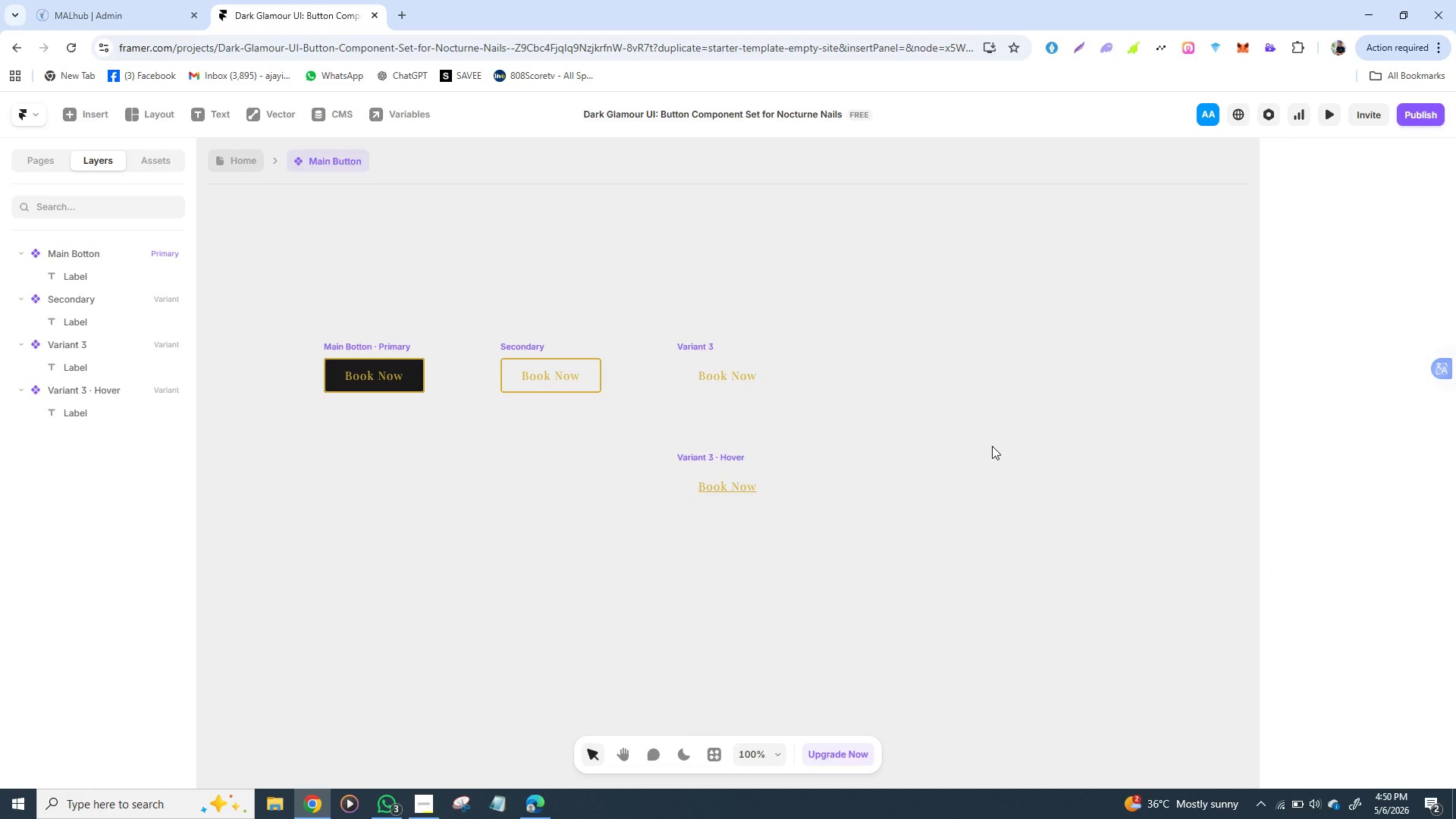 
wait(24.0)
 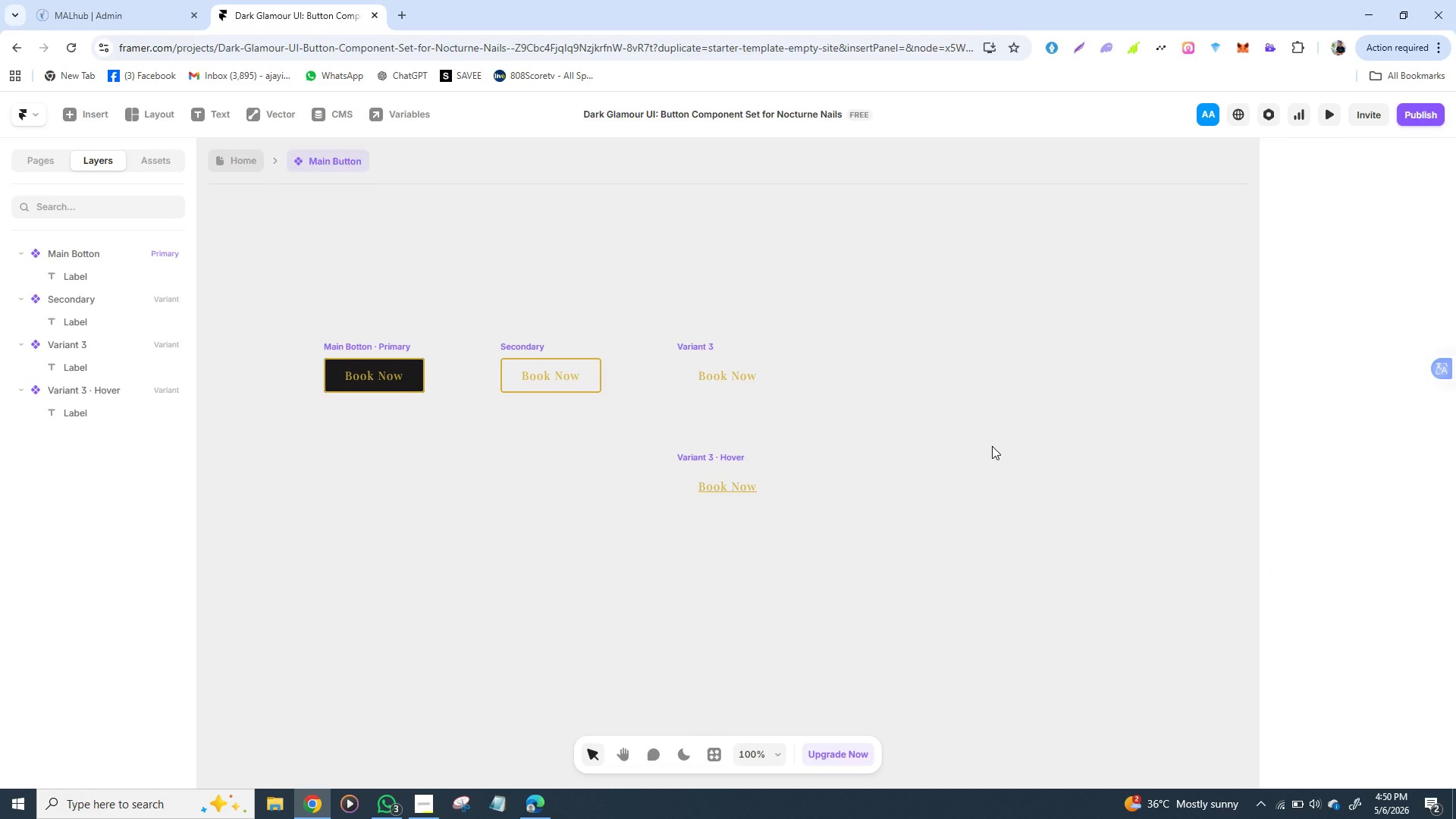 
left_click([702, 344])
 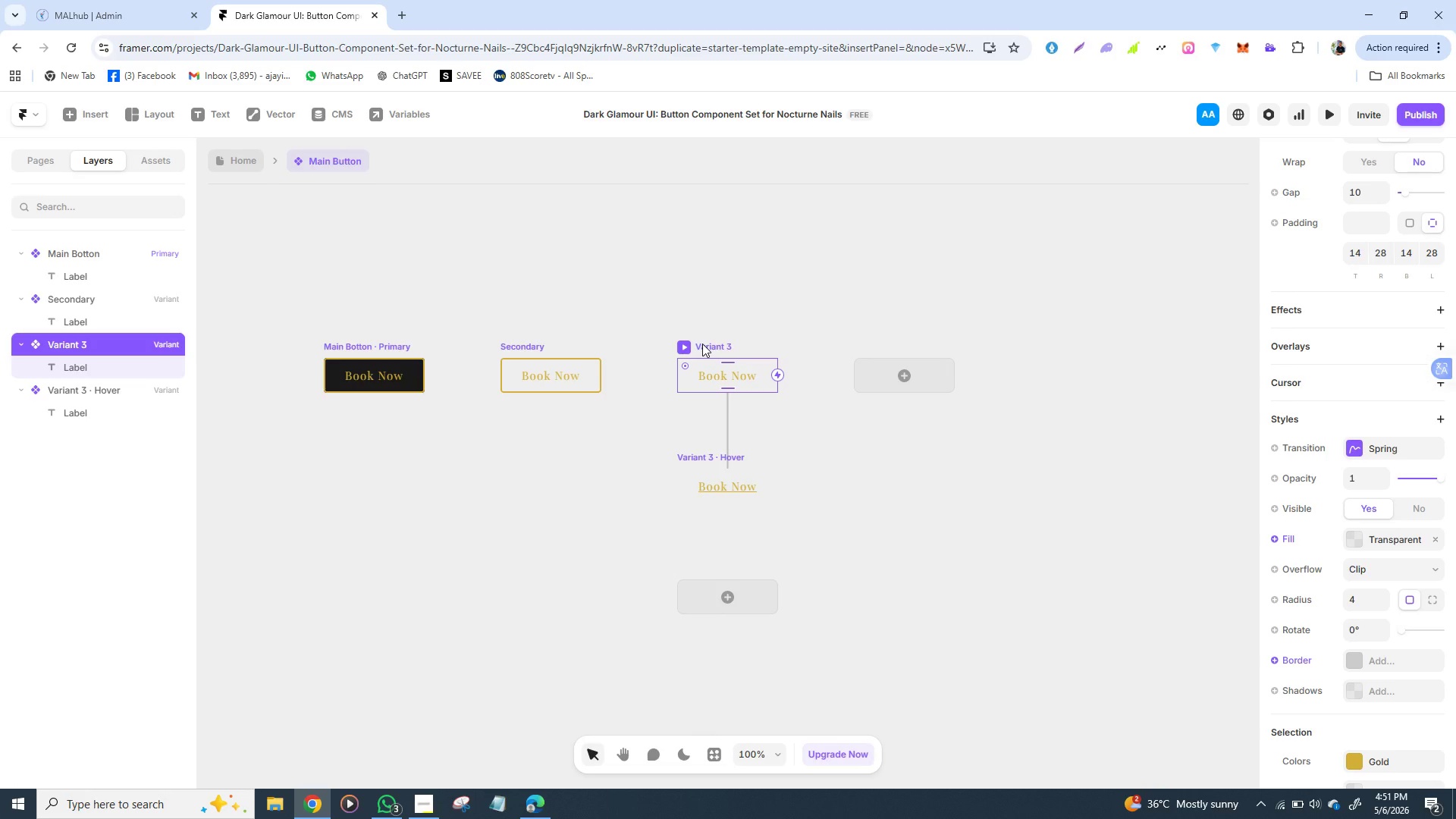 
wait(30.62)
 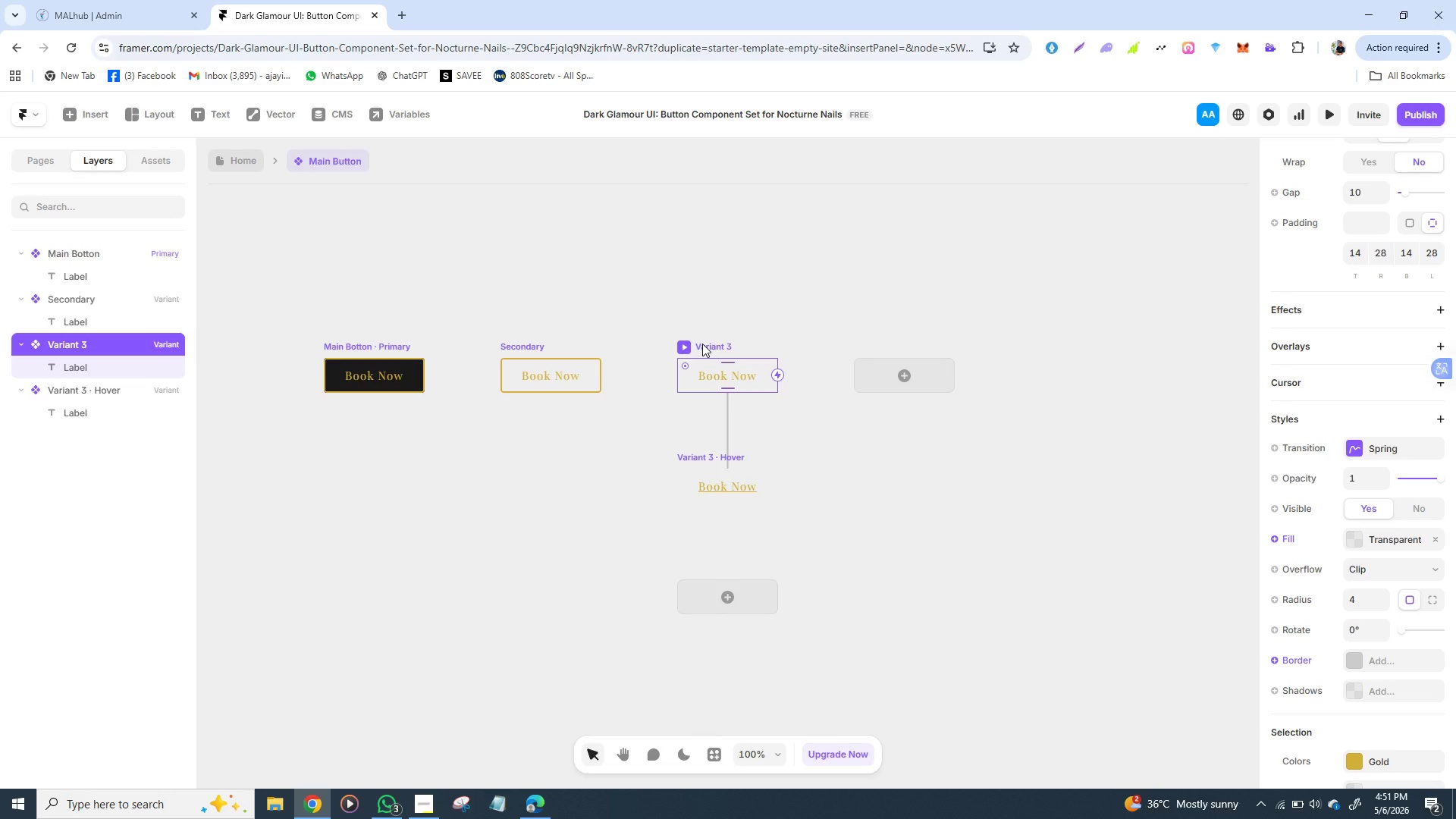 
left_click([709, 344])
 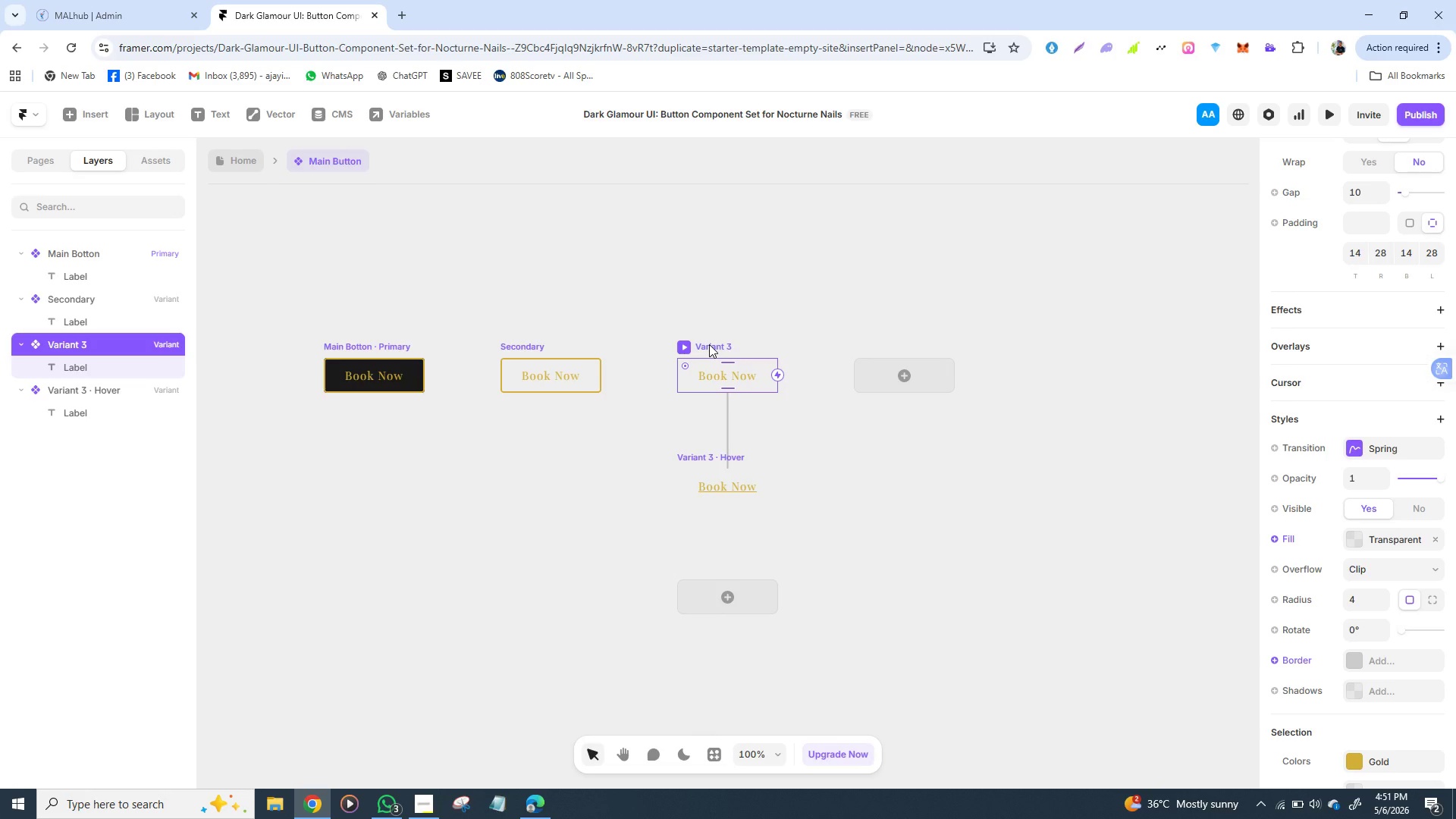 
right_click([709, 344])
 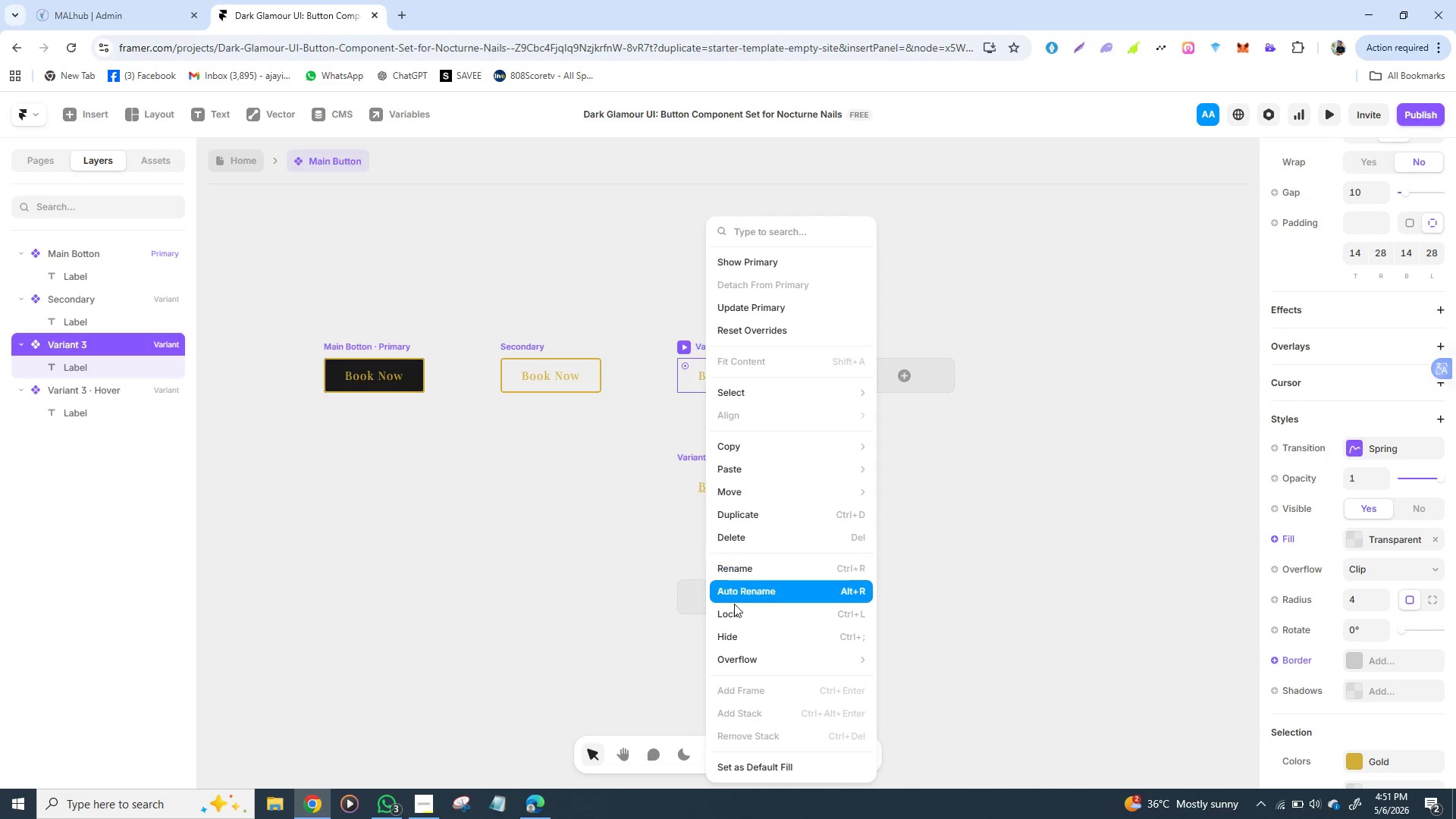 
wait(7.5)
 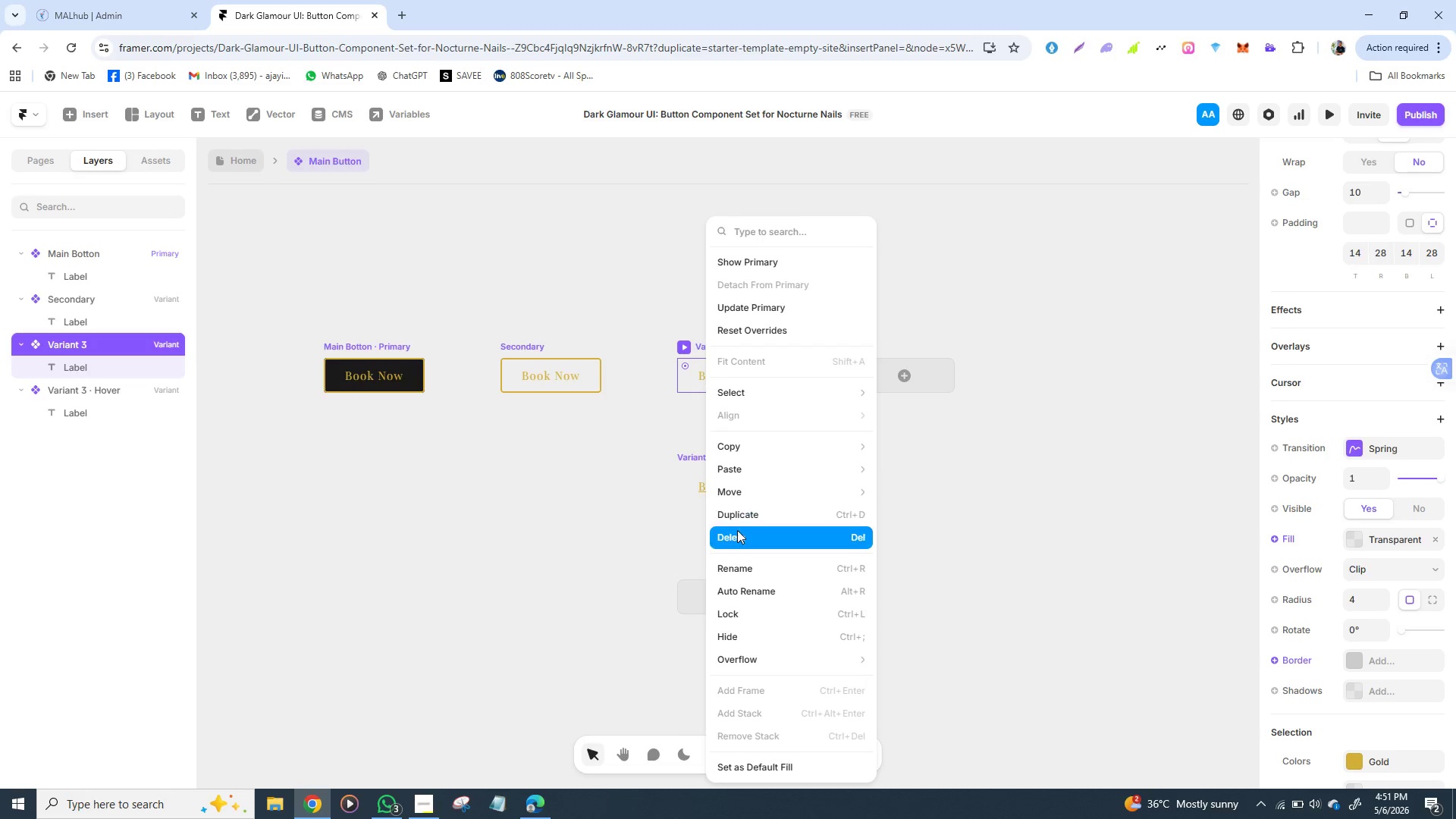 
left_click([736, 569])
 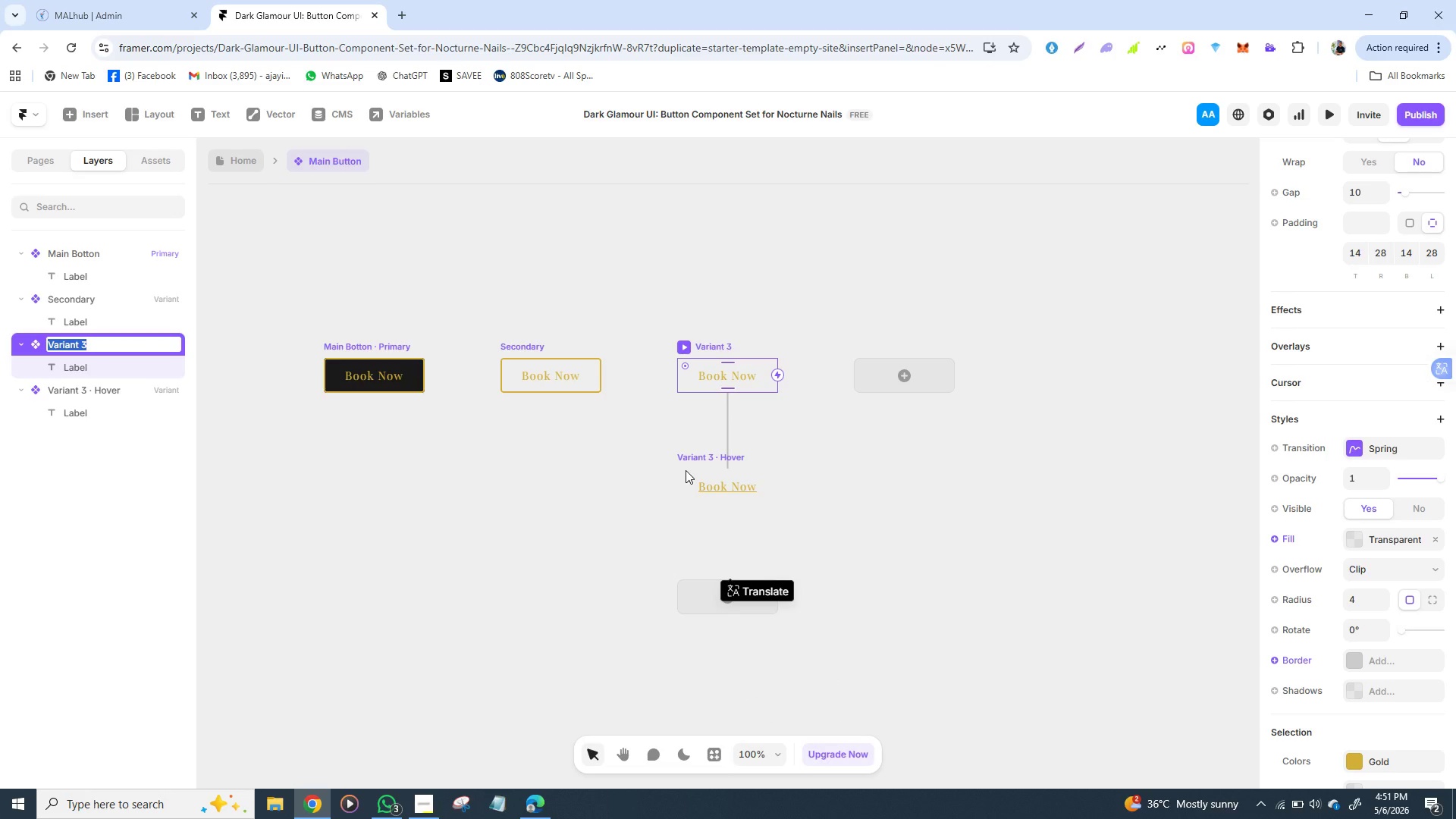 
wait(7.14)
 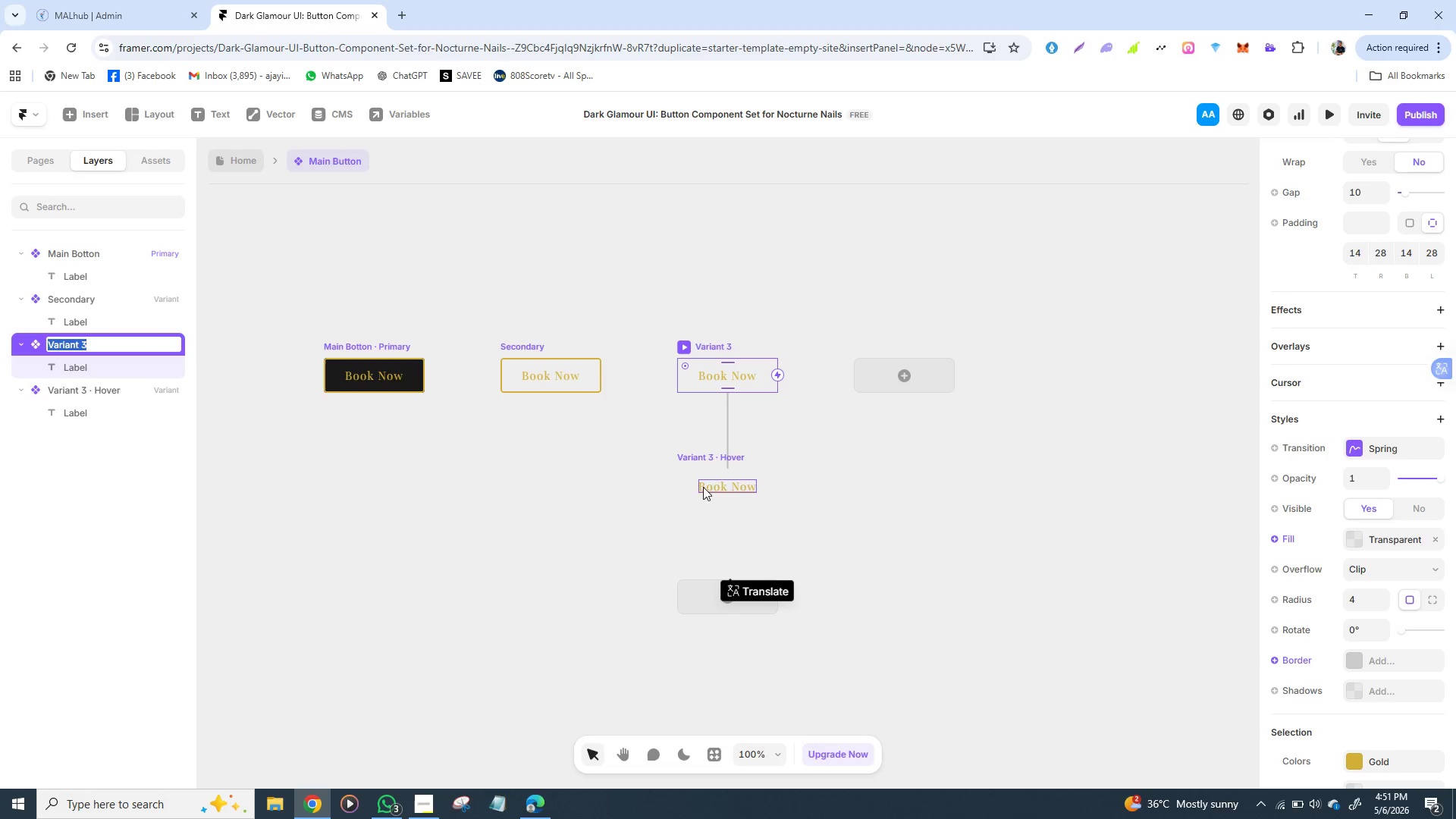 
type(Ghost)
 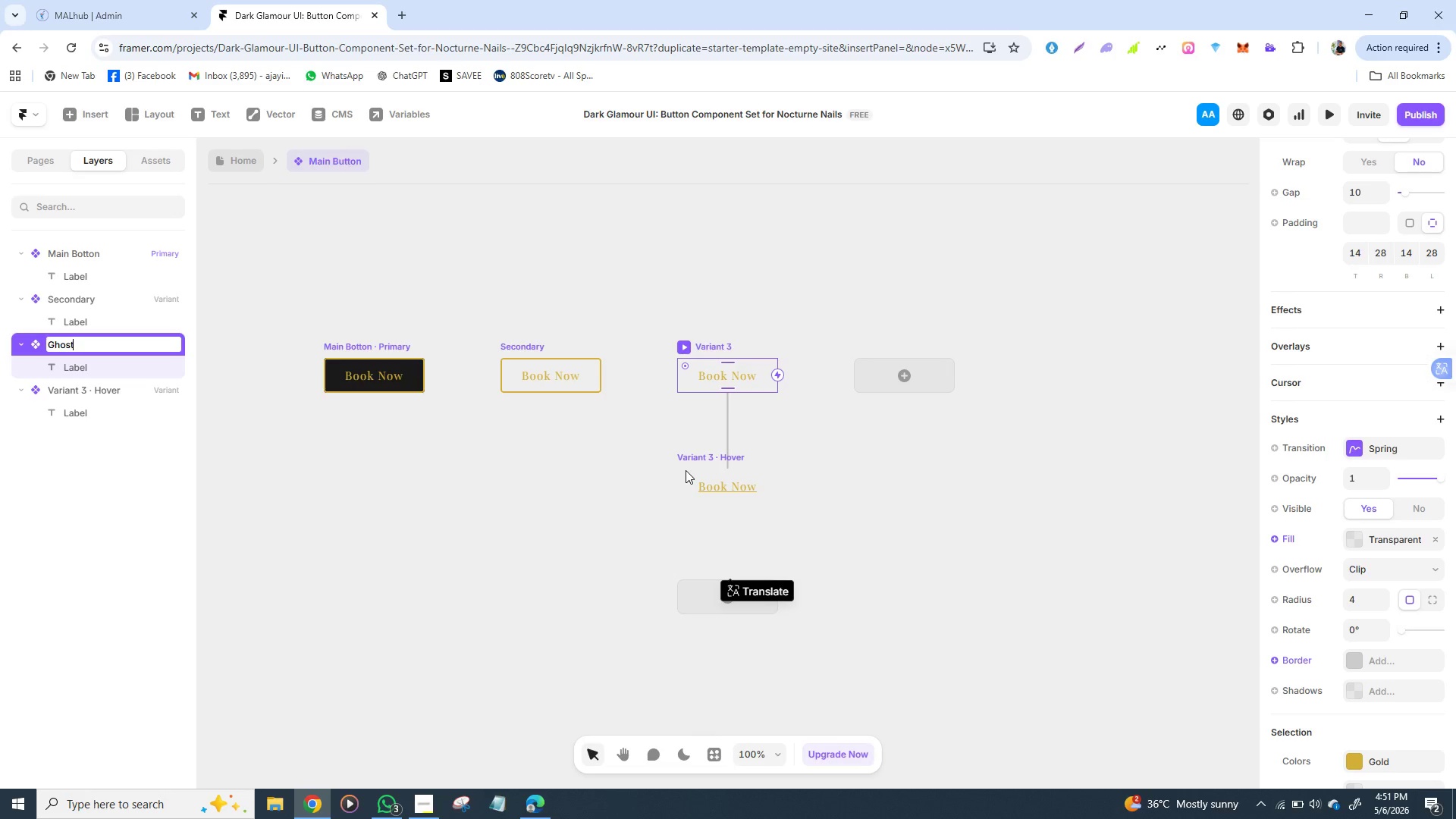 
key(Enter)
 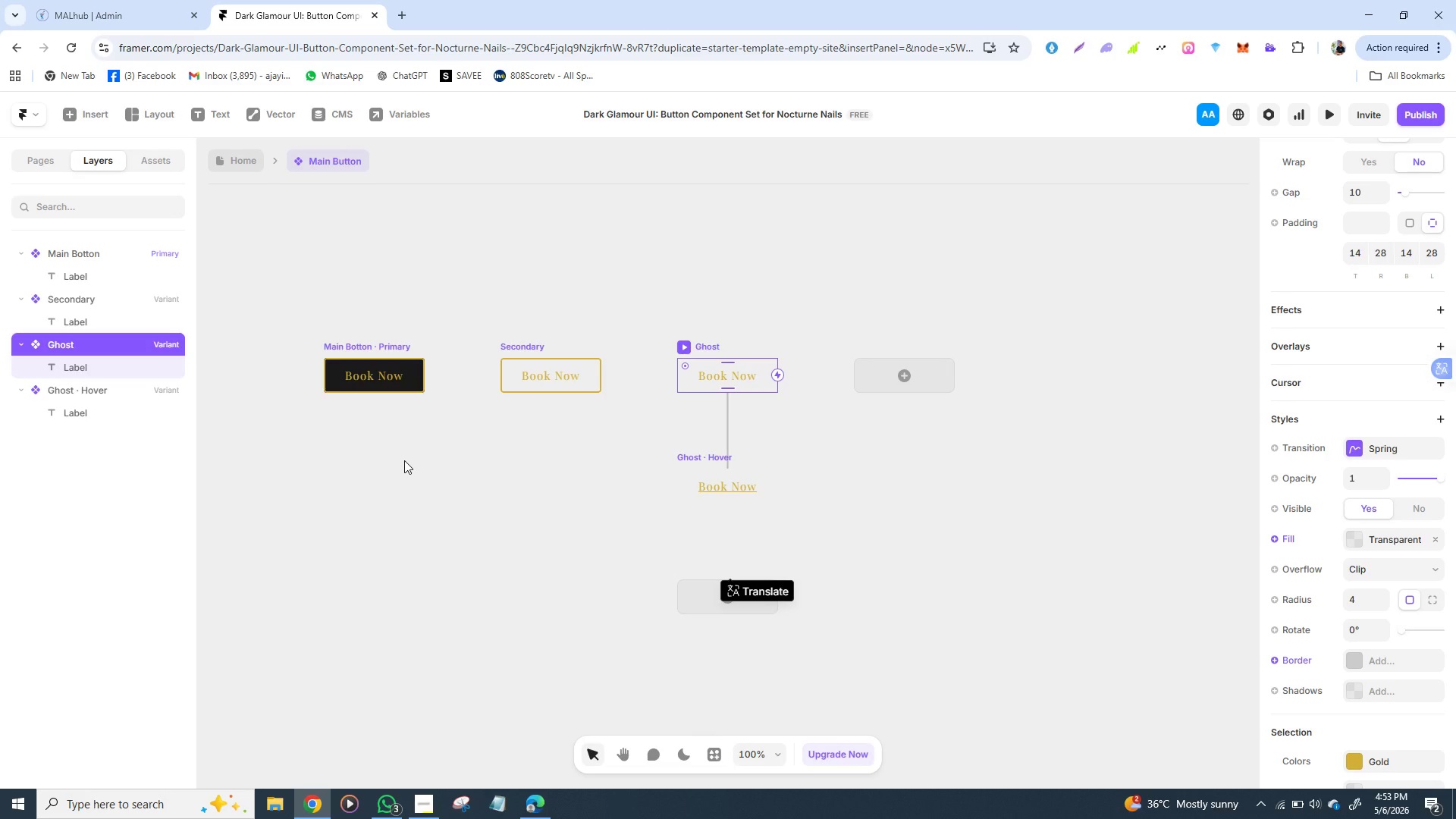 
wait(87.5)
 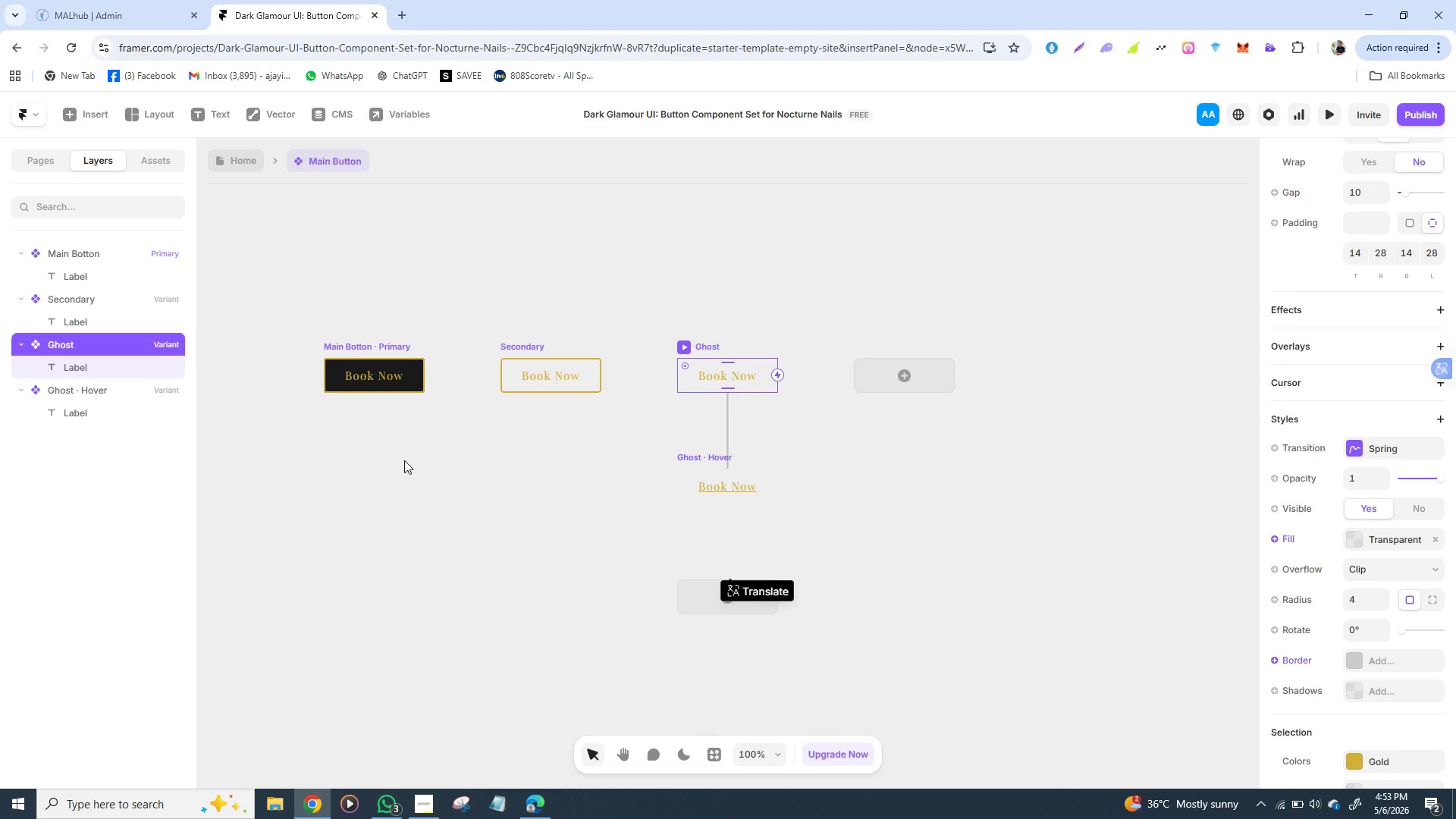 
left_click([573, 584])
 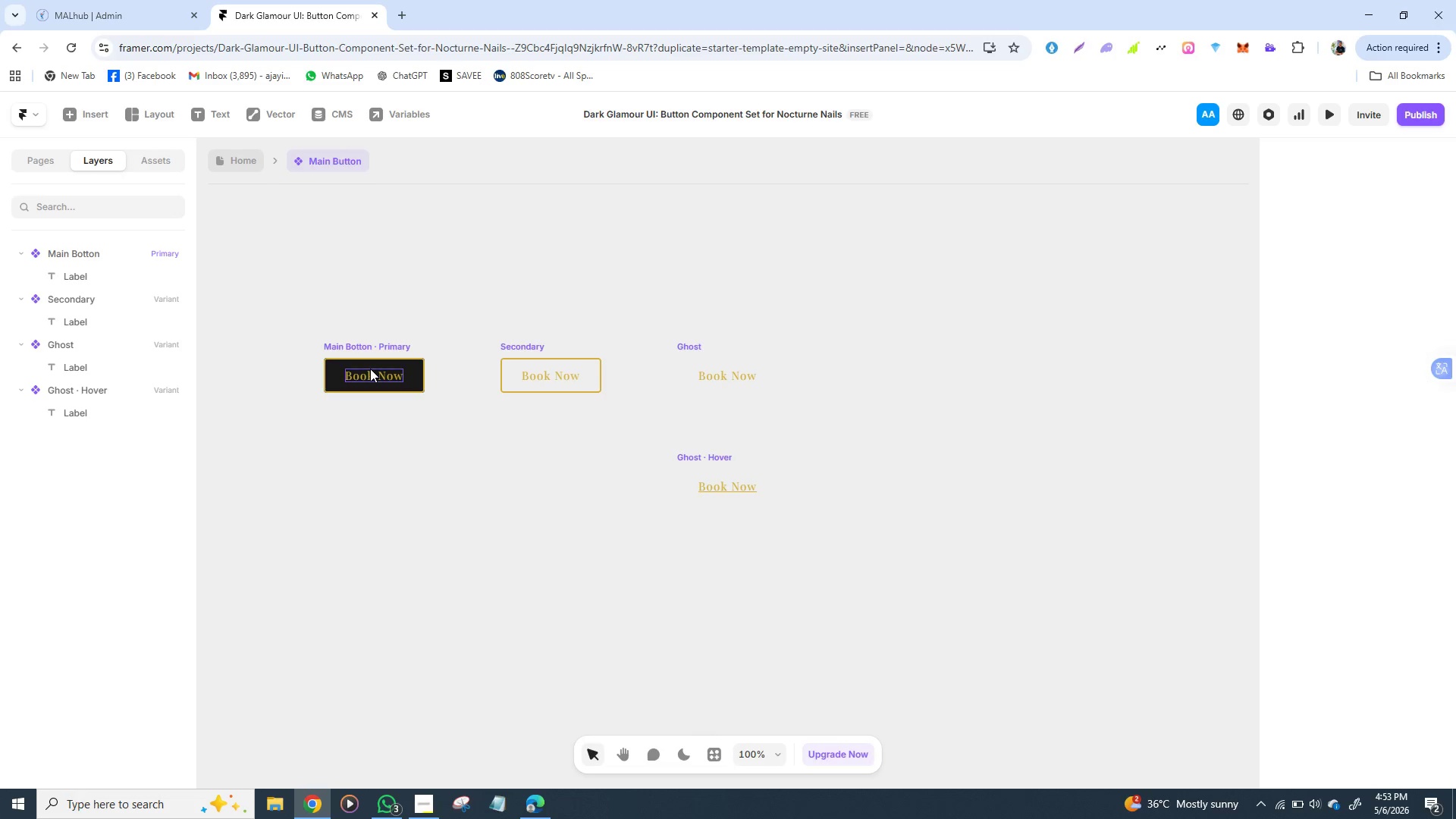 
wait(50.84)
 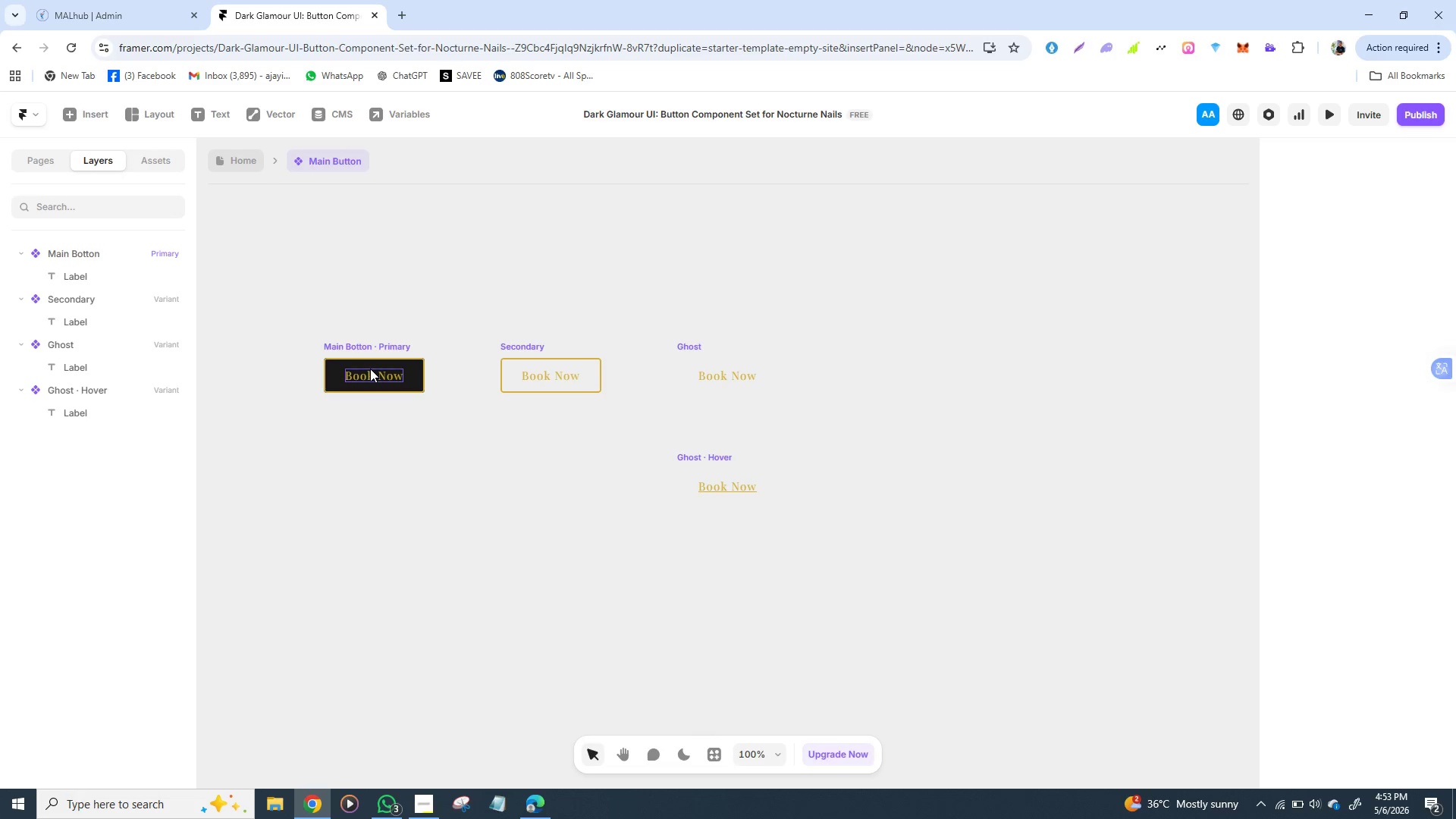 
left_click([352, 363])
 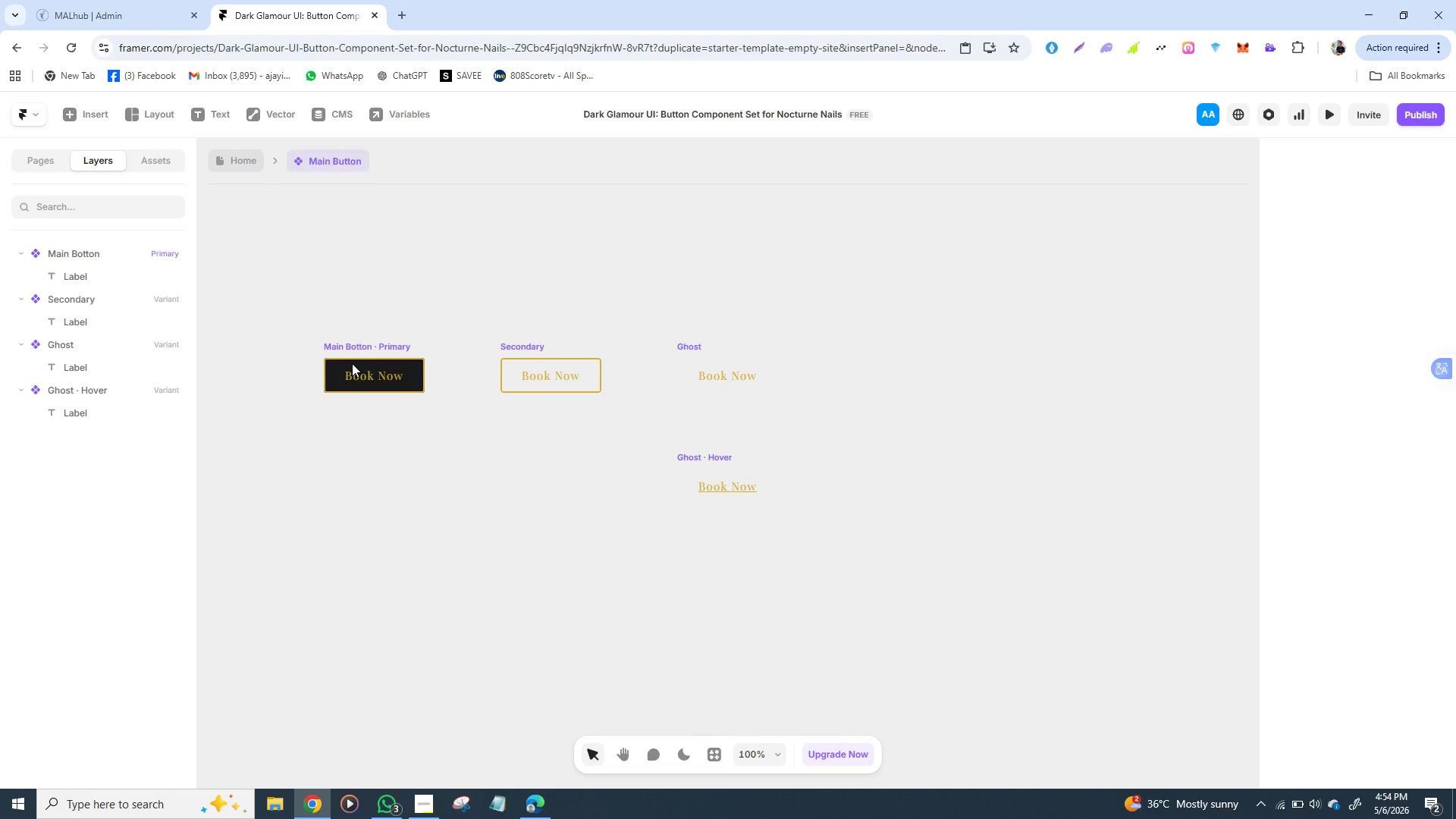 
right_click([352, 363])
 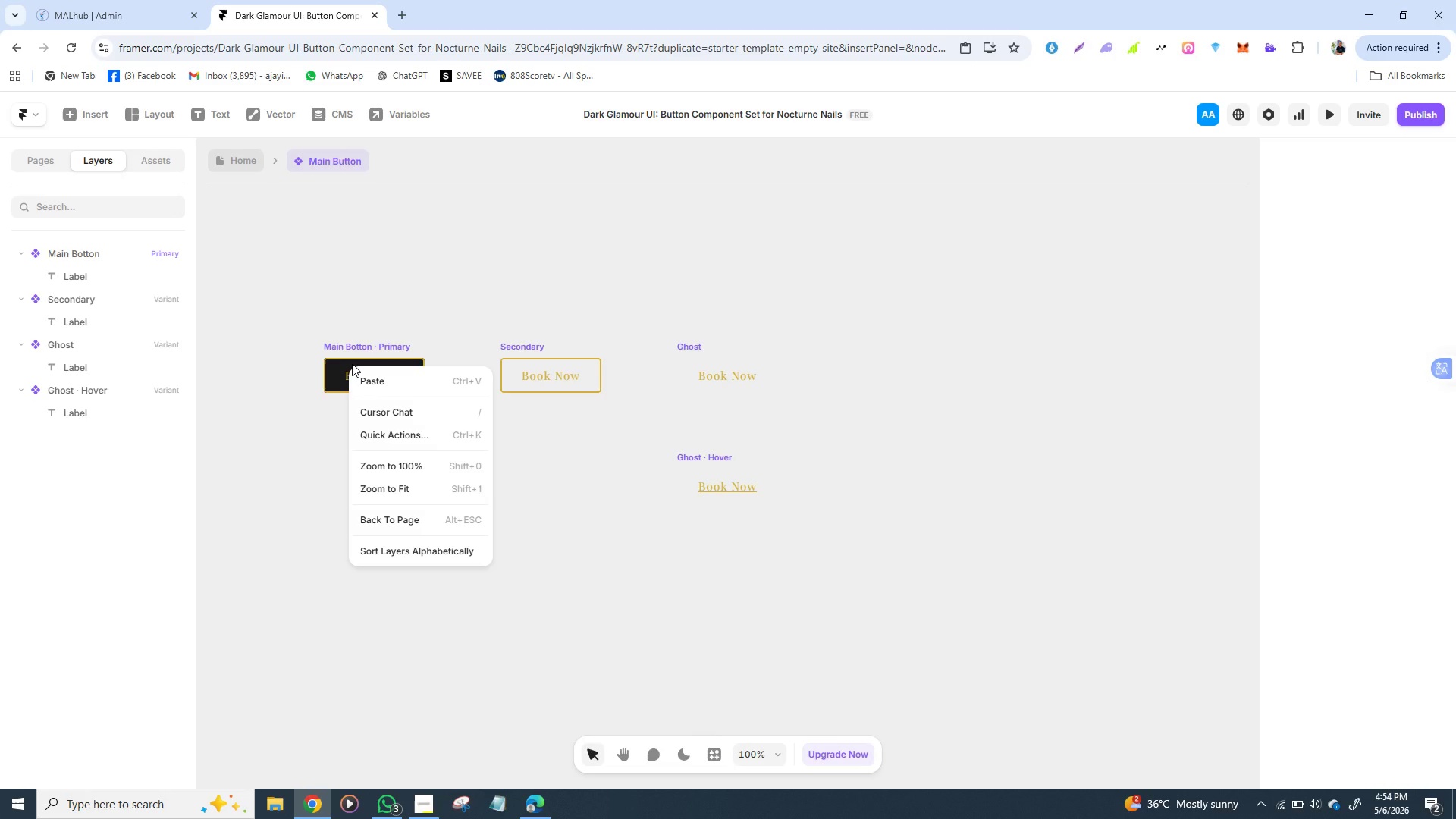 
left_click([352, 363])
 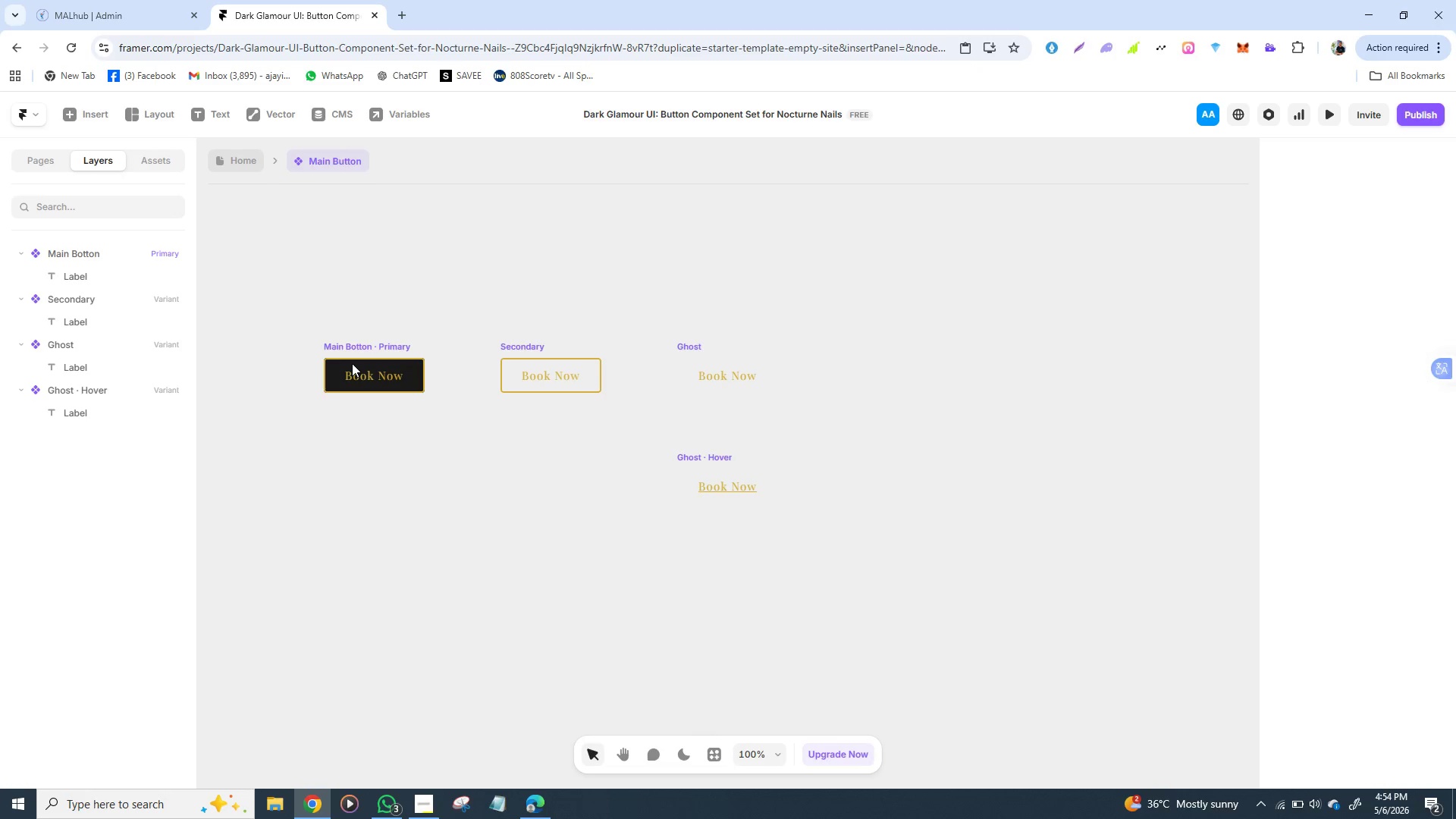 
left_click([352, 363])
 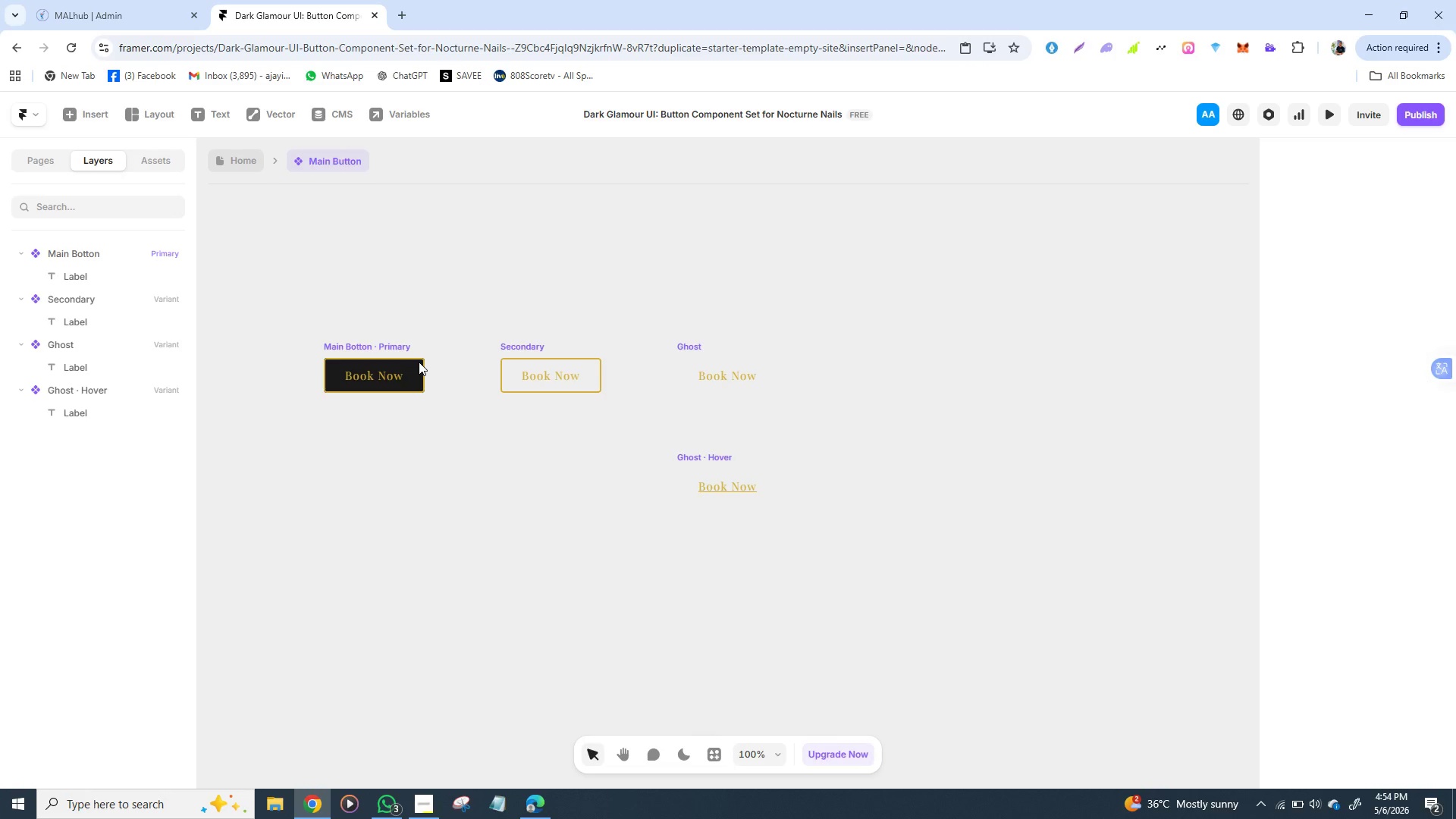 
left_click([419, 362])
 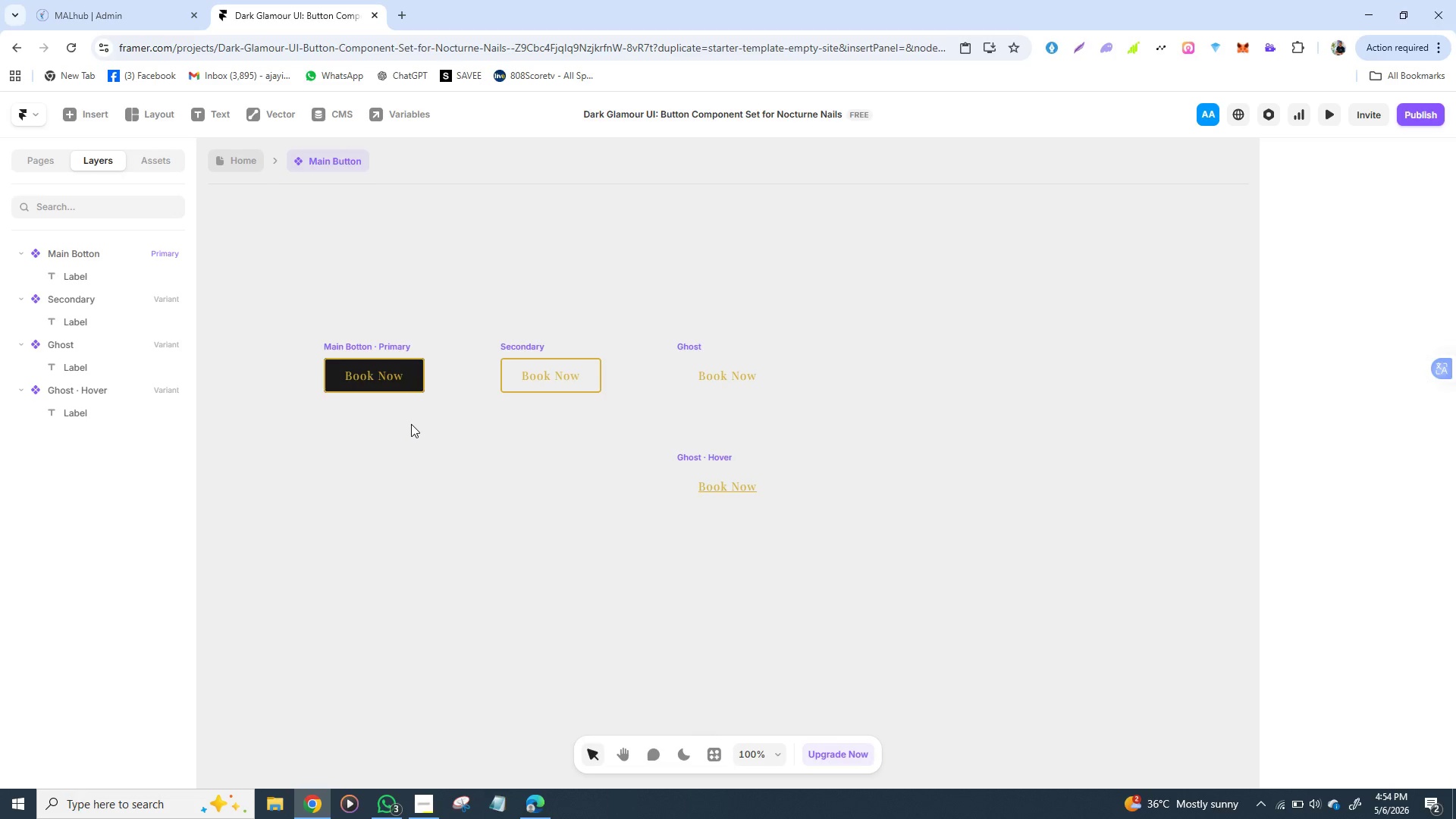 
left_click([411, 424])
 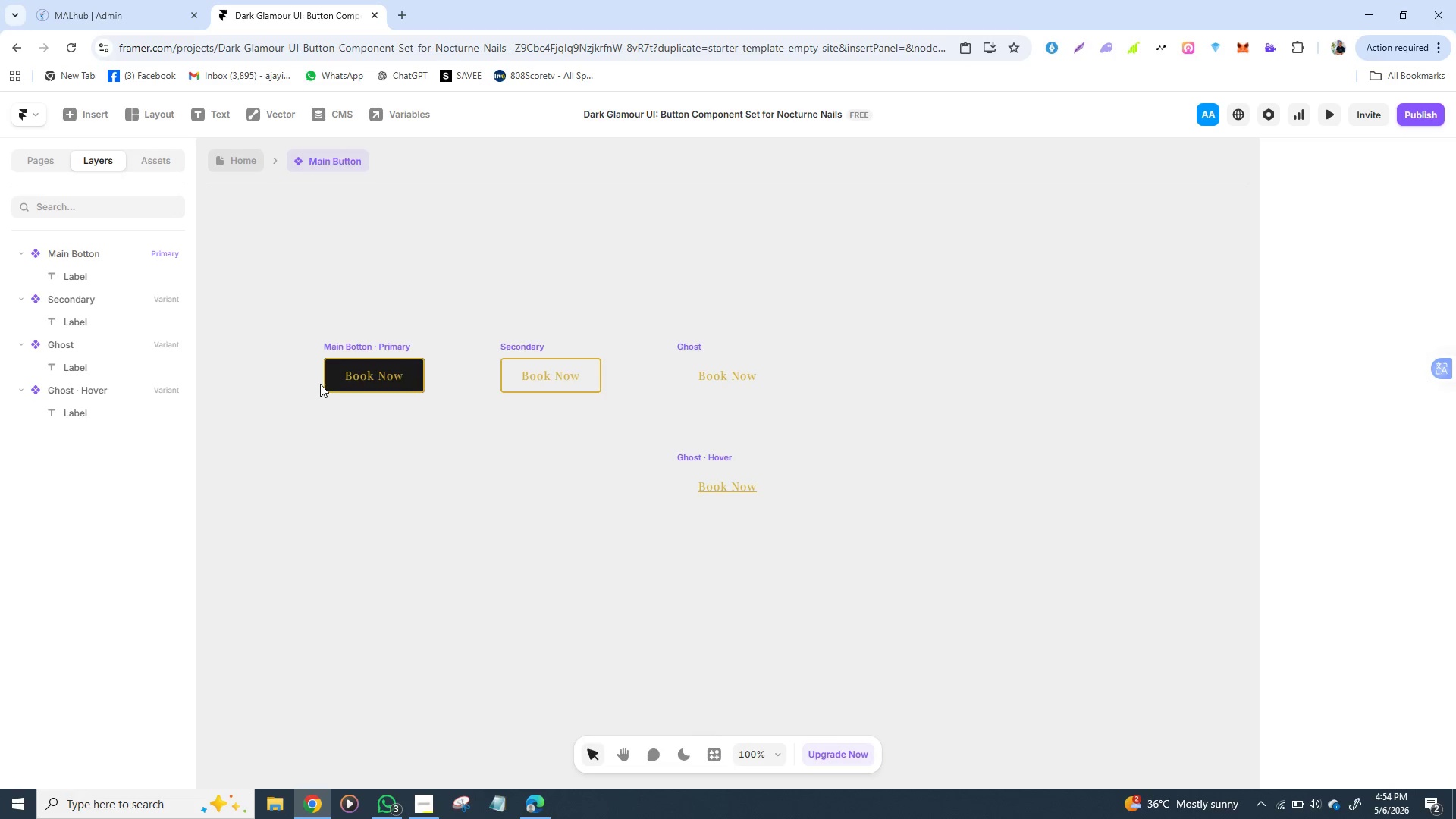 
left_click([320, 384])
 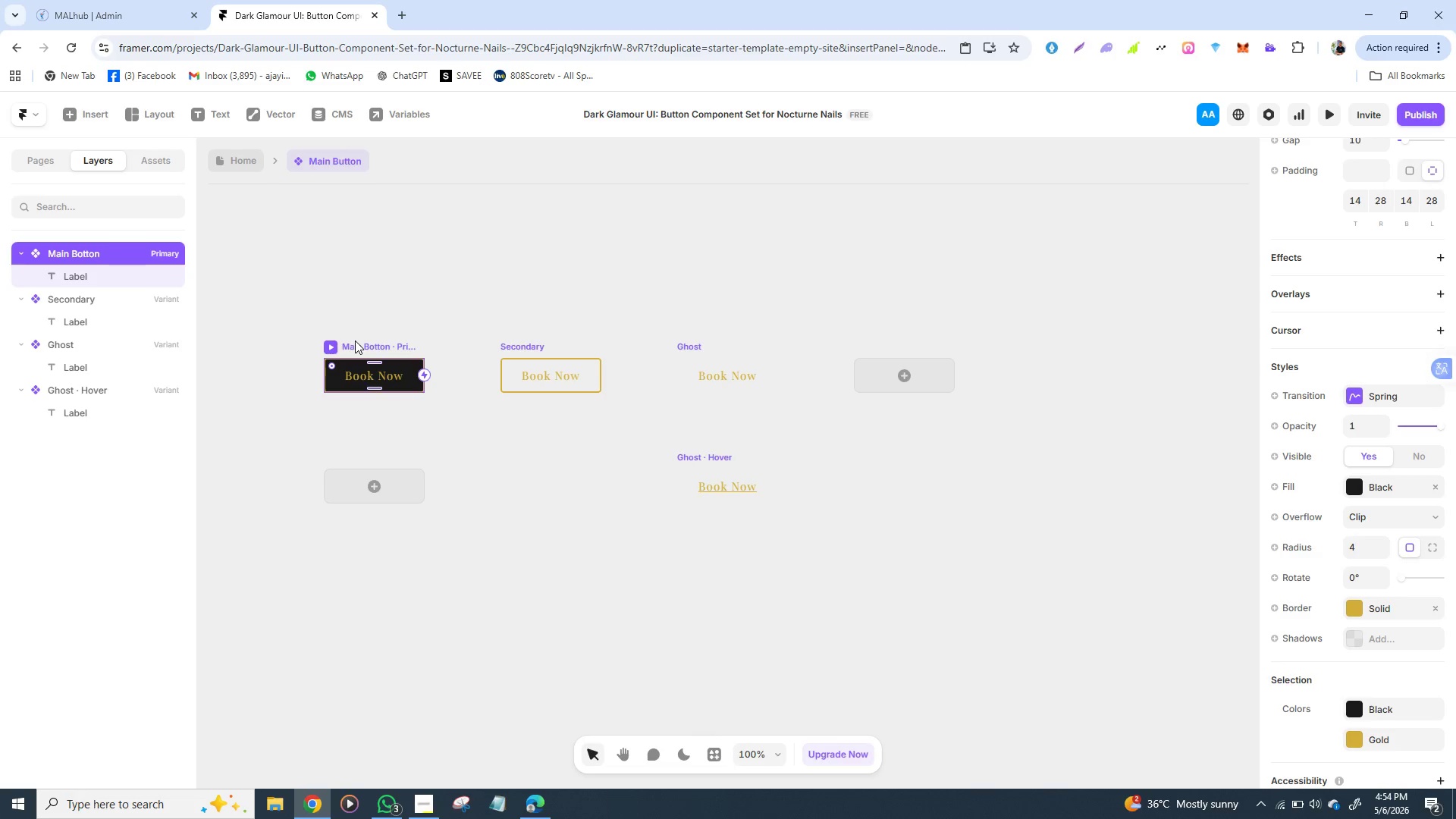 
left_click([355, 340])
 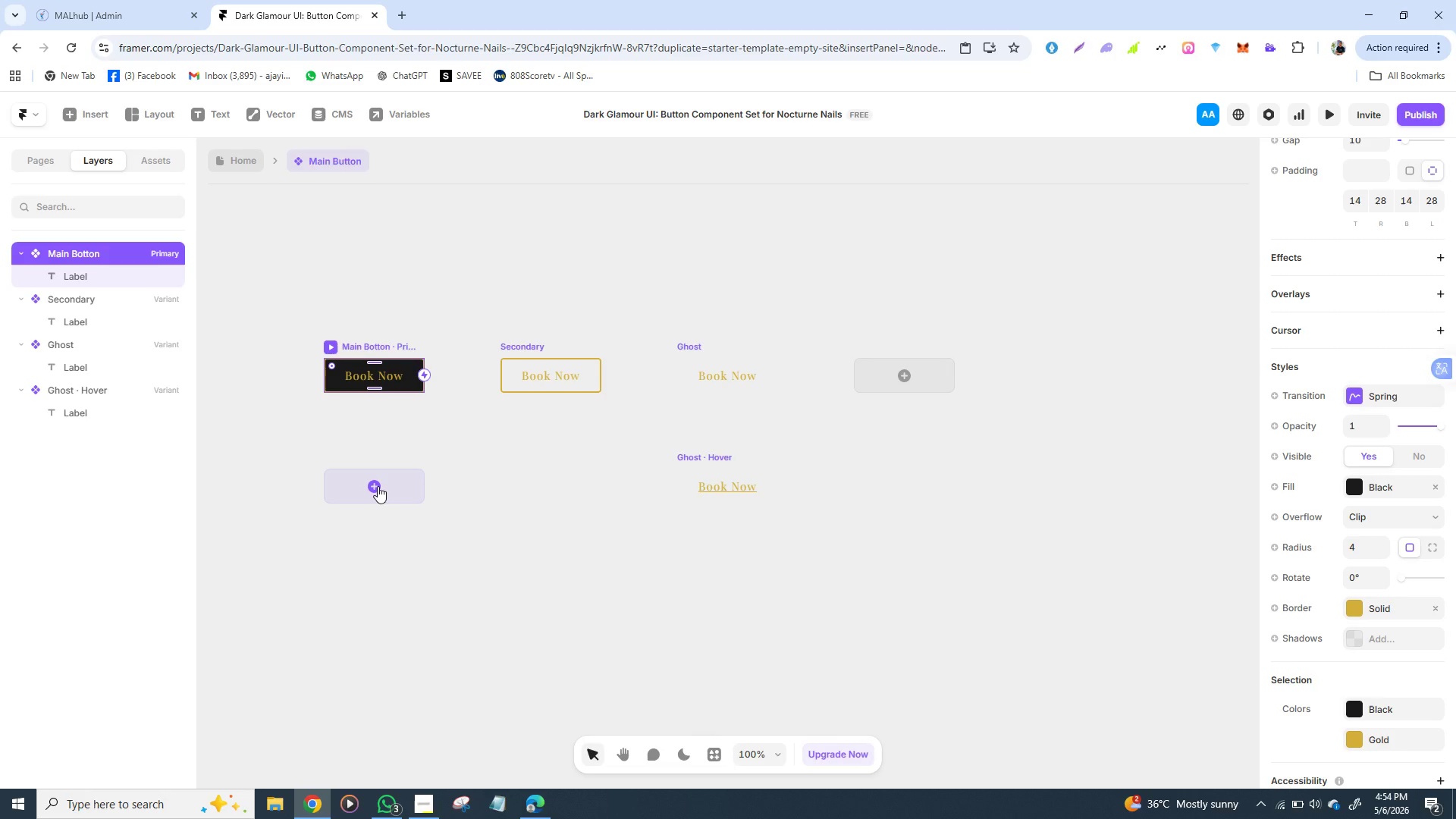 
wait(13.22)
 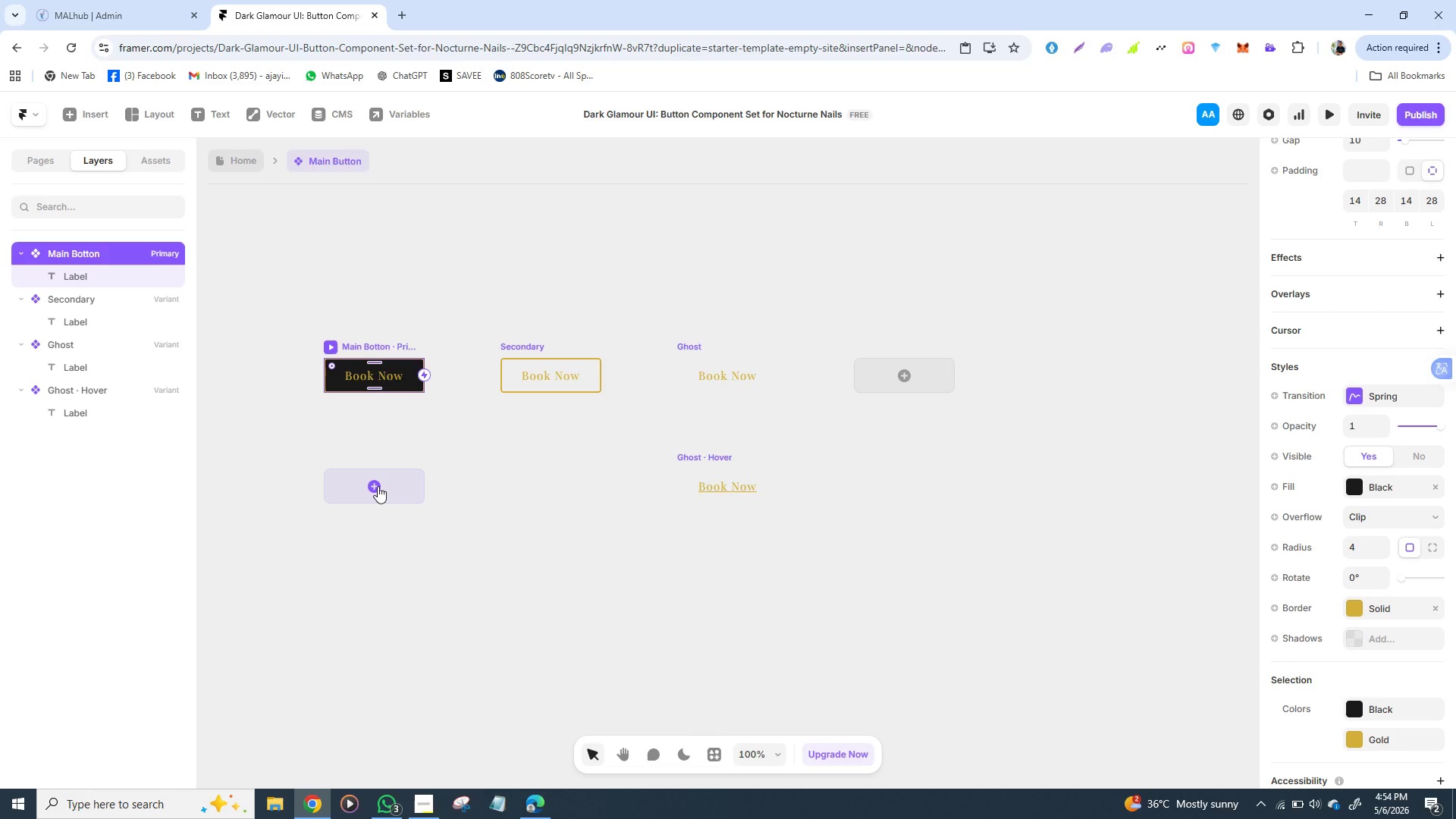 
left_click([375, 488])
 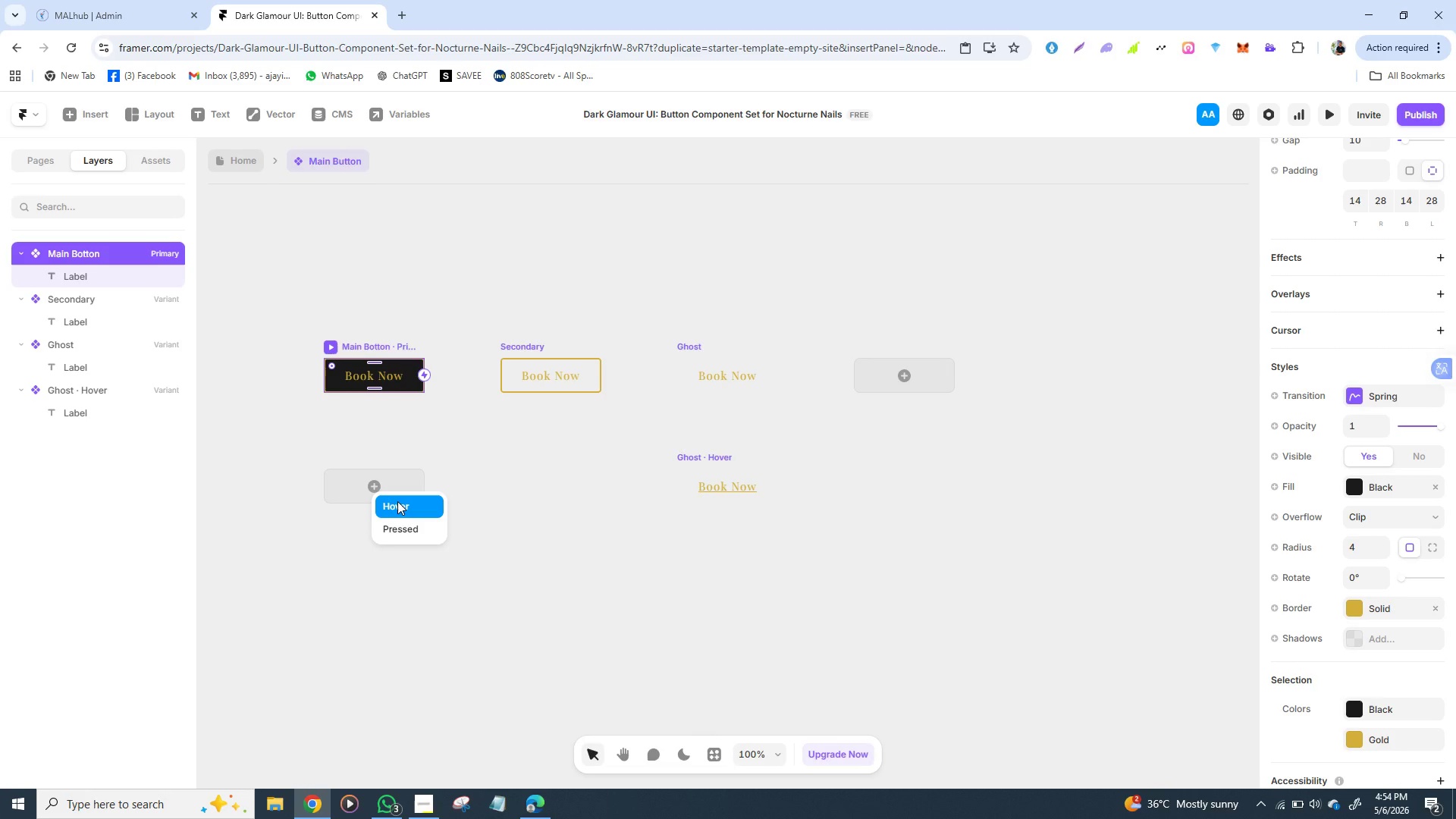 
wait(5.06)
 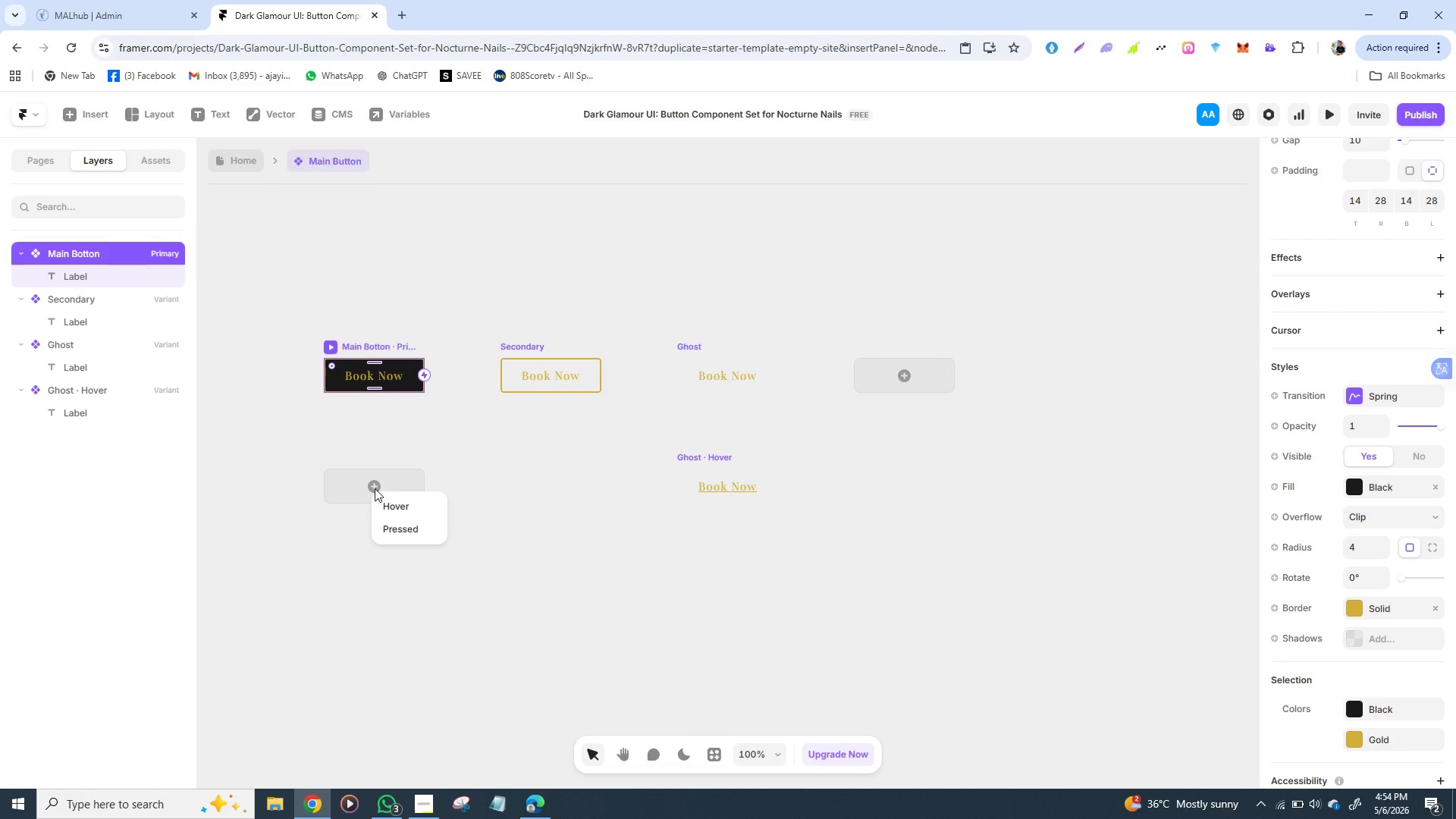 
left_click([397, 501])
 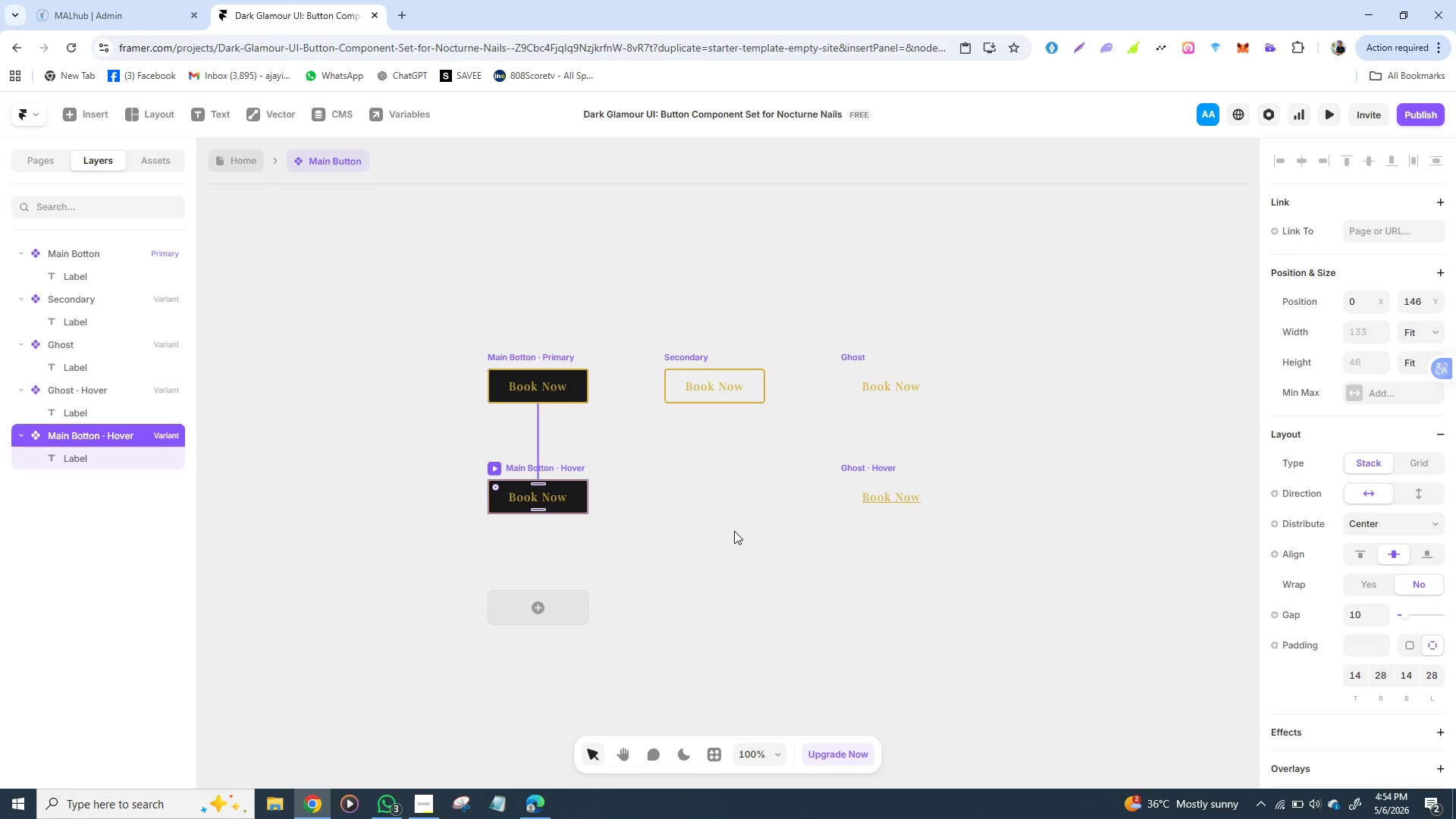 
wait(30.17)
 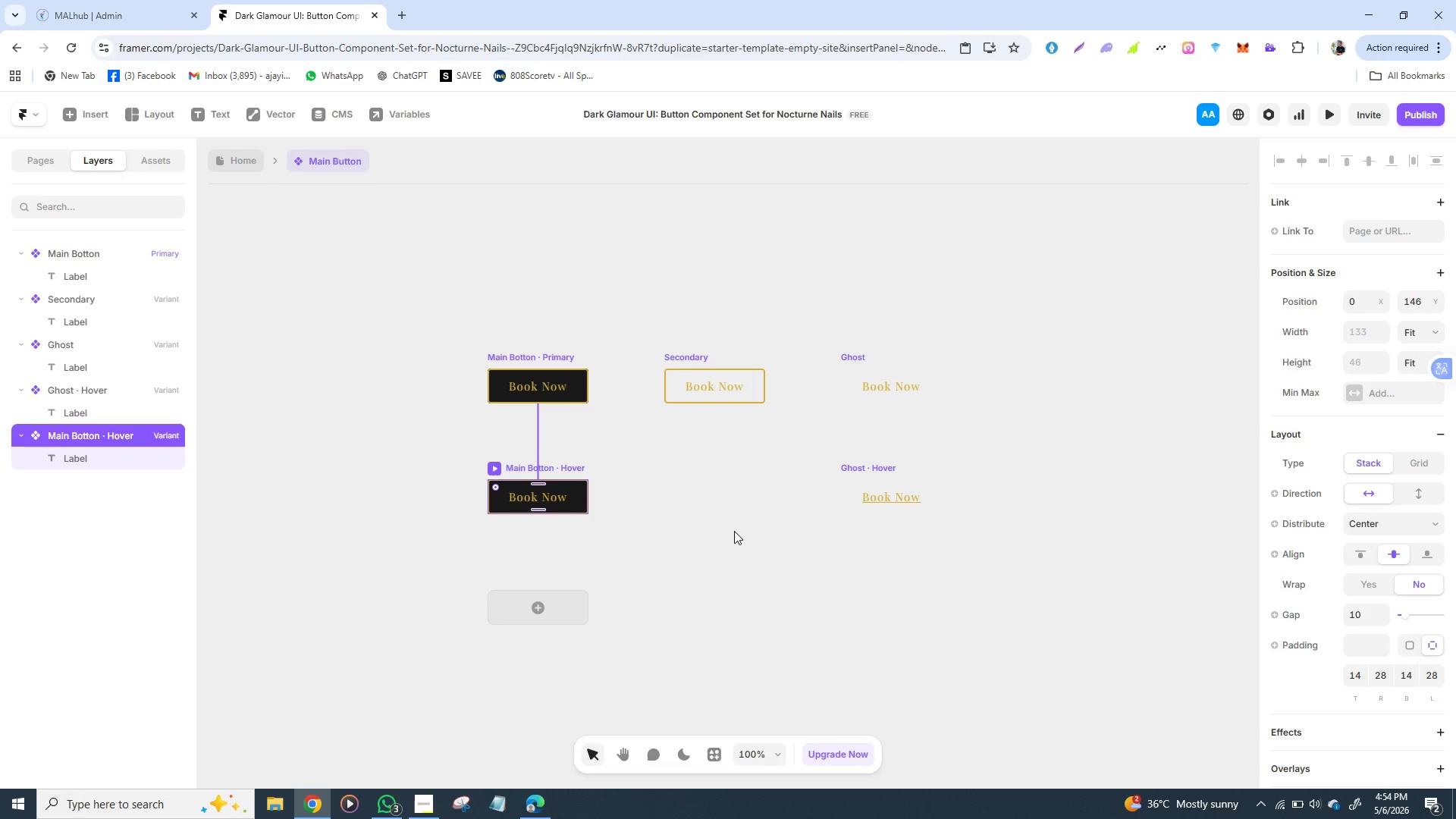 
left_click([539, 455])
 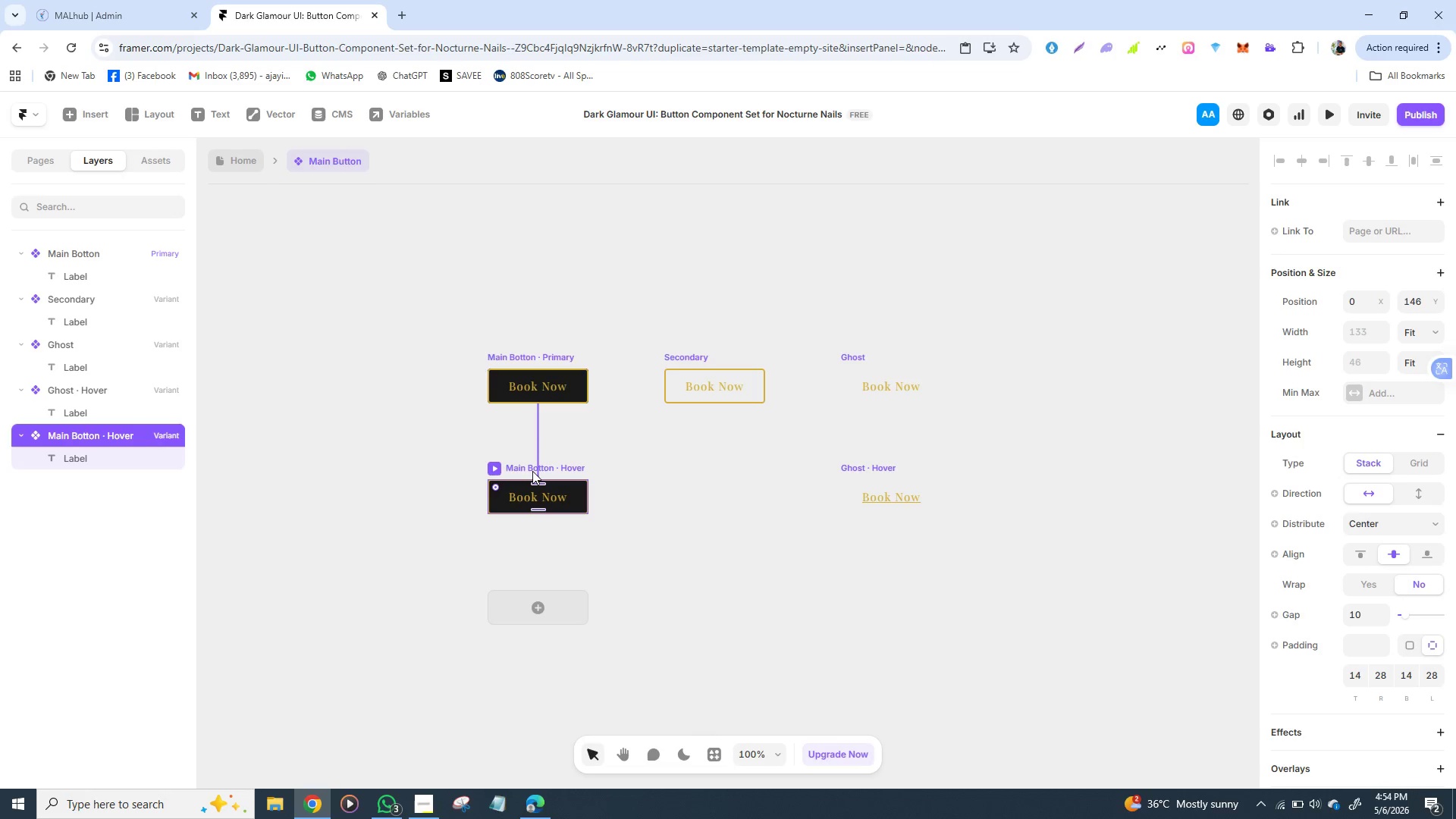 
left_click([532, 471])
 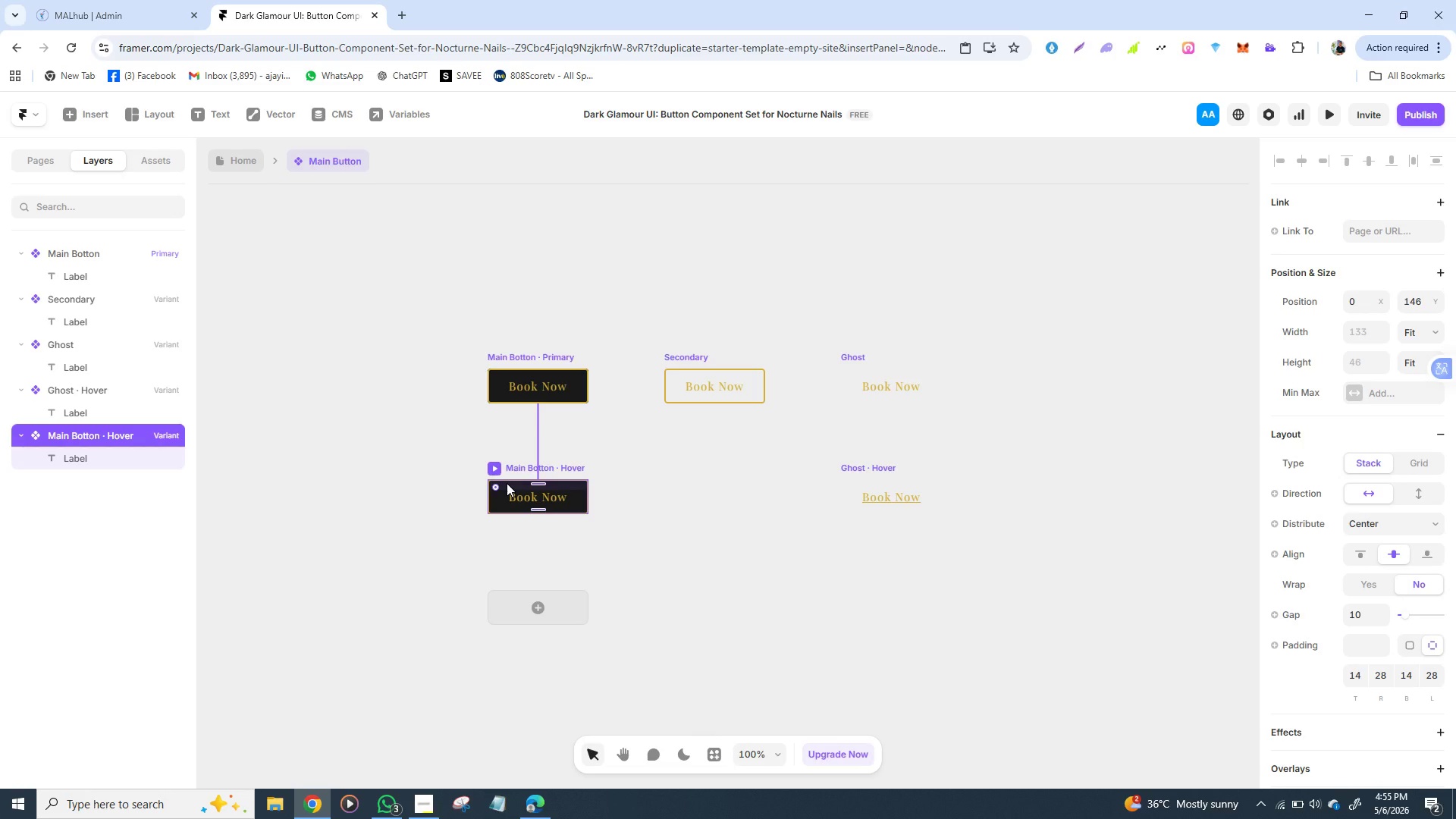 
wait(6.16)
 